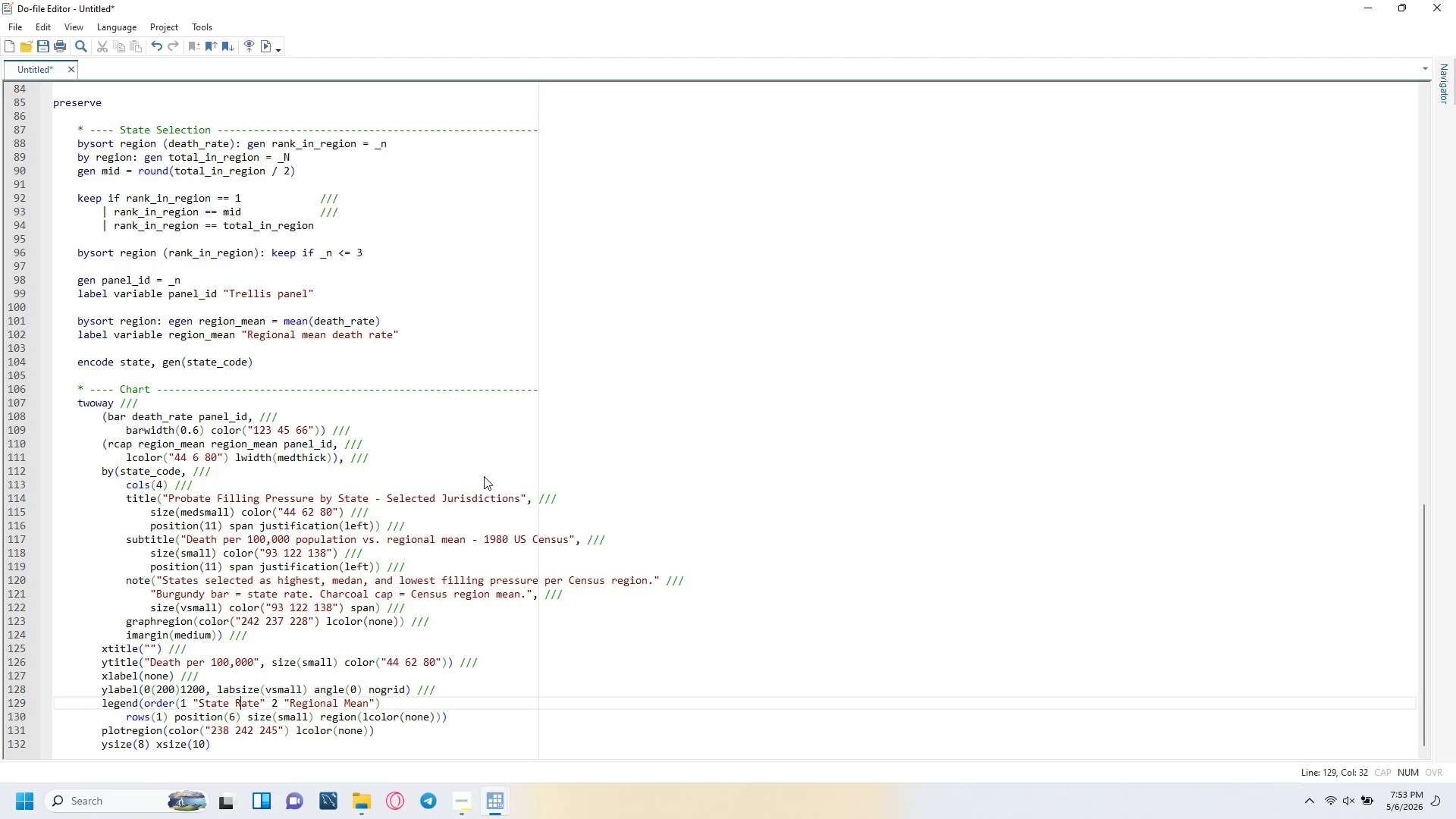 
key(ArrowRight)
 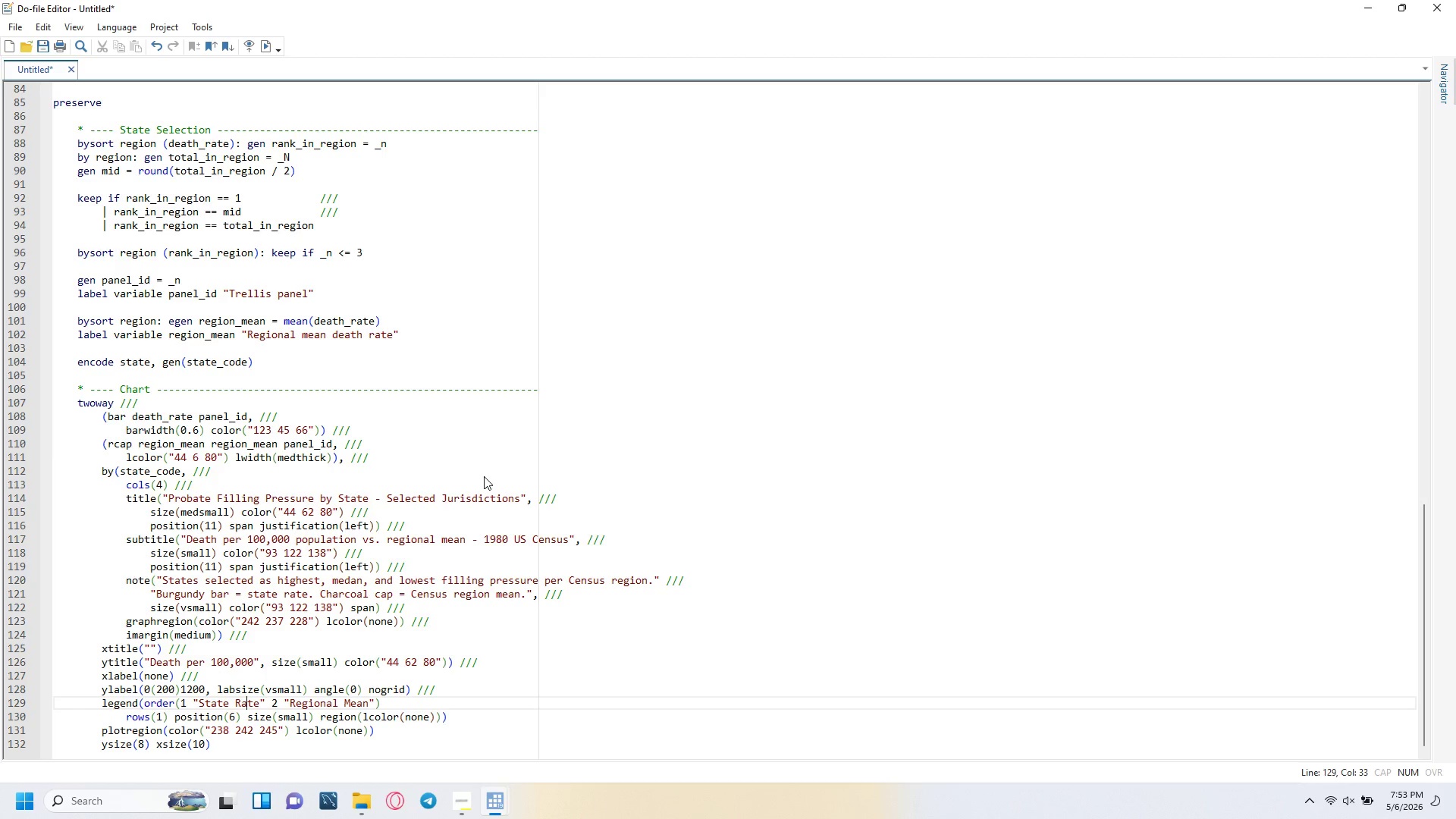 
key(ArrowRight)
 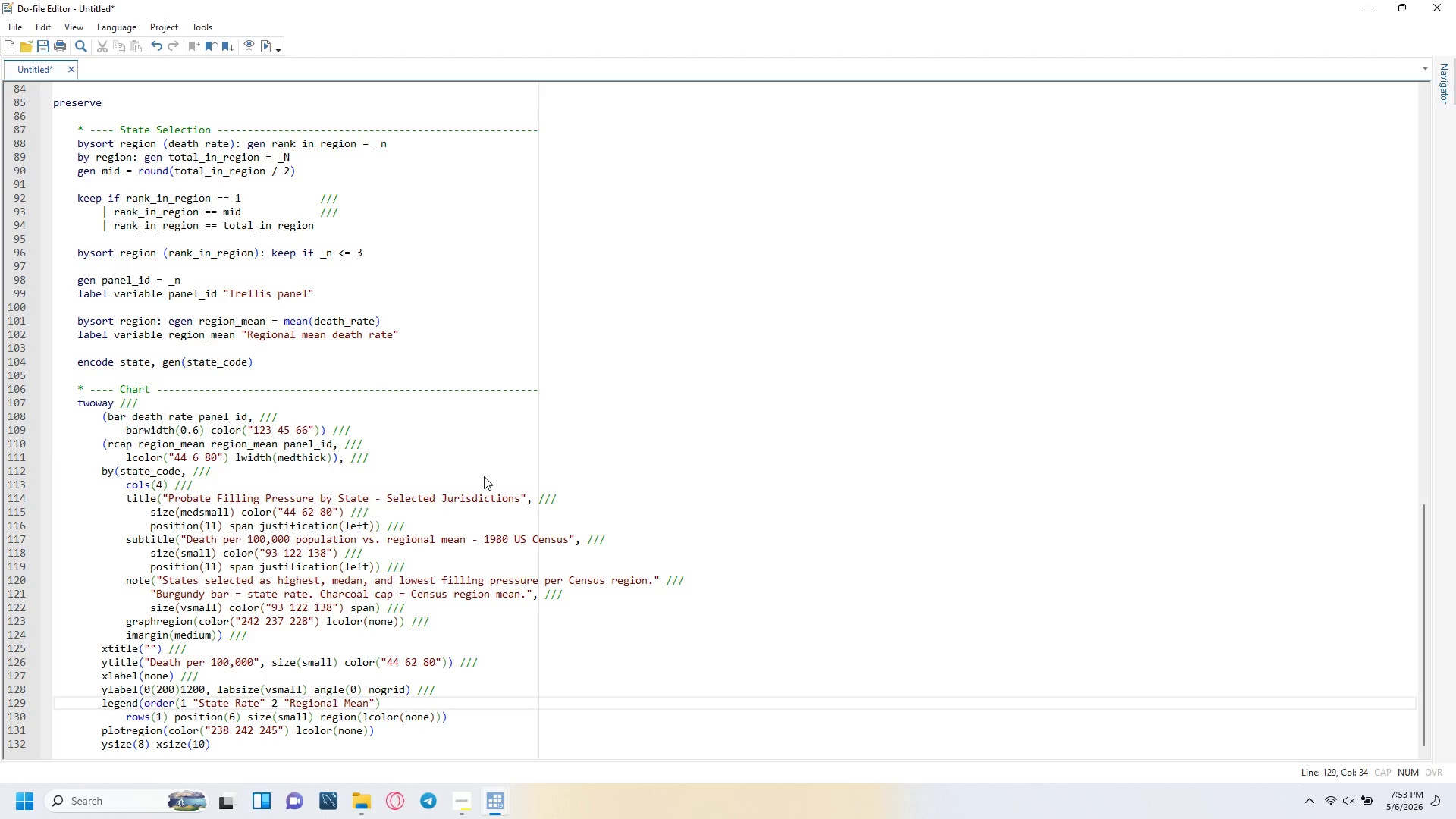 
hold_key(key=ArrowRight, duration=0.59)
 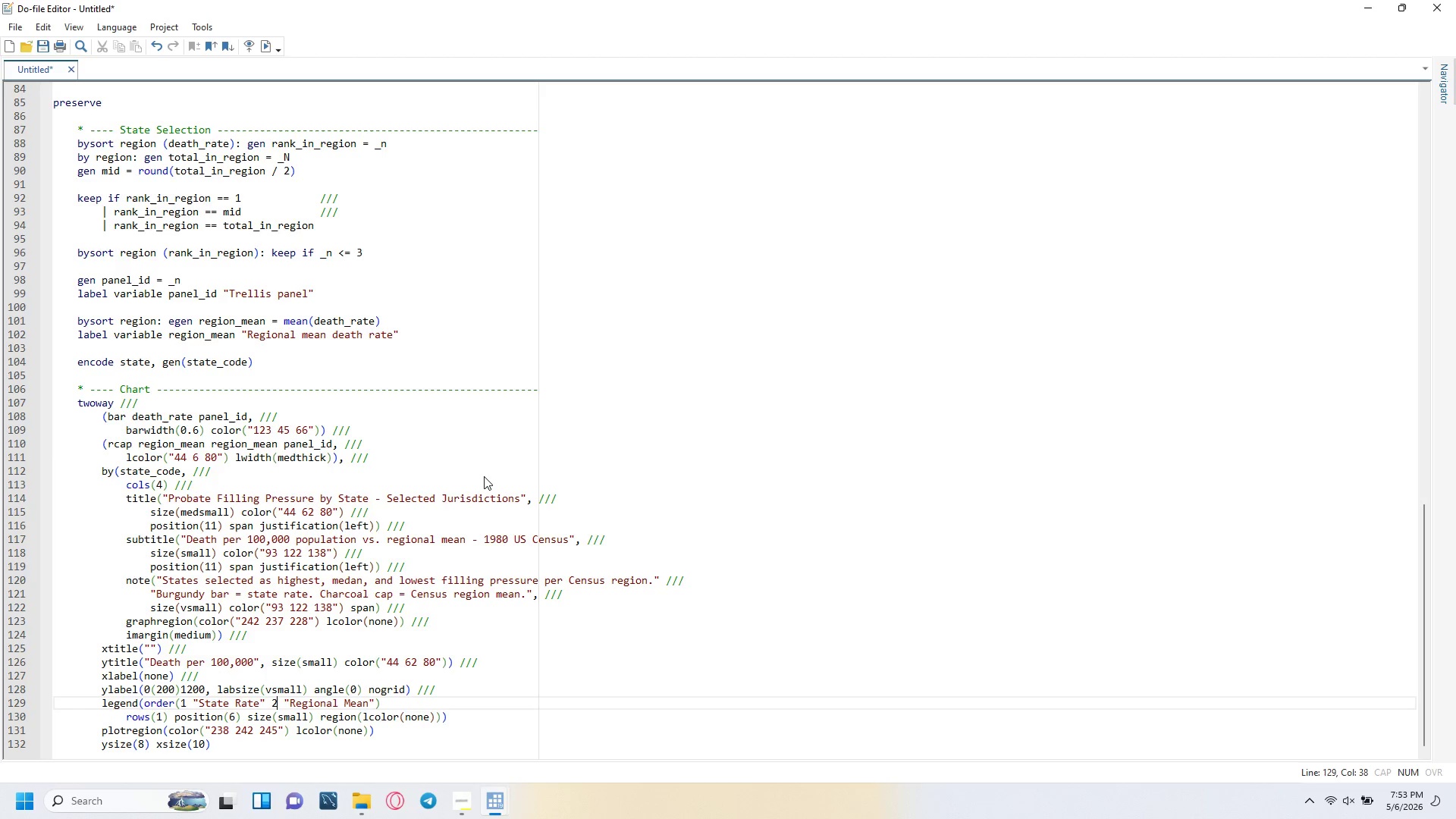 
key(ArrowRight)
 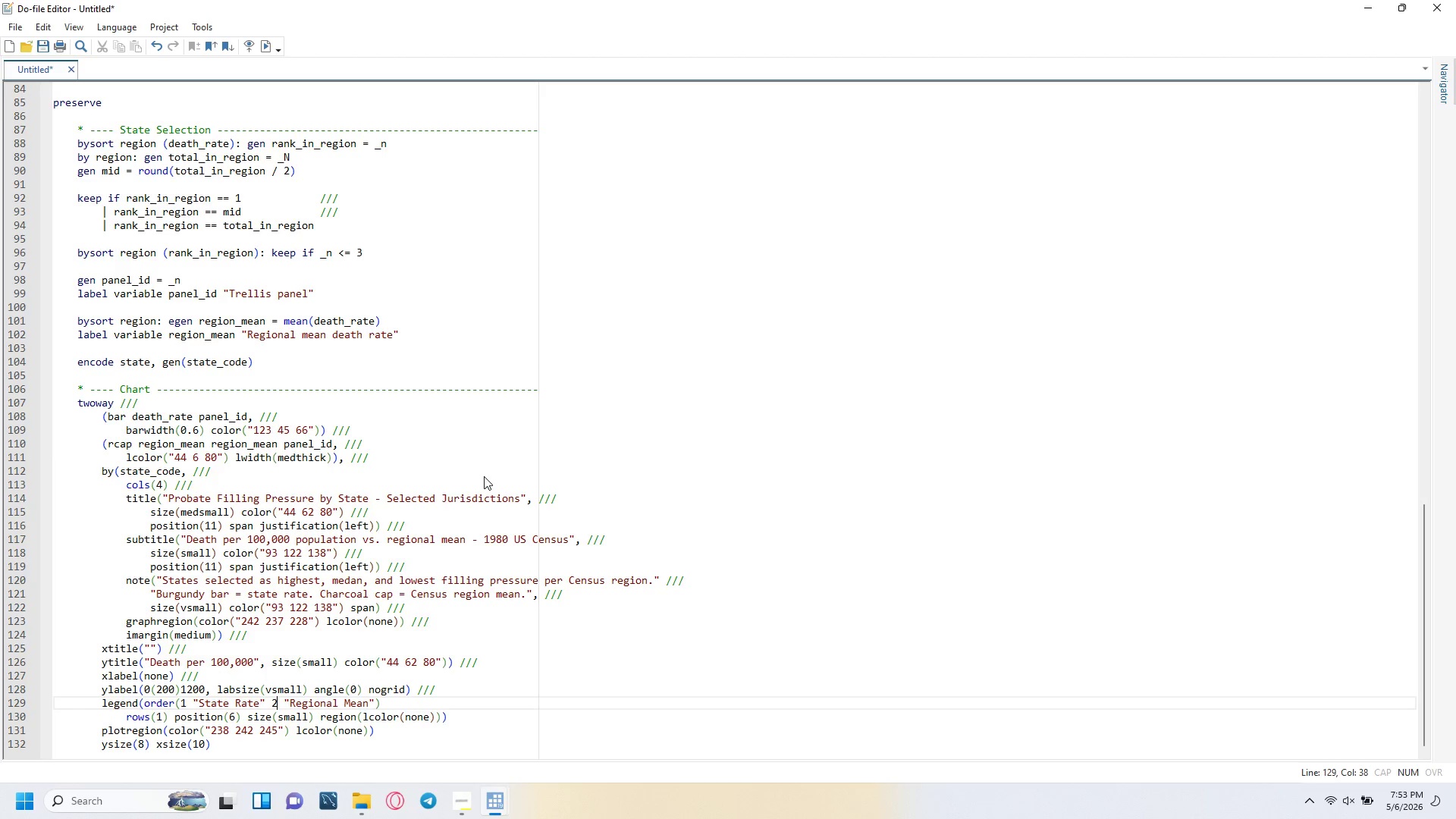 
key(ArrowRight)
 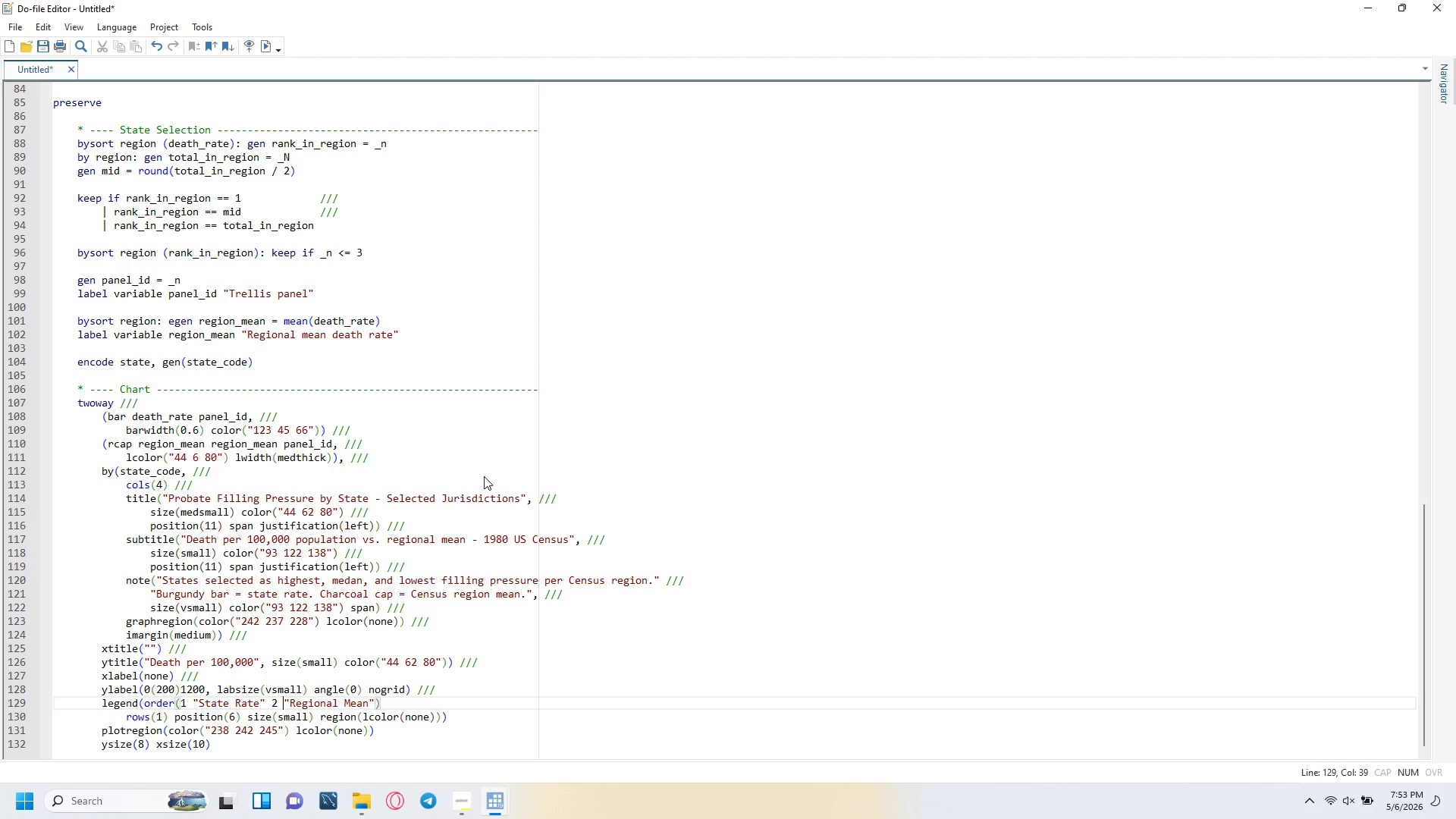 
key(ArrowRight)
 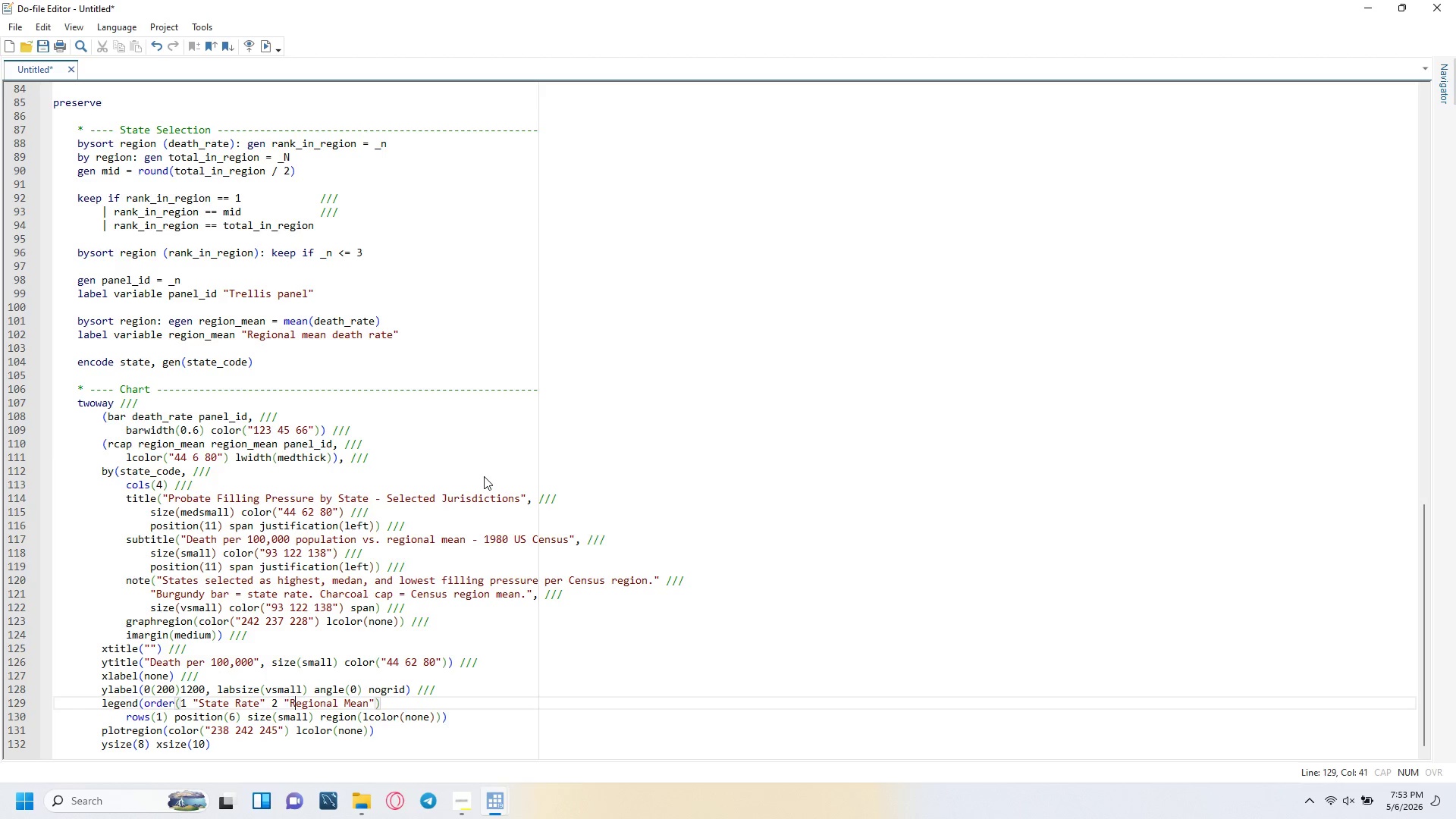 
key(ArrowRight)
 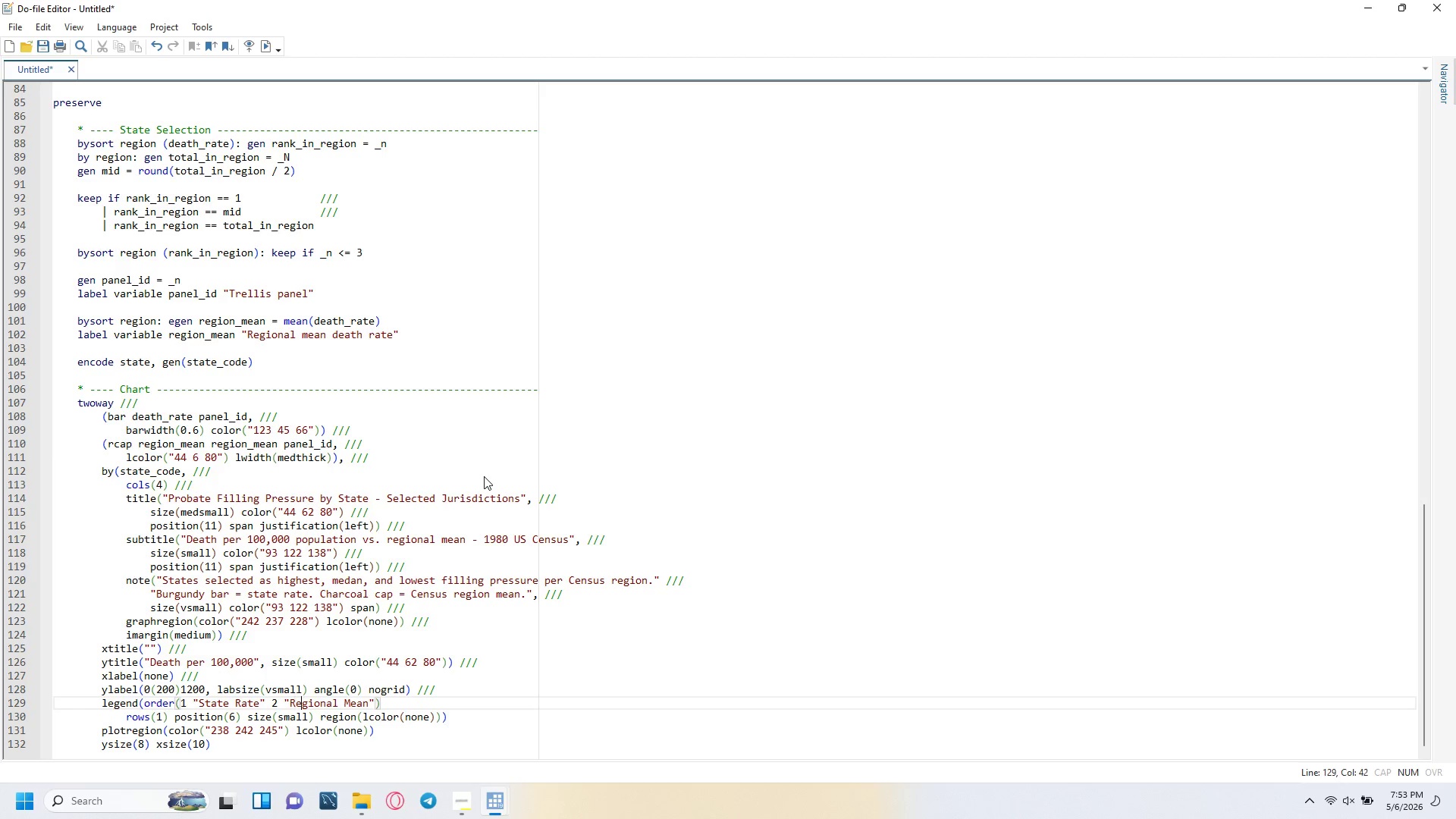 
key(ArrowRight)
 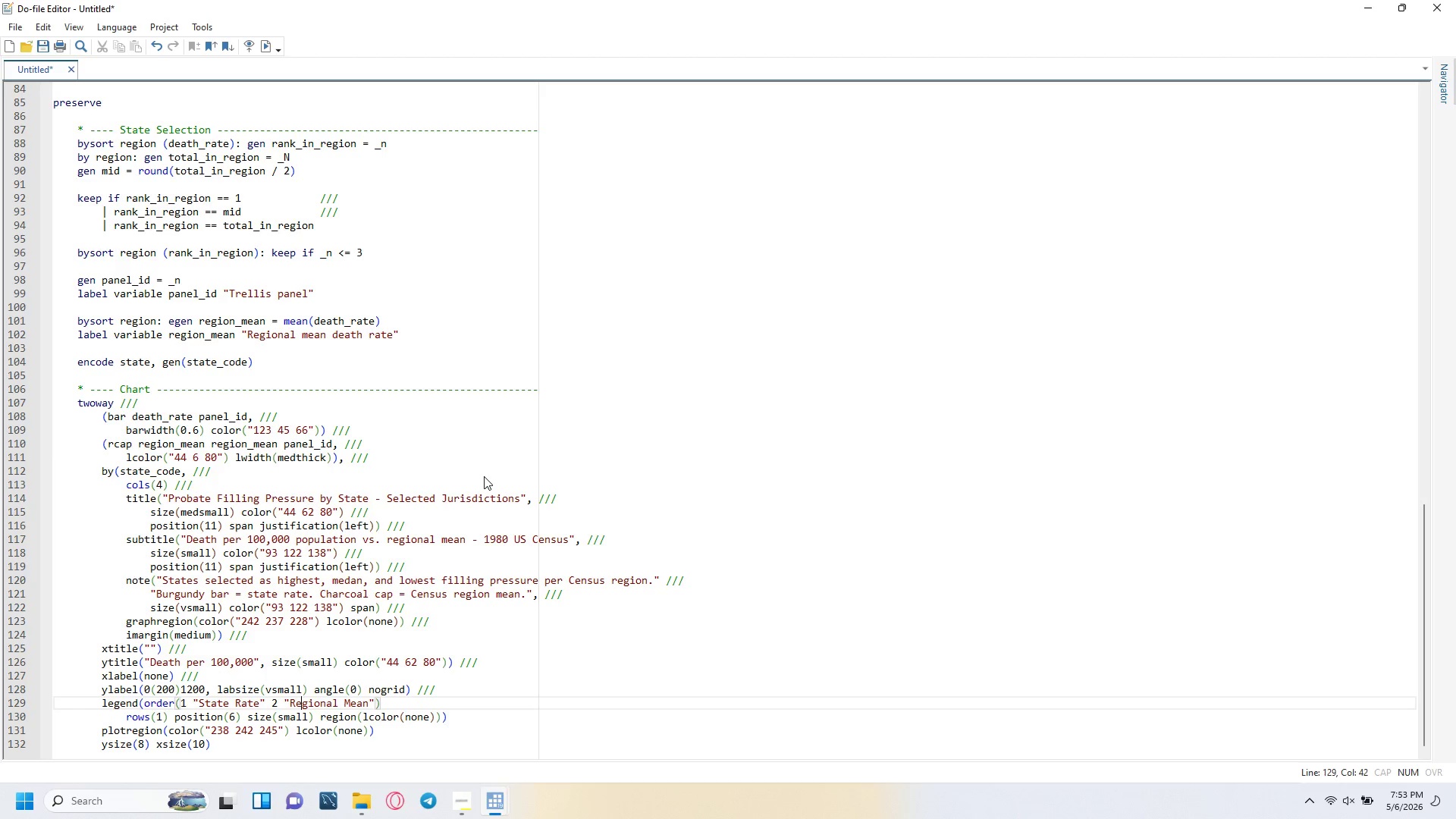 
key(ArrowRight)
 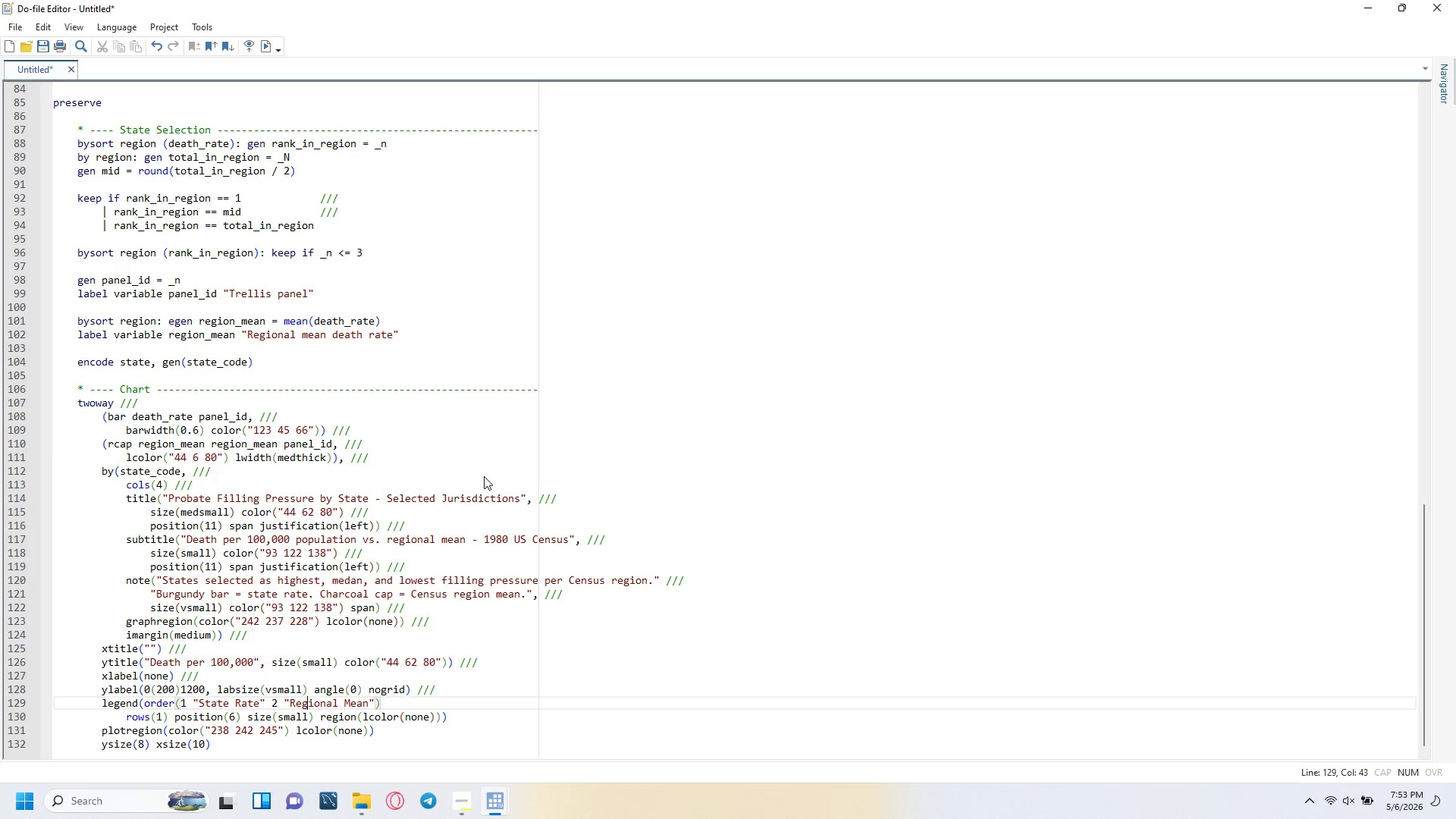 
key(ArrowRight)
 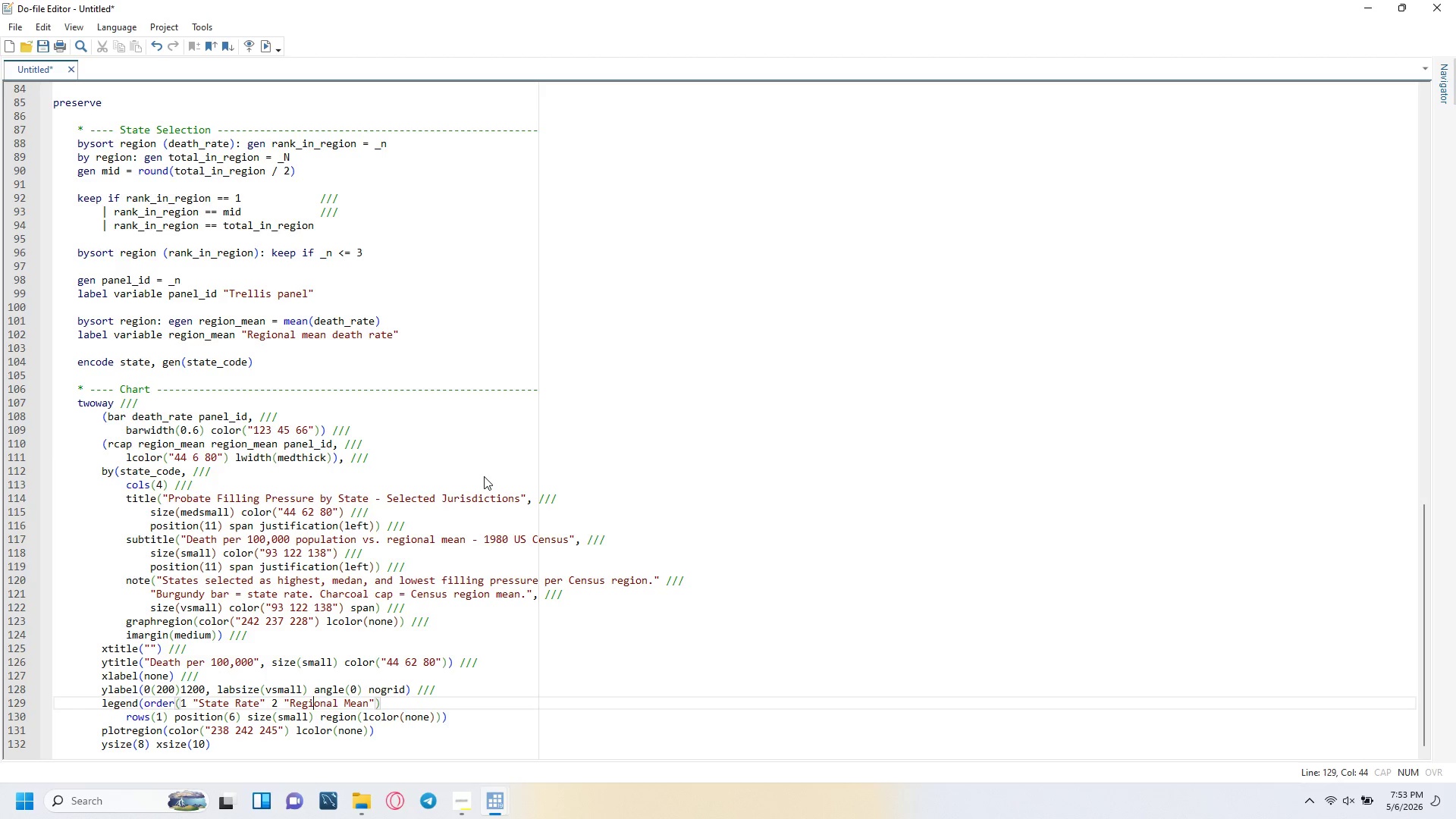 
key(ArrowRight)
 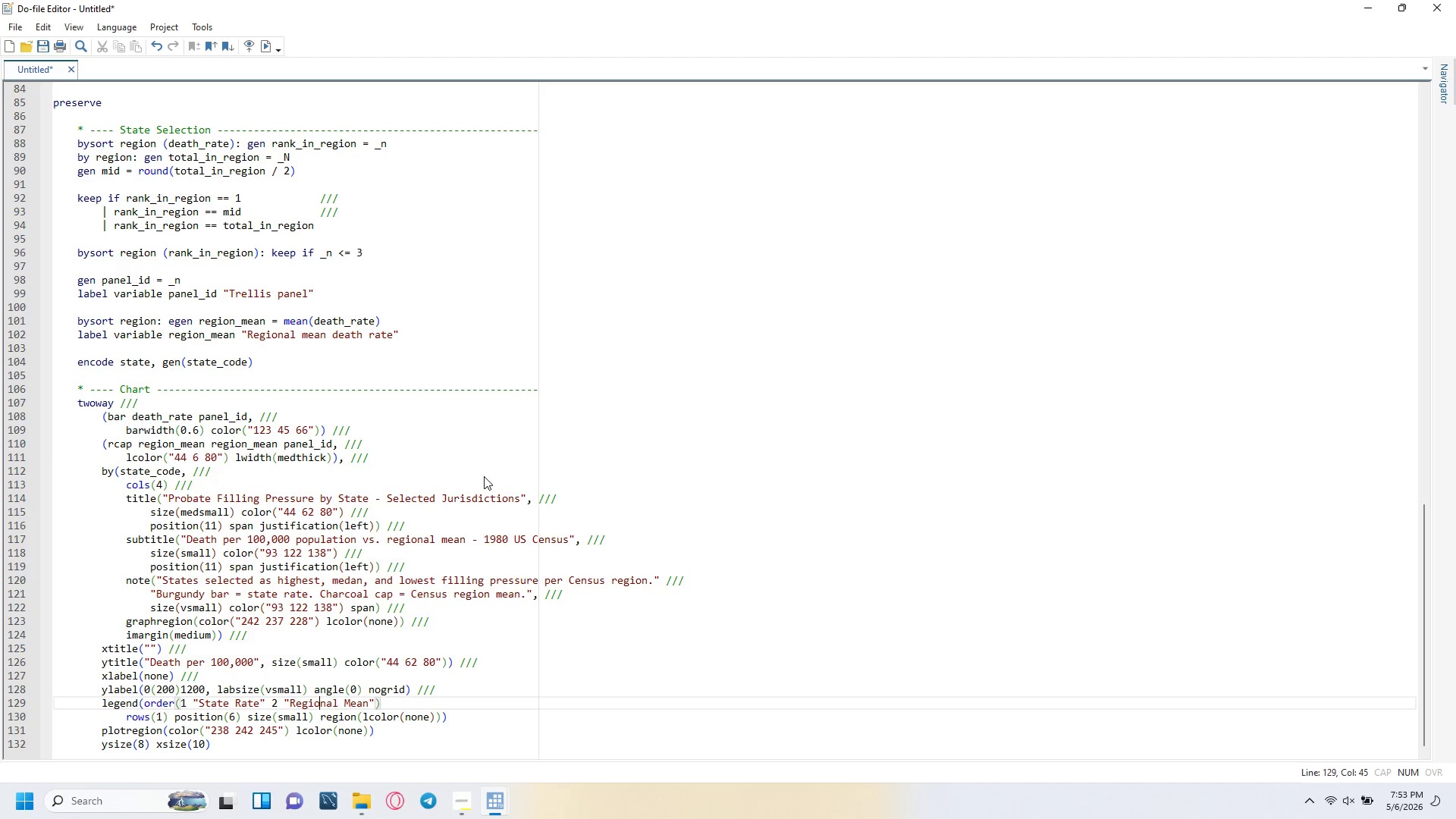 
key(ArrowRight)
 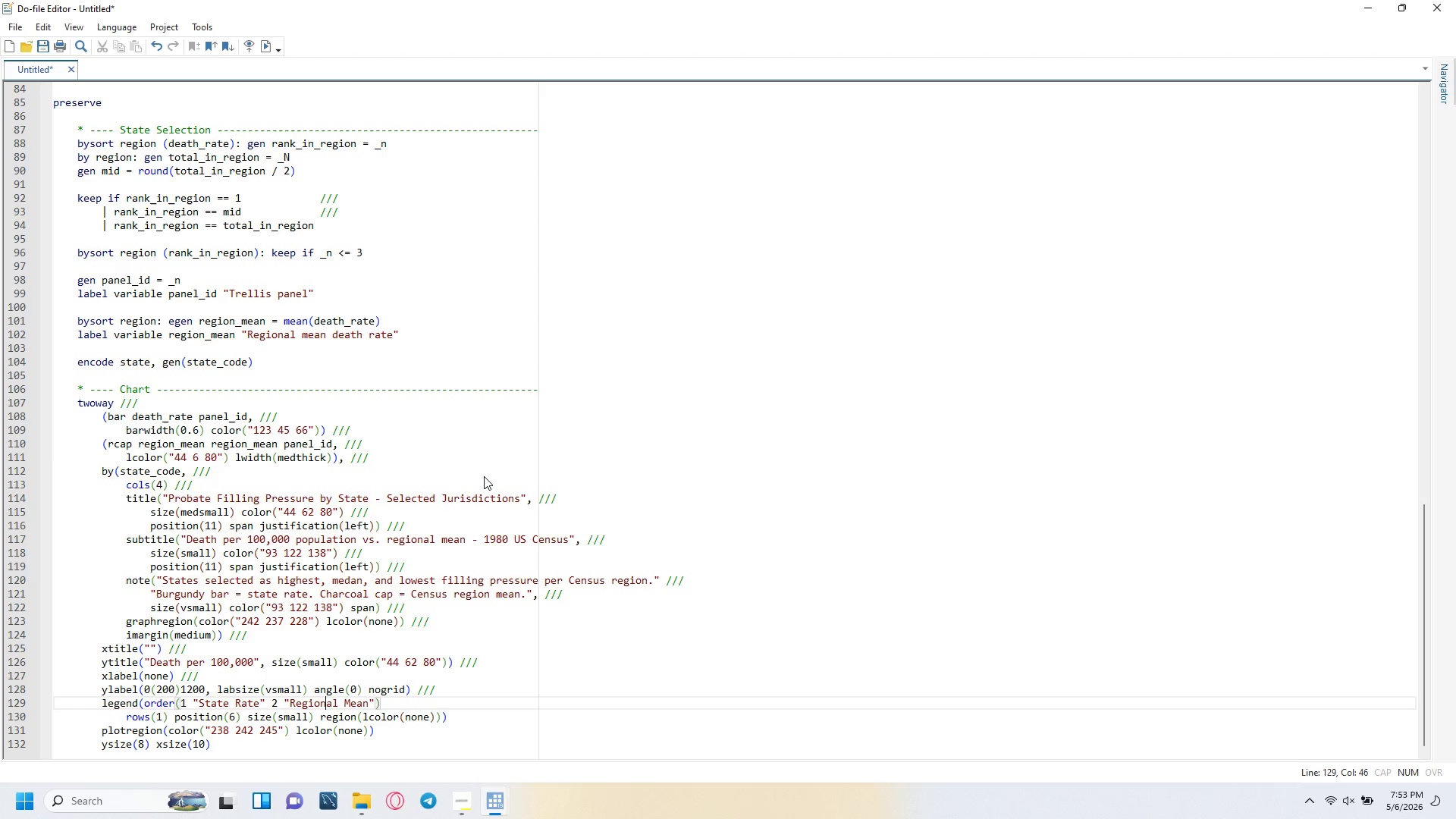 
key(ArrowRight)
 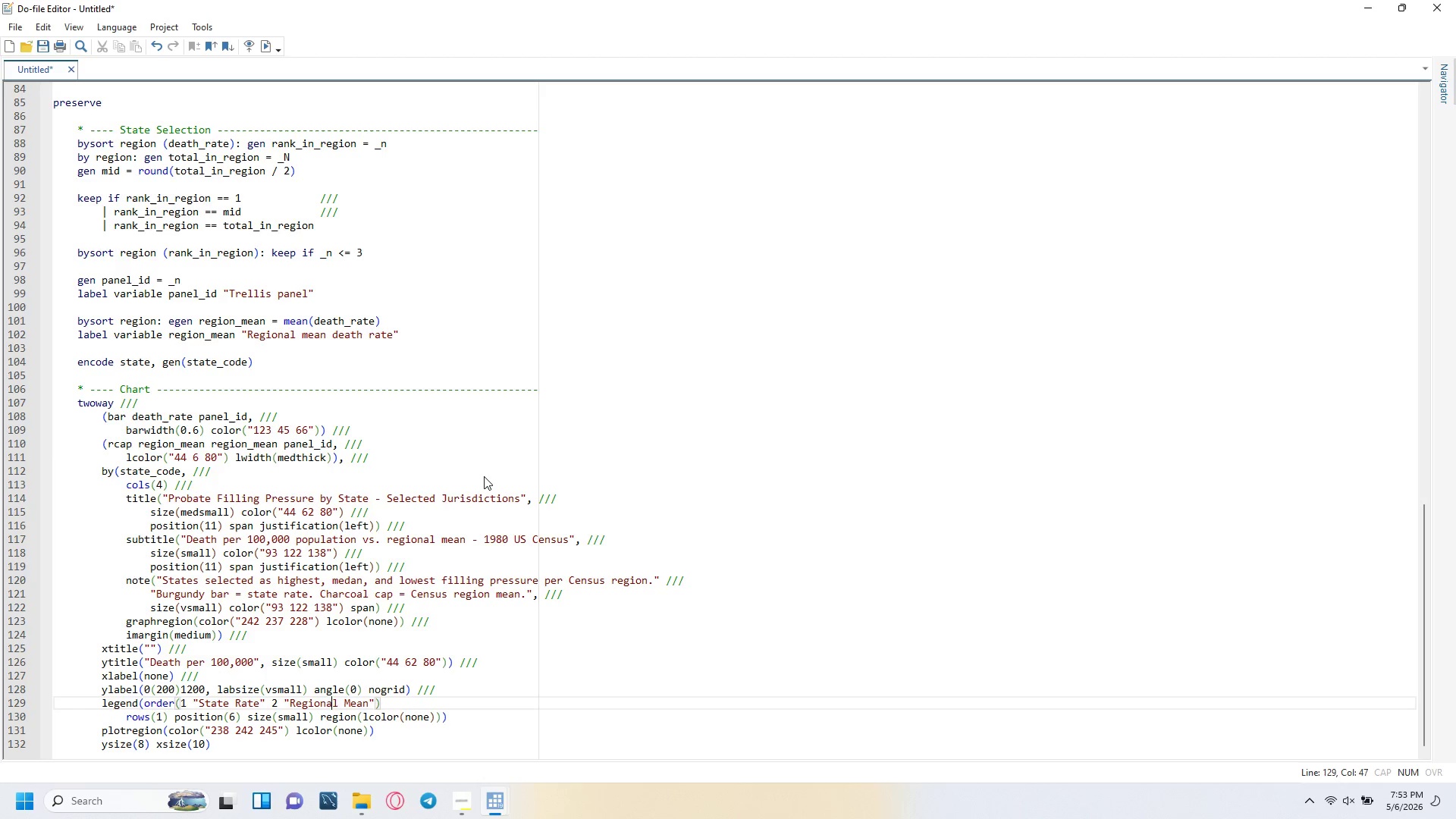 
key(ArrowRight)
 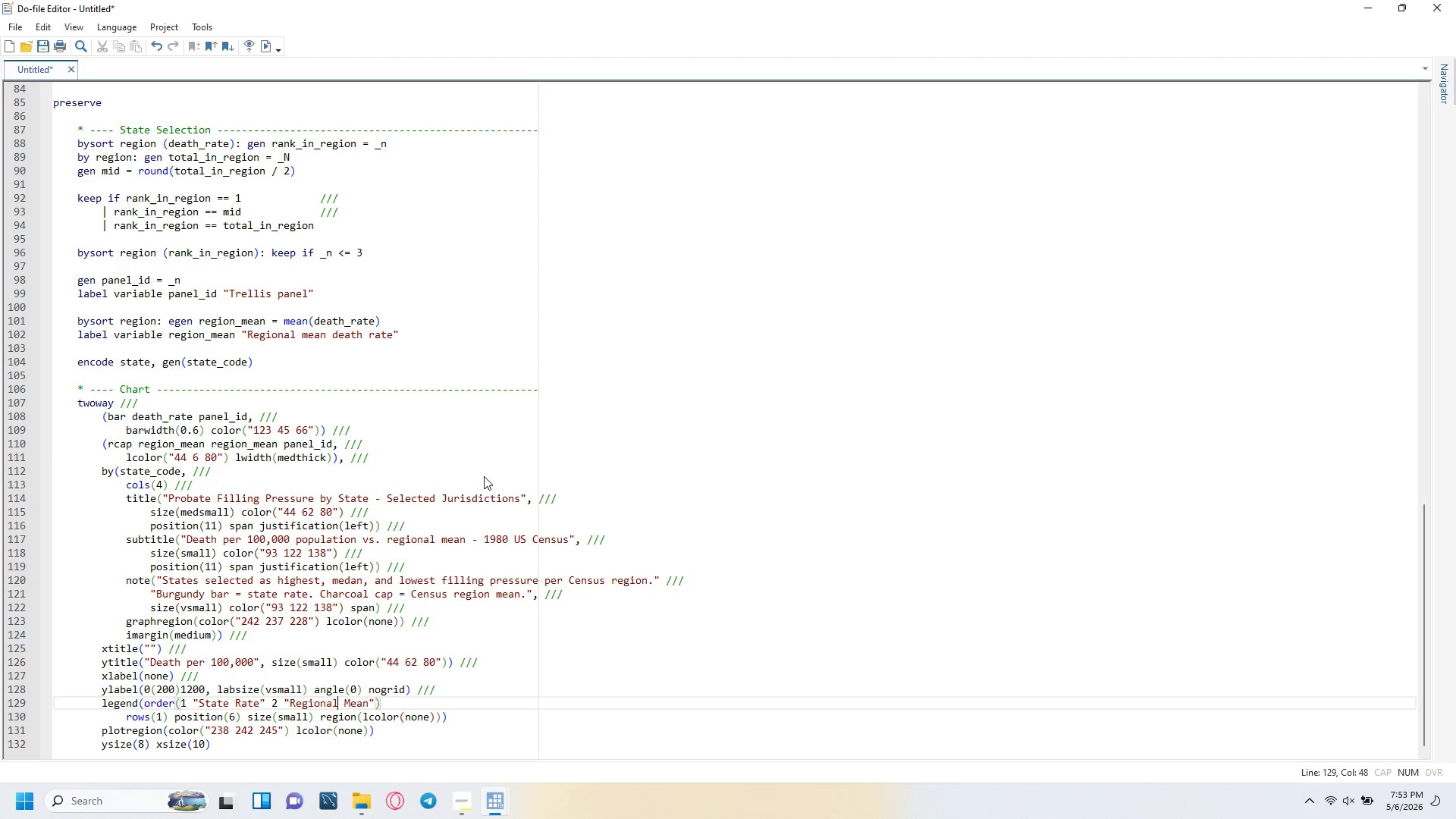 
key(ArrowRight)
 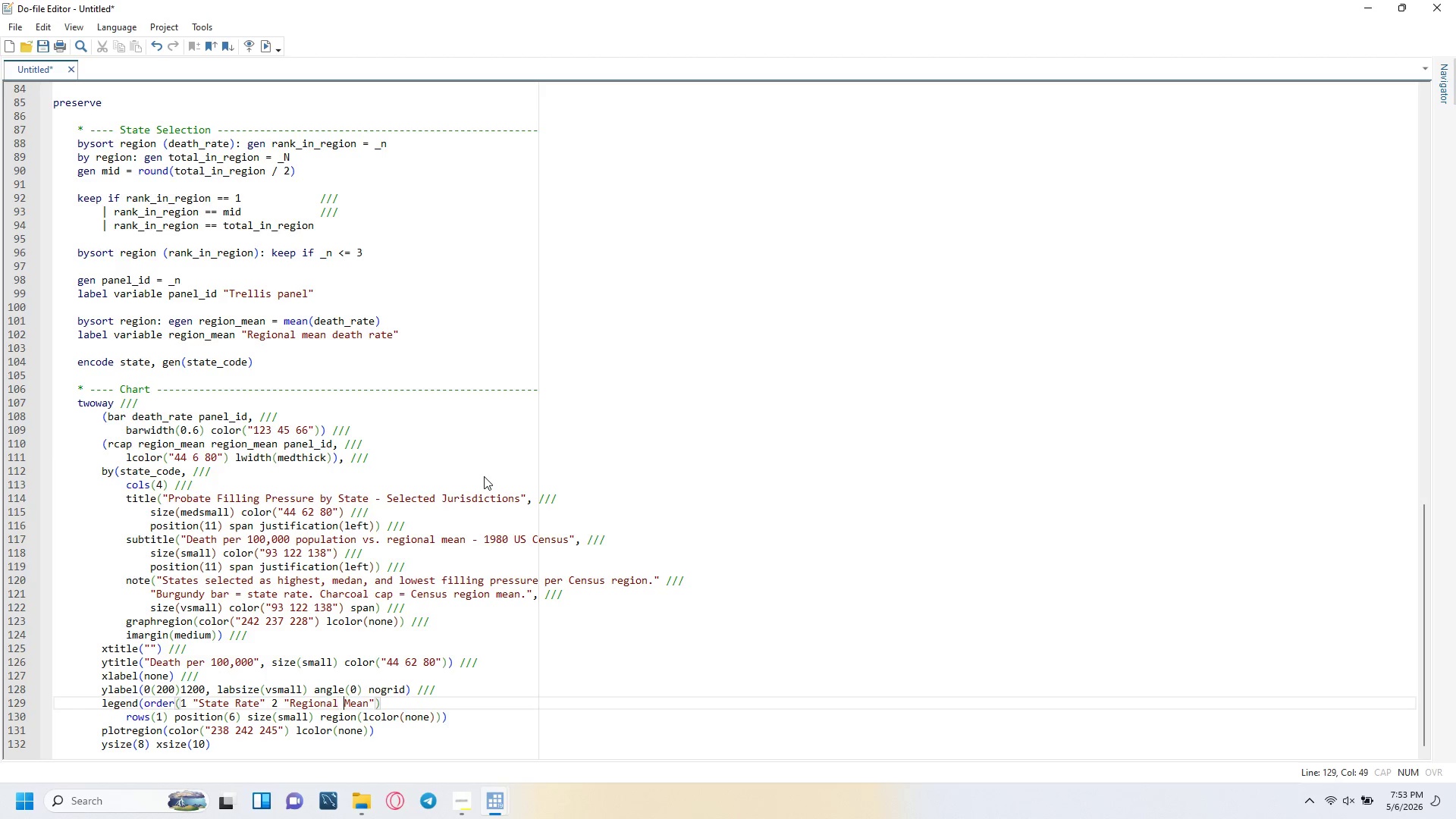 
key(ArrowRight)
 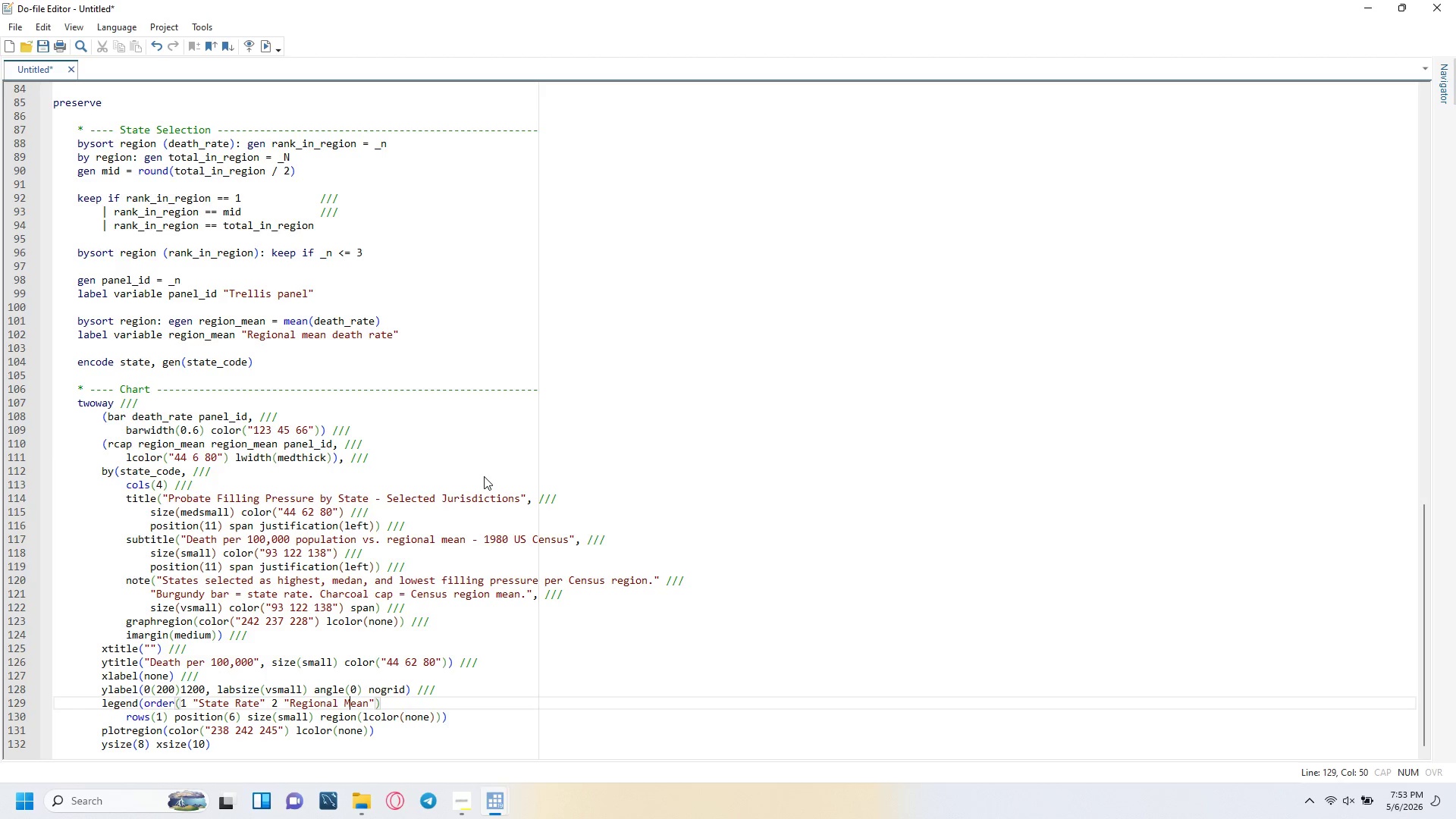 
key(ArrowRight)
 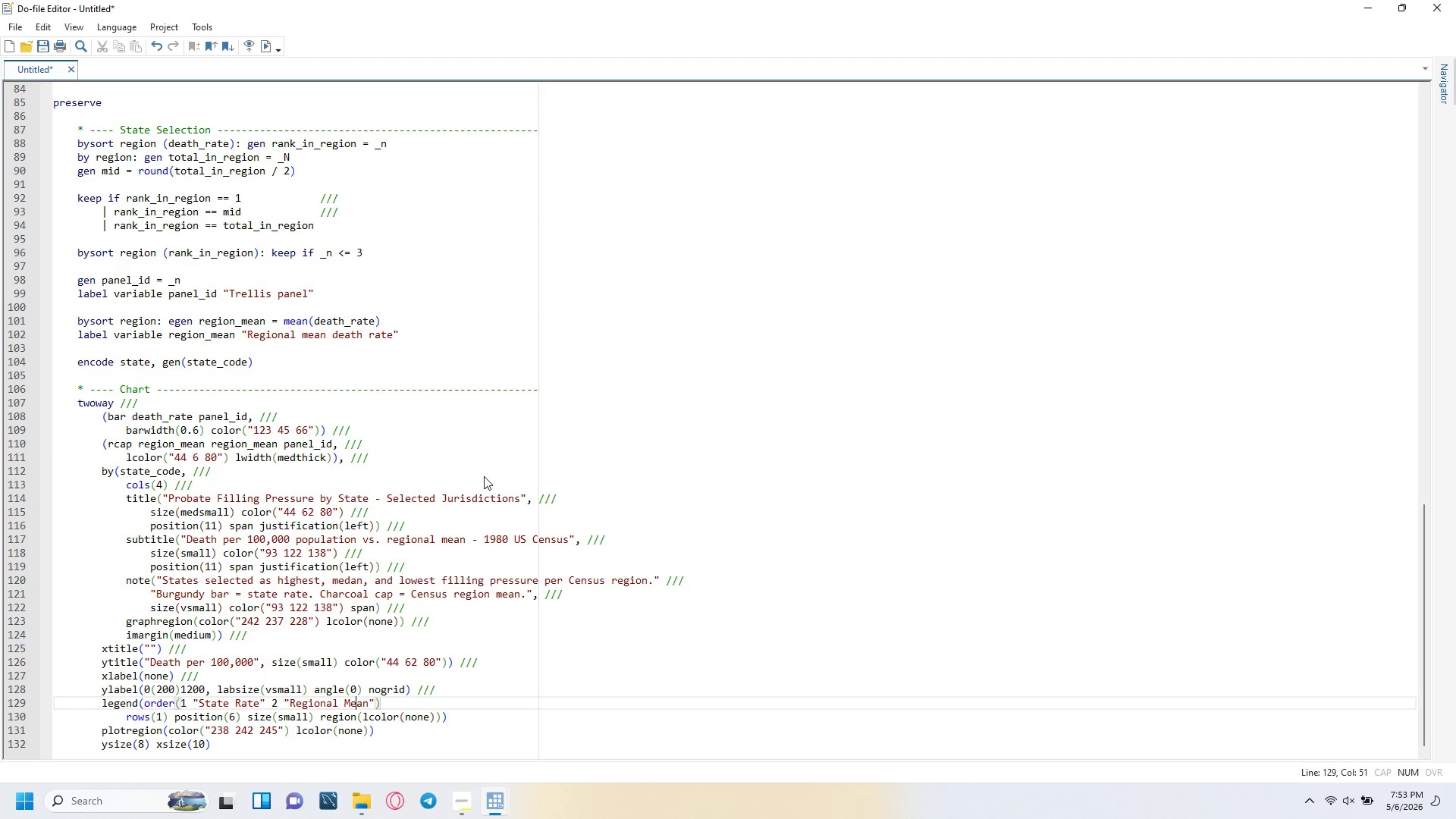 
key(ArrowRight)
 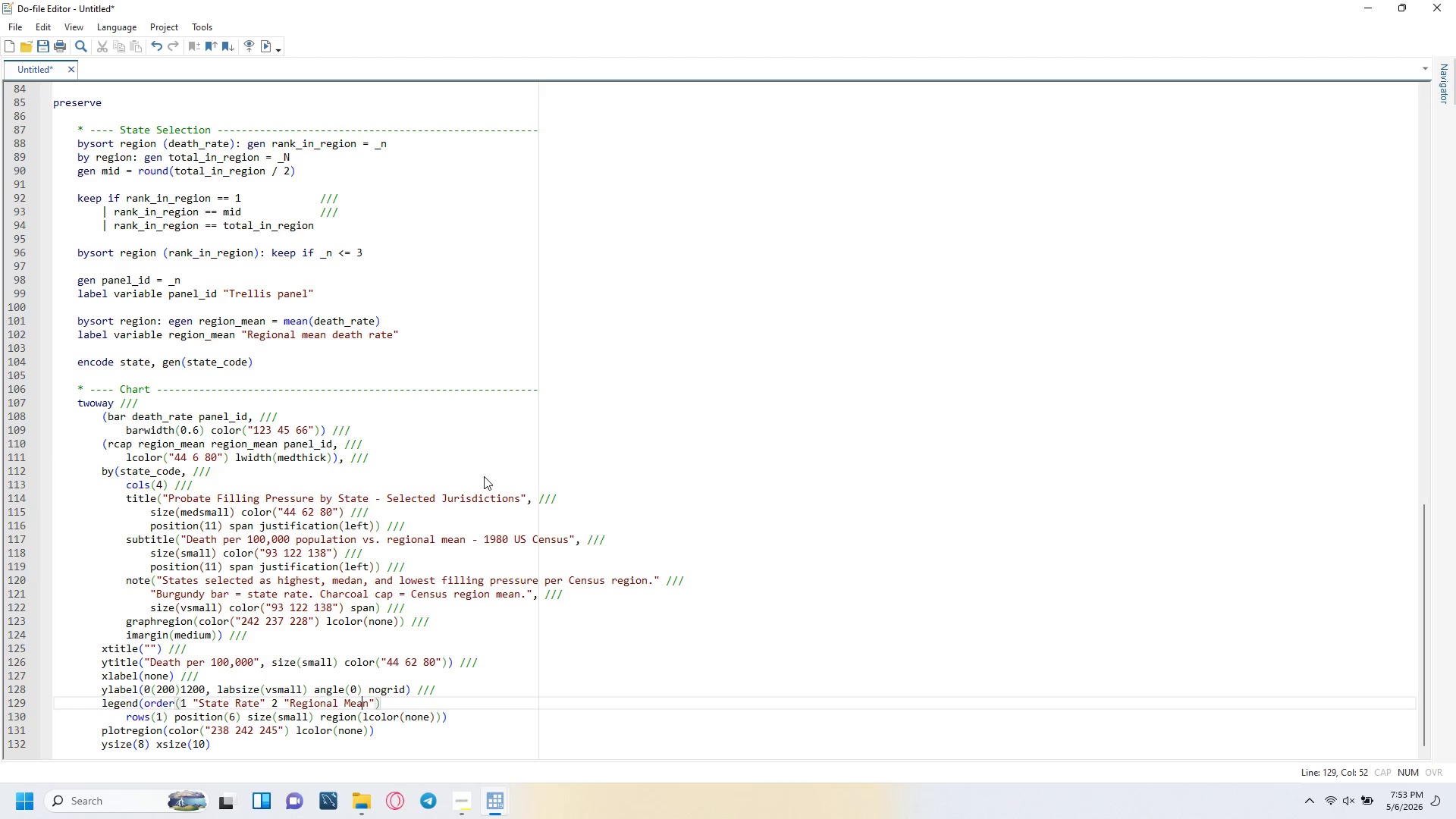 
key(ArrowRight)
 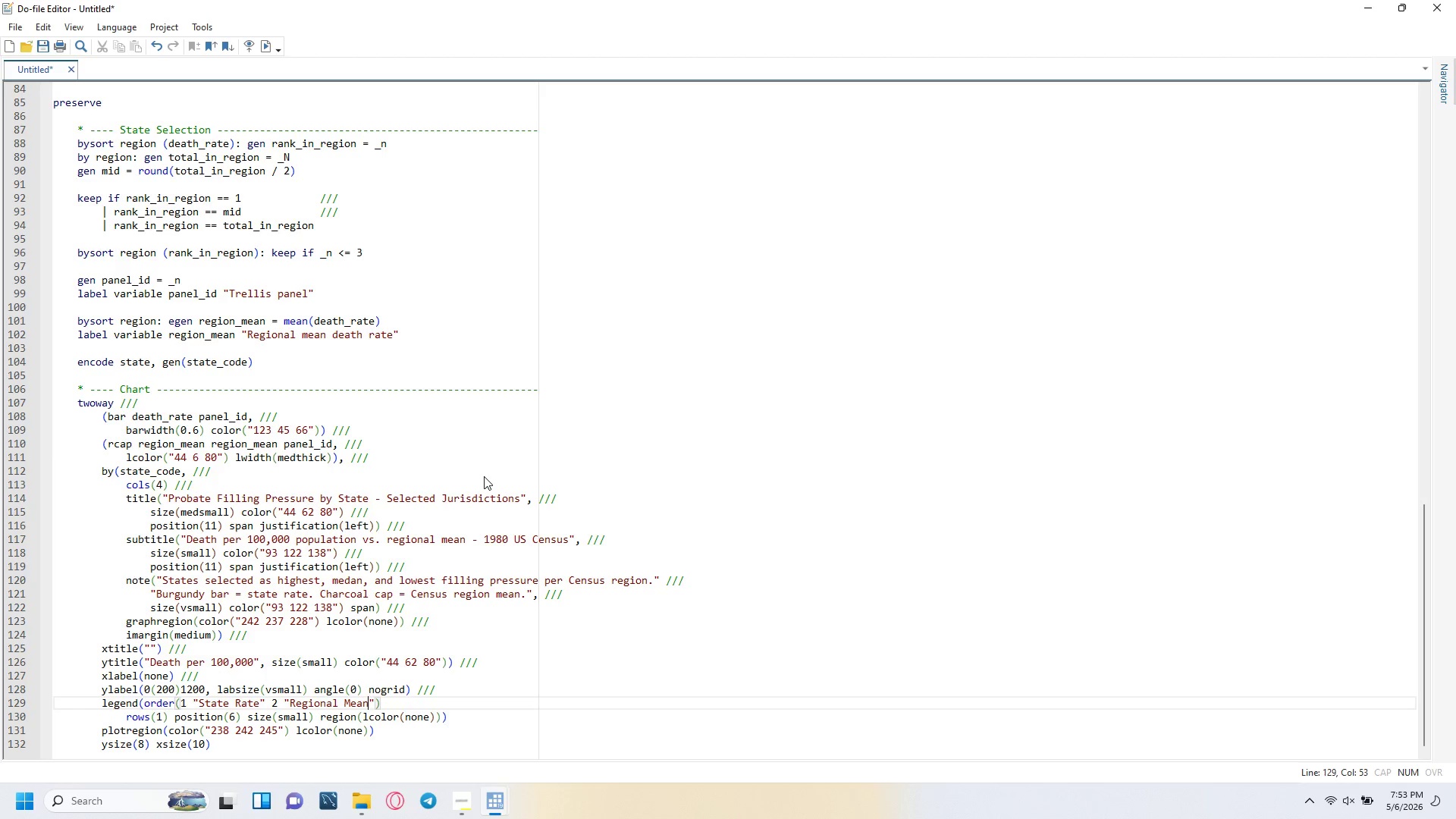 
key(ArrowRight)
 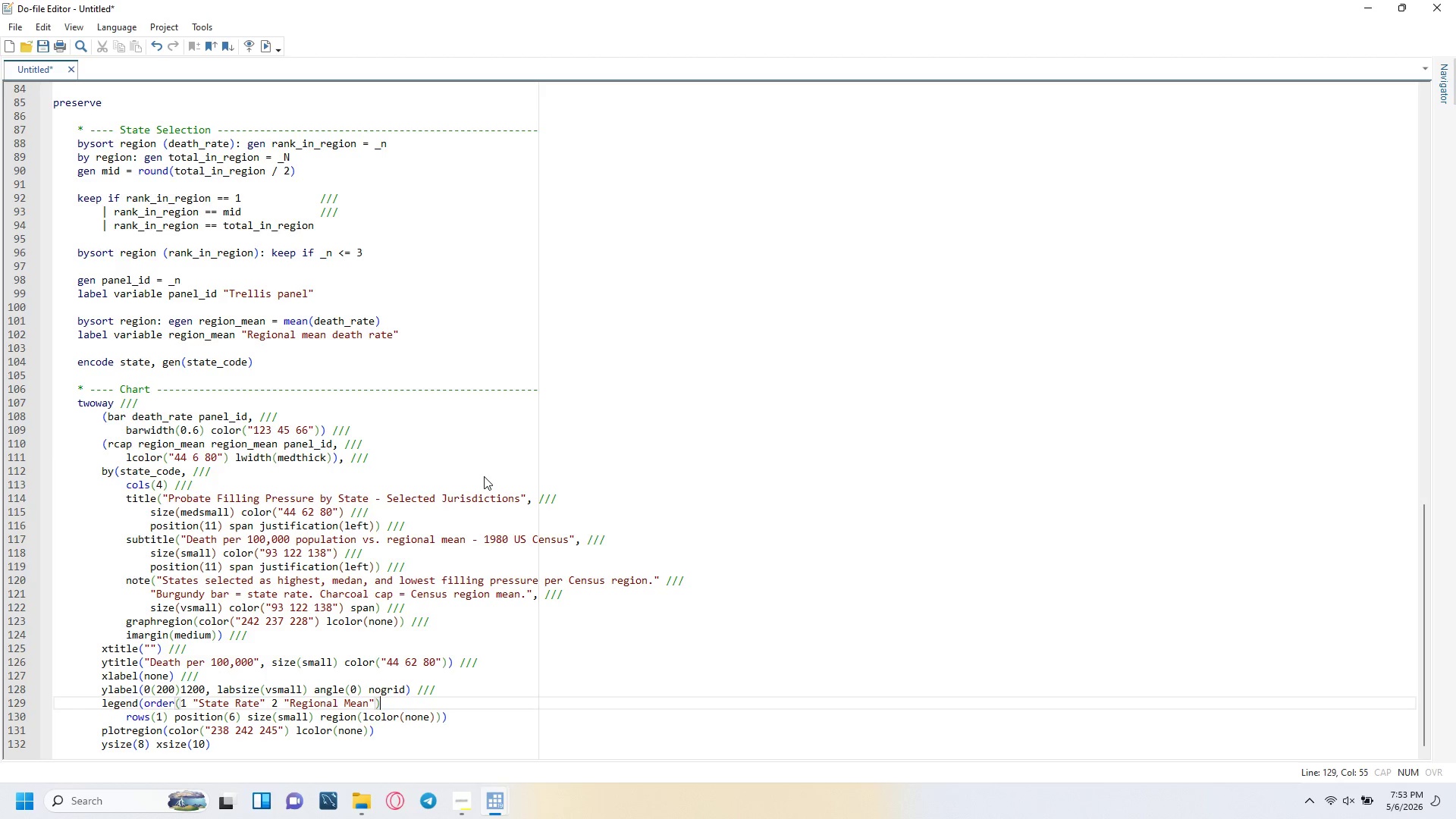 
key(ArrowRight)
 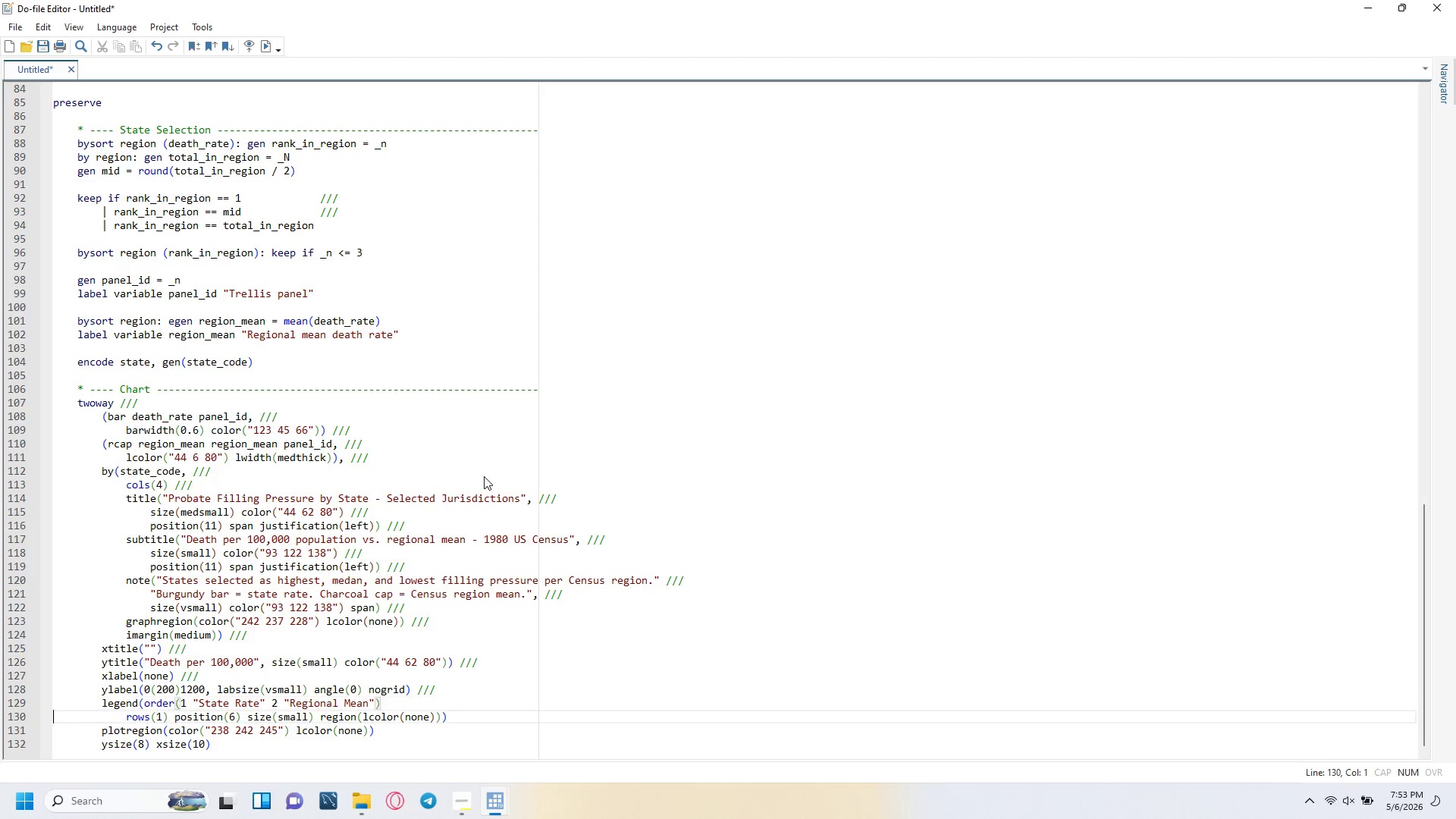 
key(ArrowRight)
 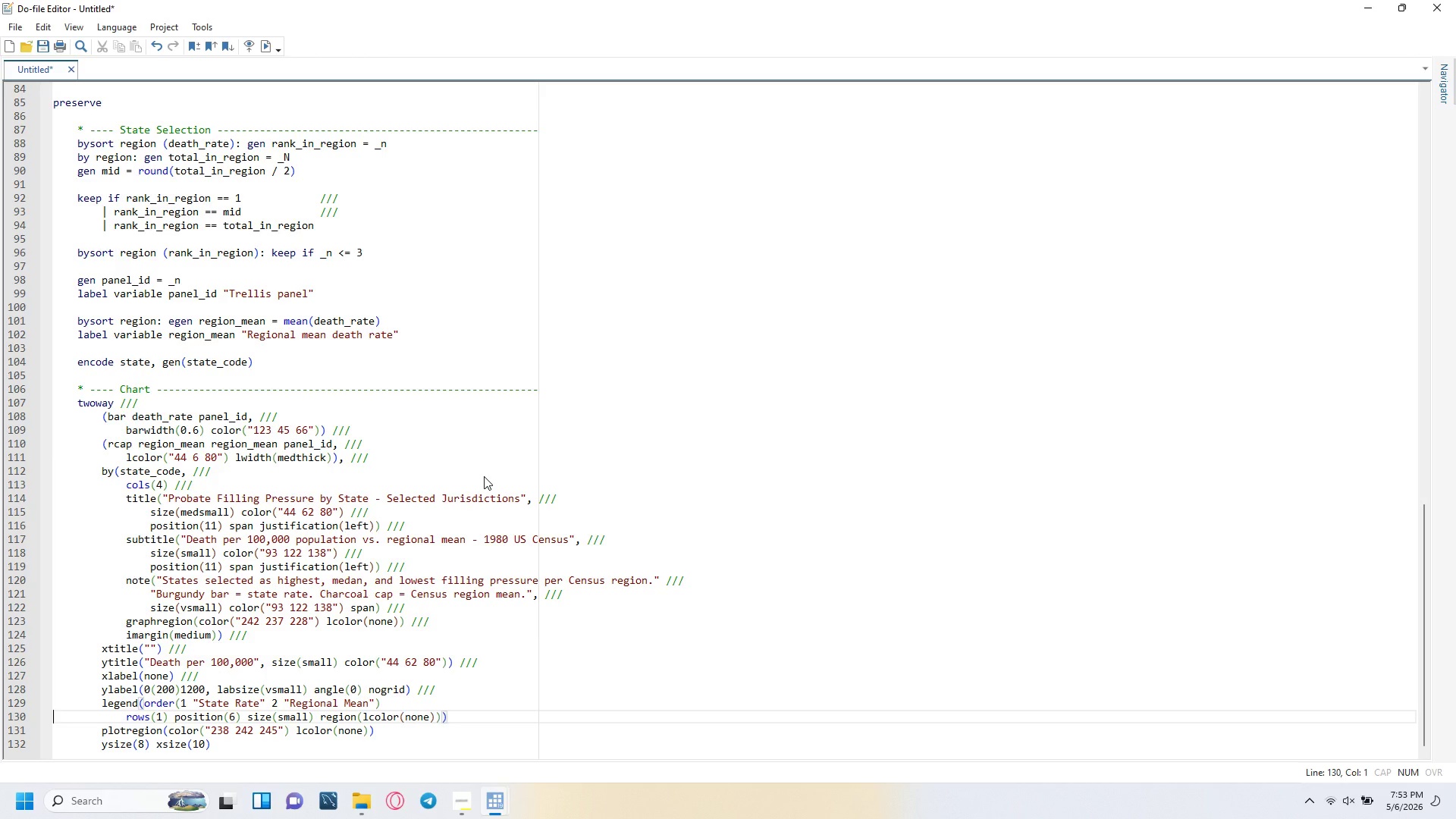 
key(ArrowLeft)
 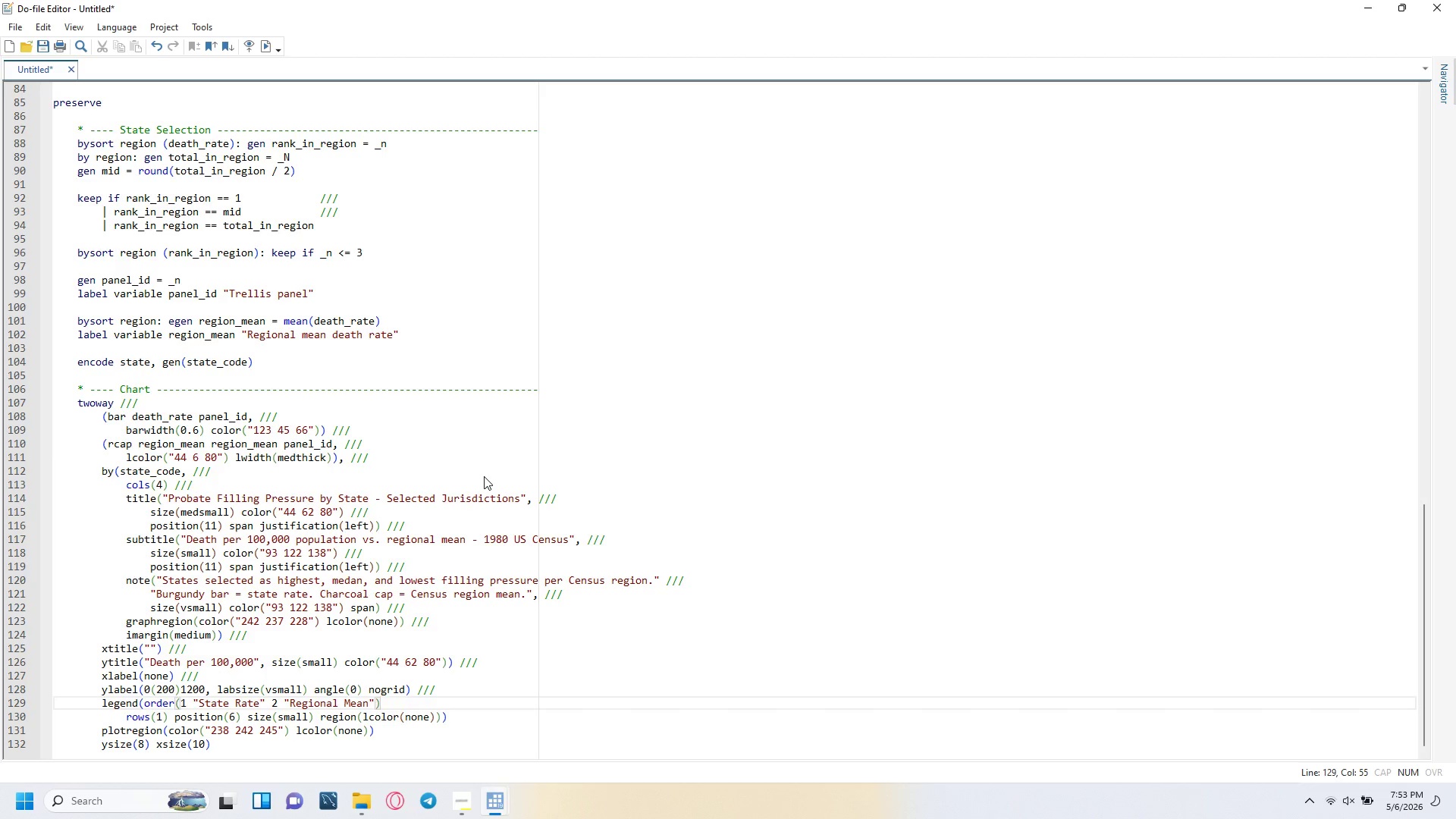 
key(Space)
 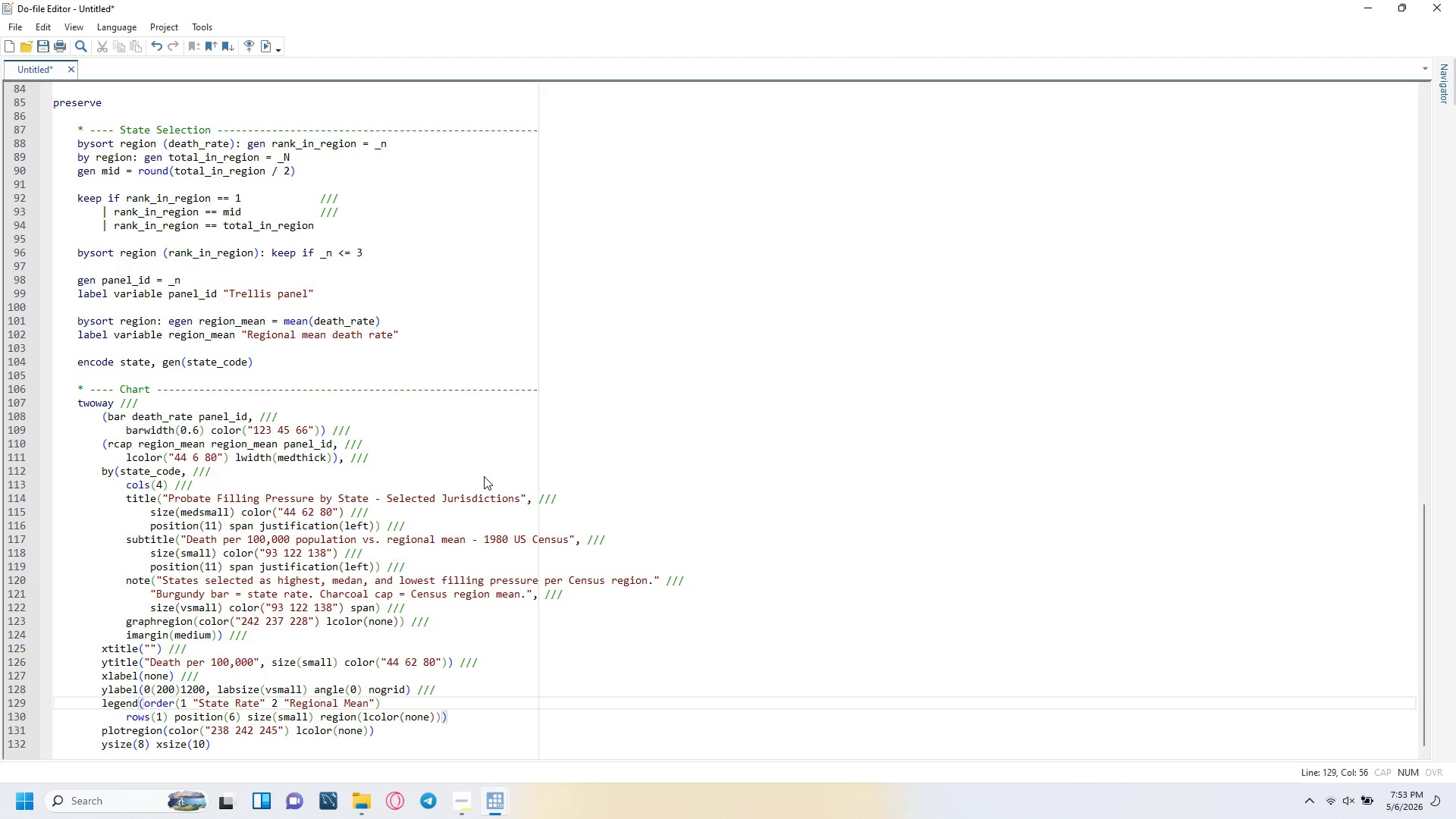 
key(Slash)
 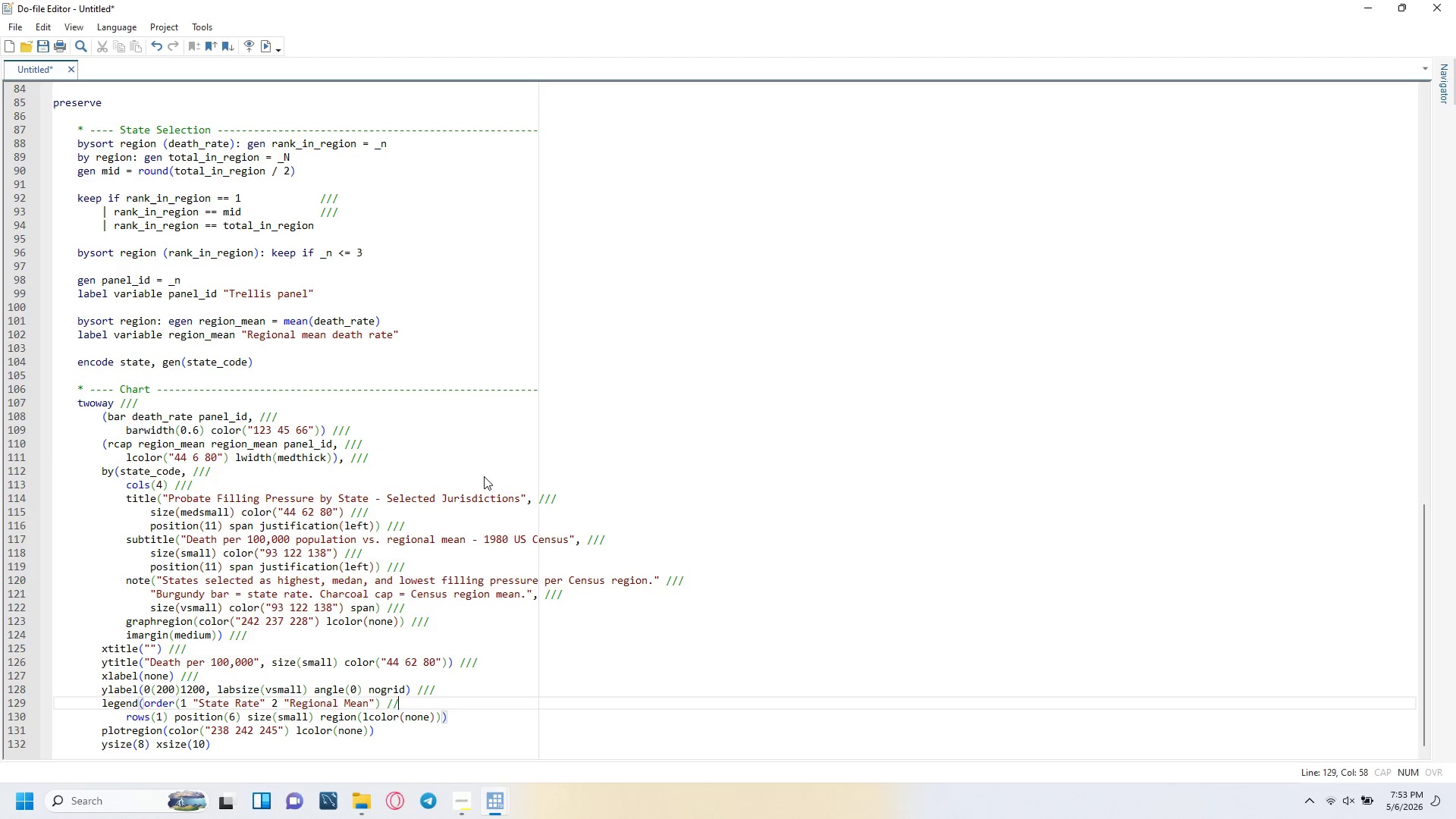 
key(Slash)
 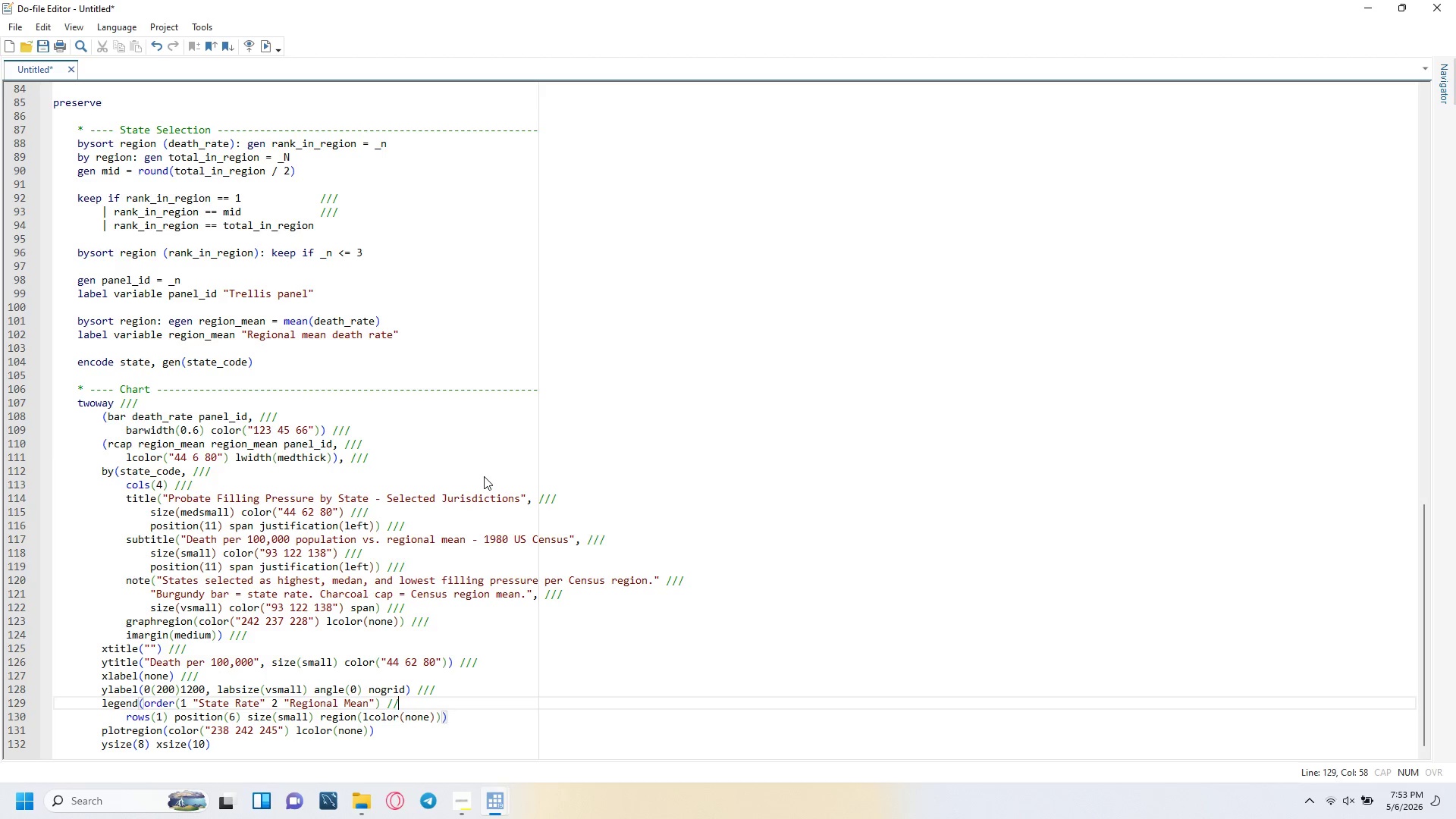 
key(Slash)
 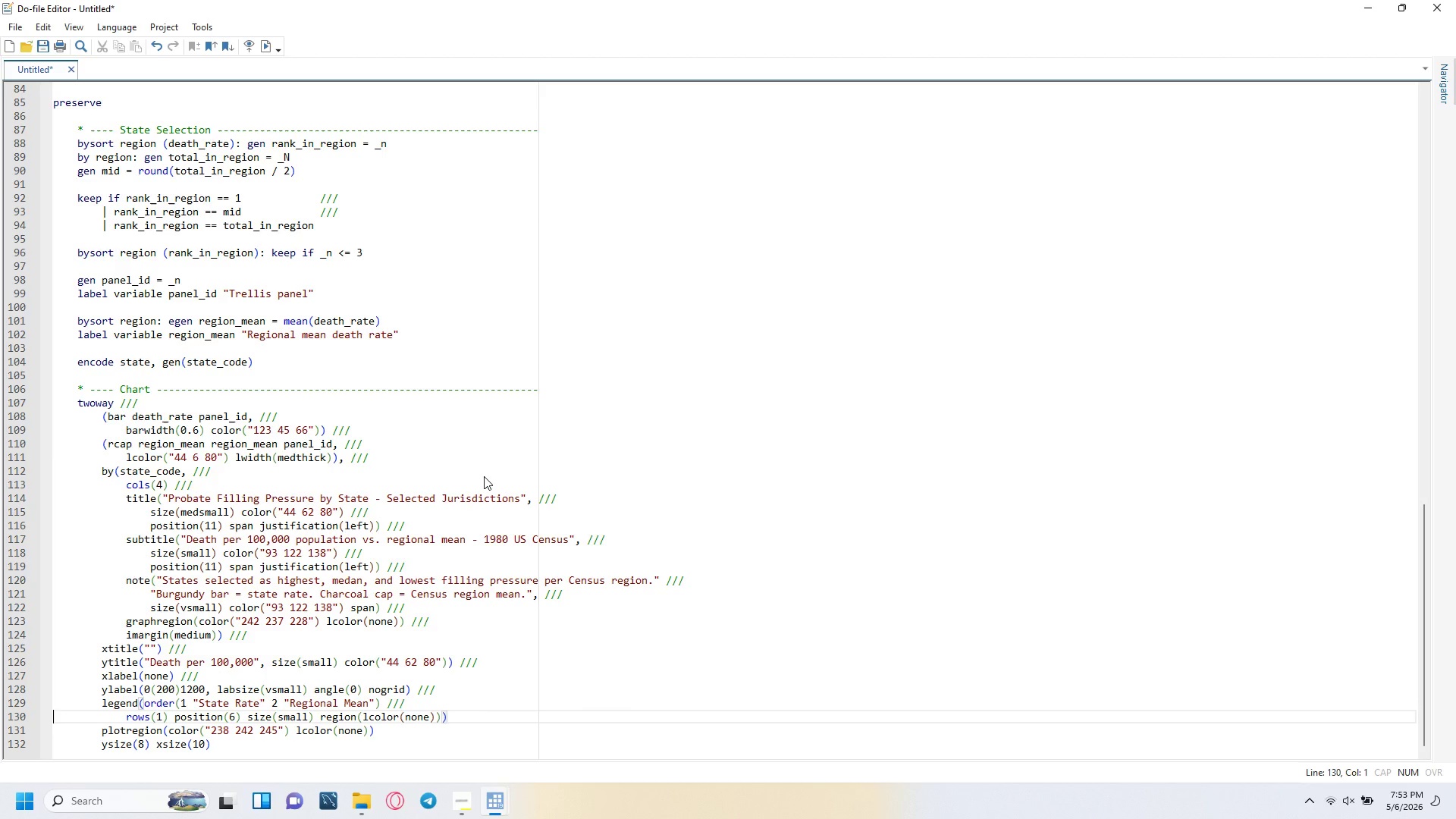 
key(ArrowRight)
 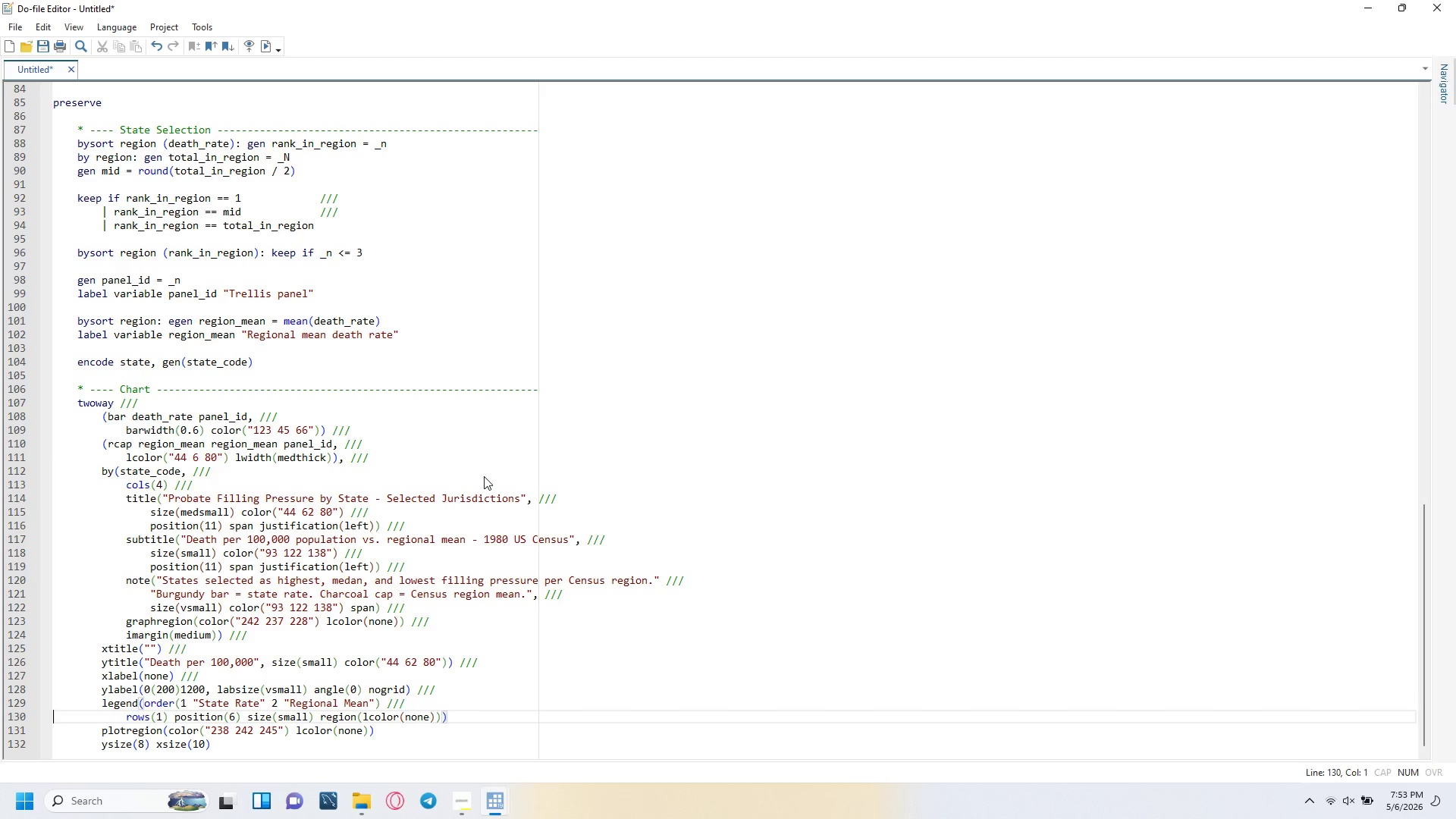 
key(ArrowRight)
 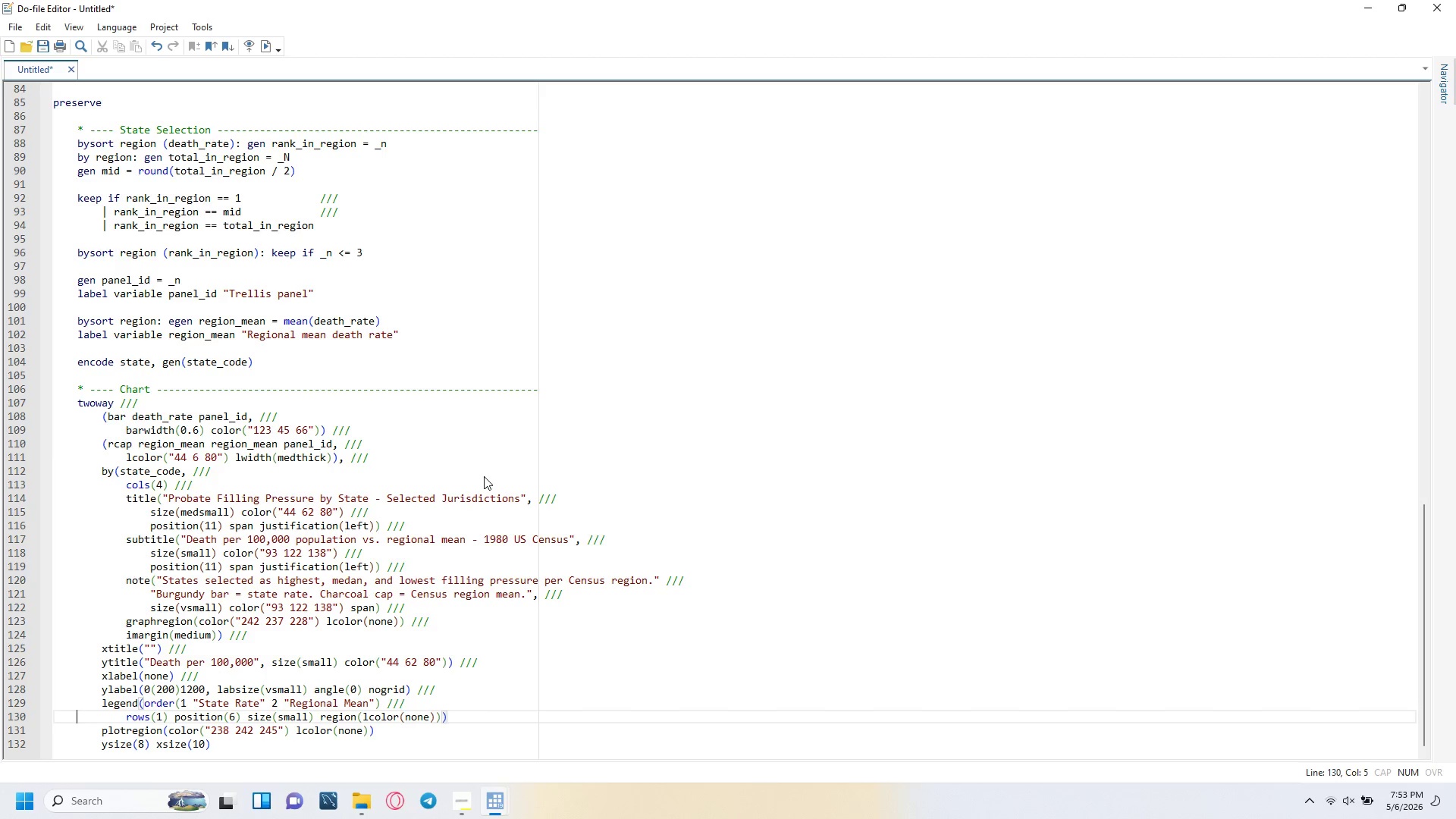 
key(ArrowRight)
 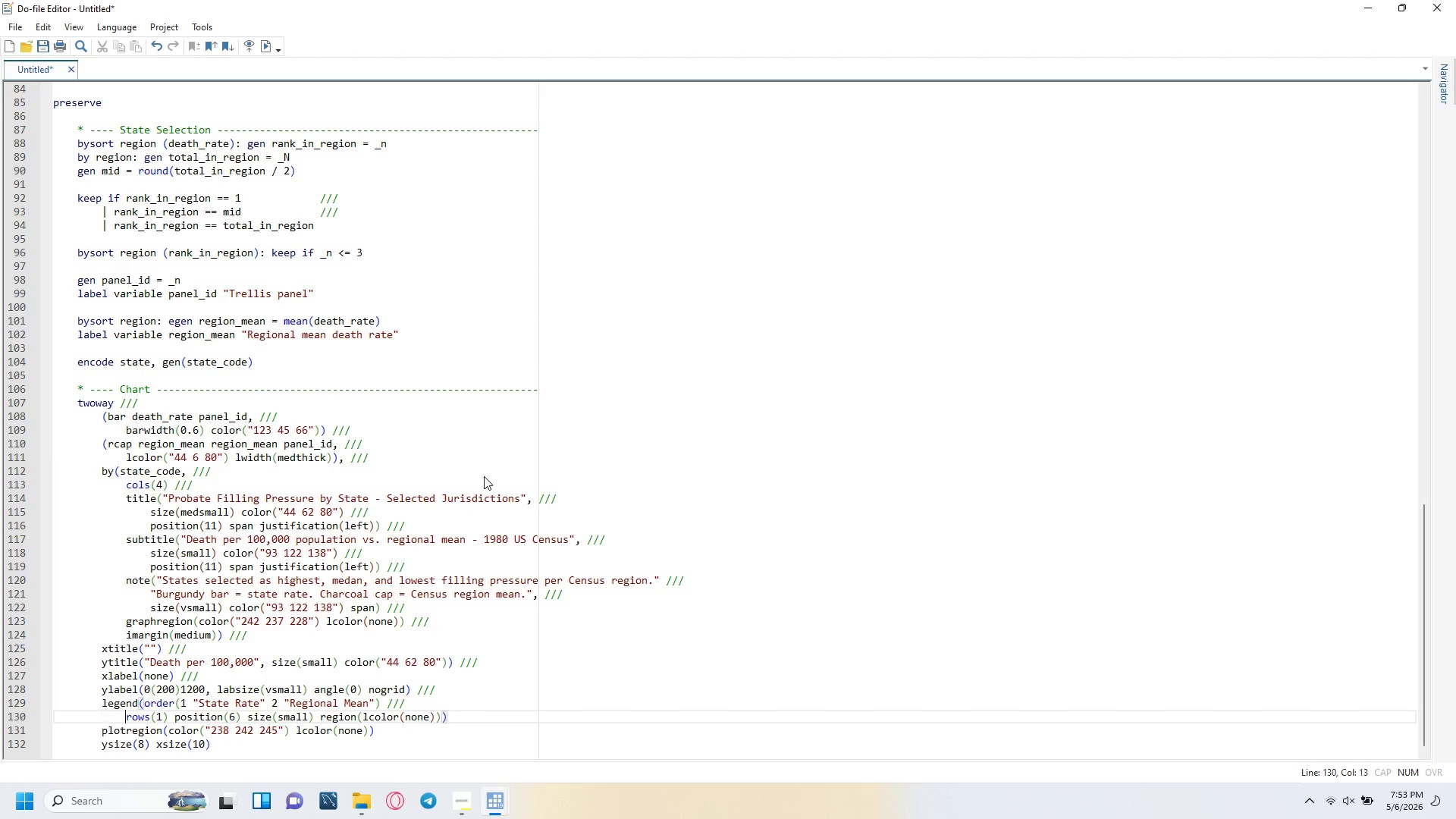 
key(ArrowRight)
 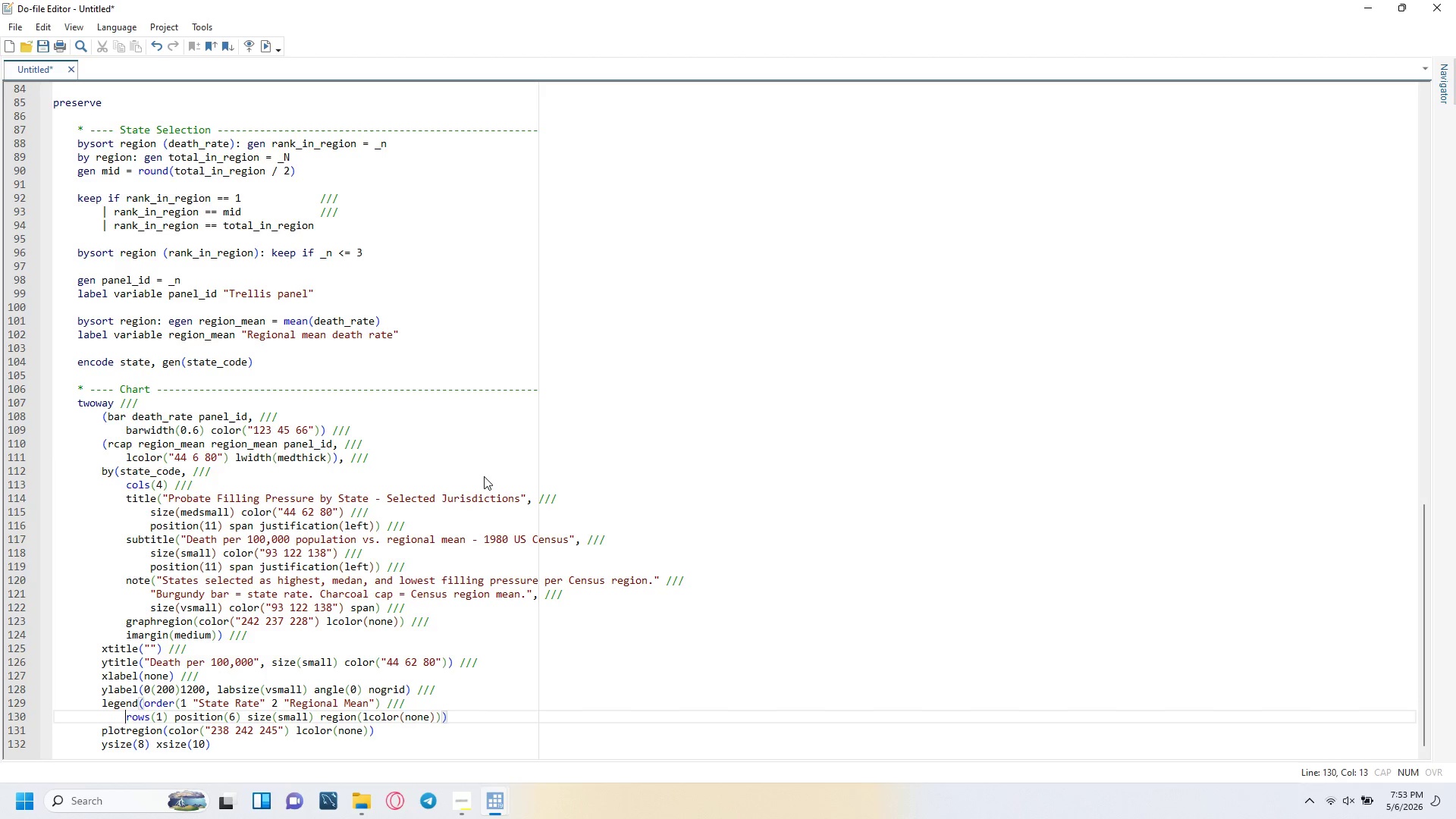 
key(ArrowRight)
 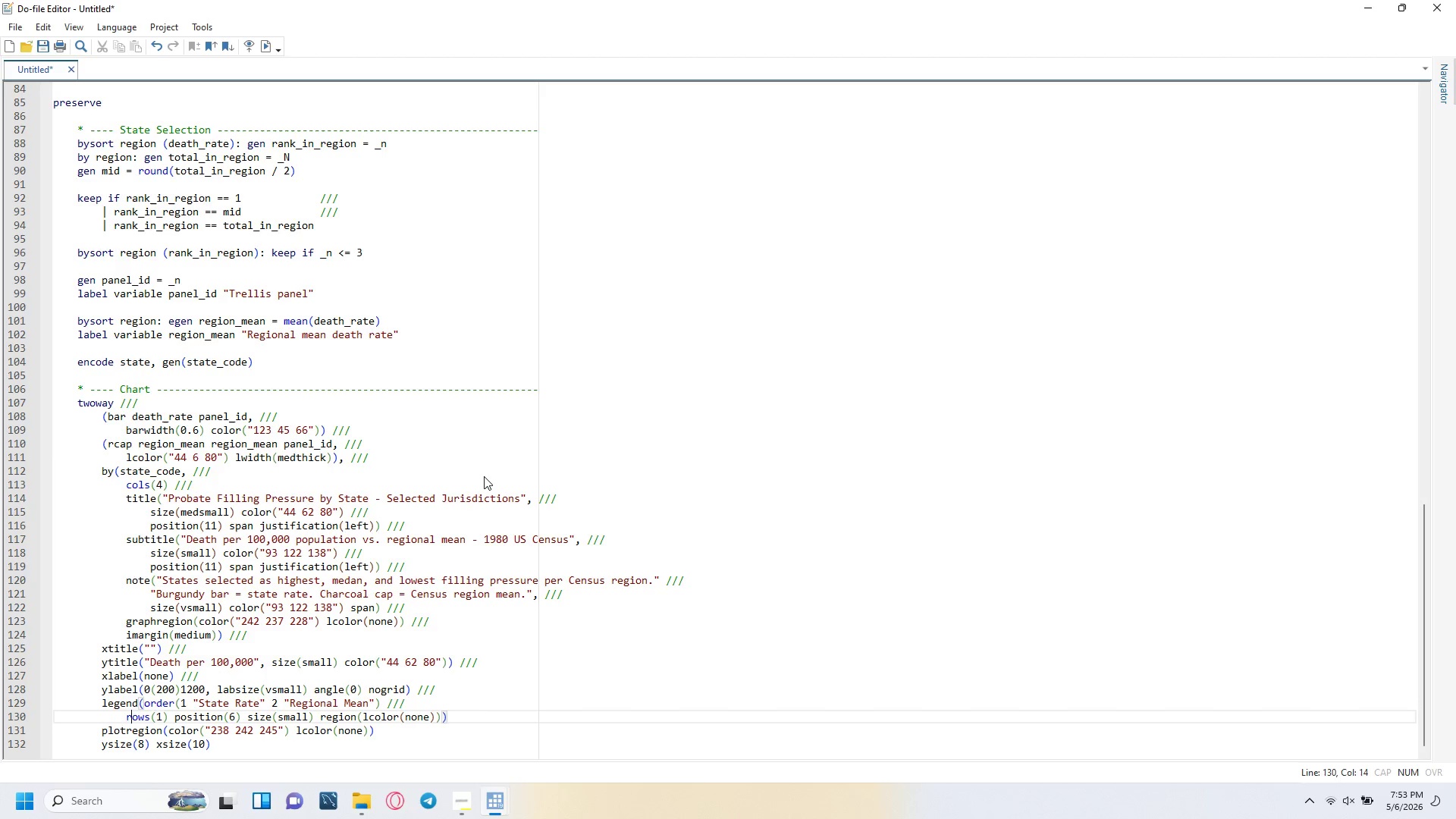 
key(ArrowRight)
 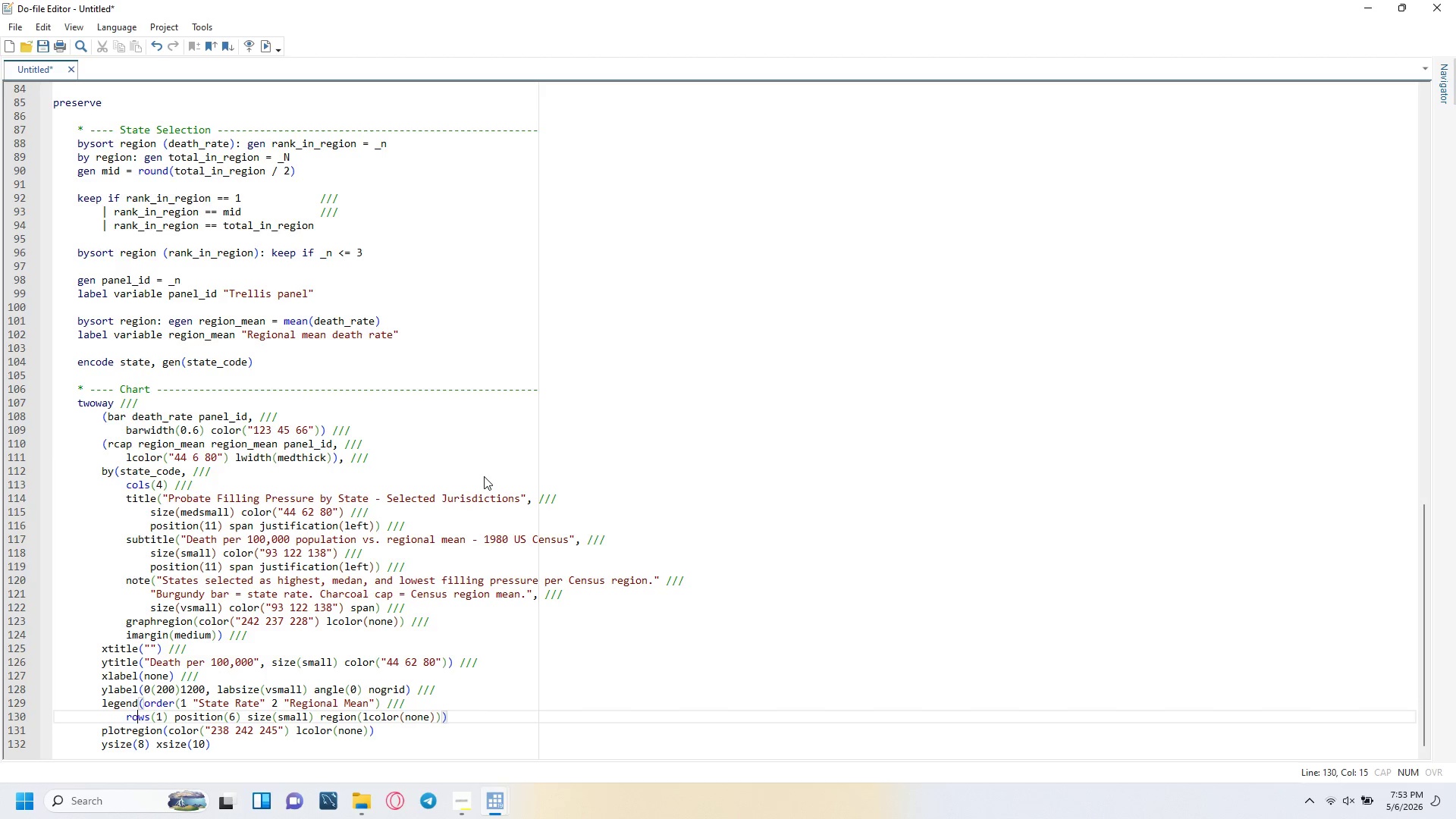 
key(ArrowRight)
 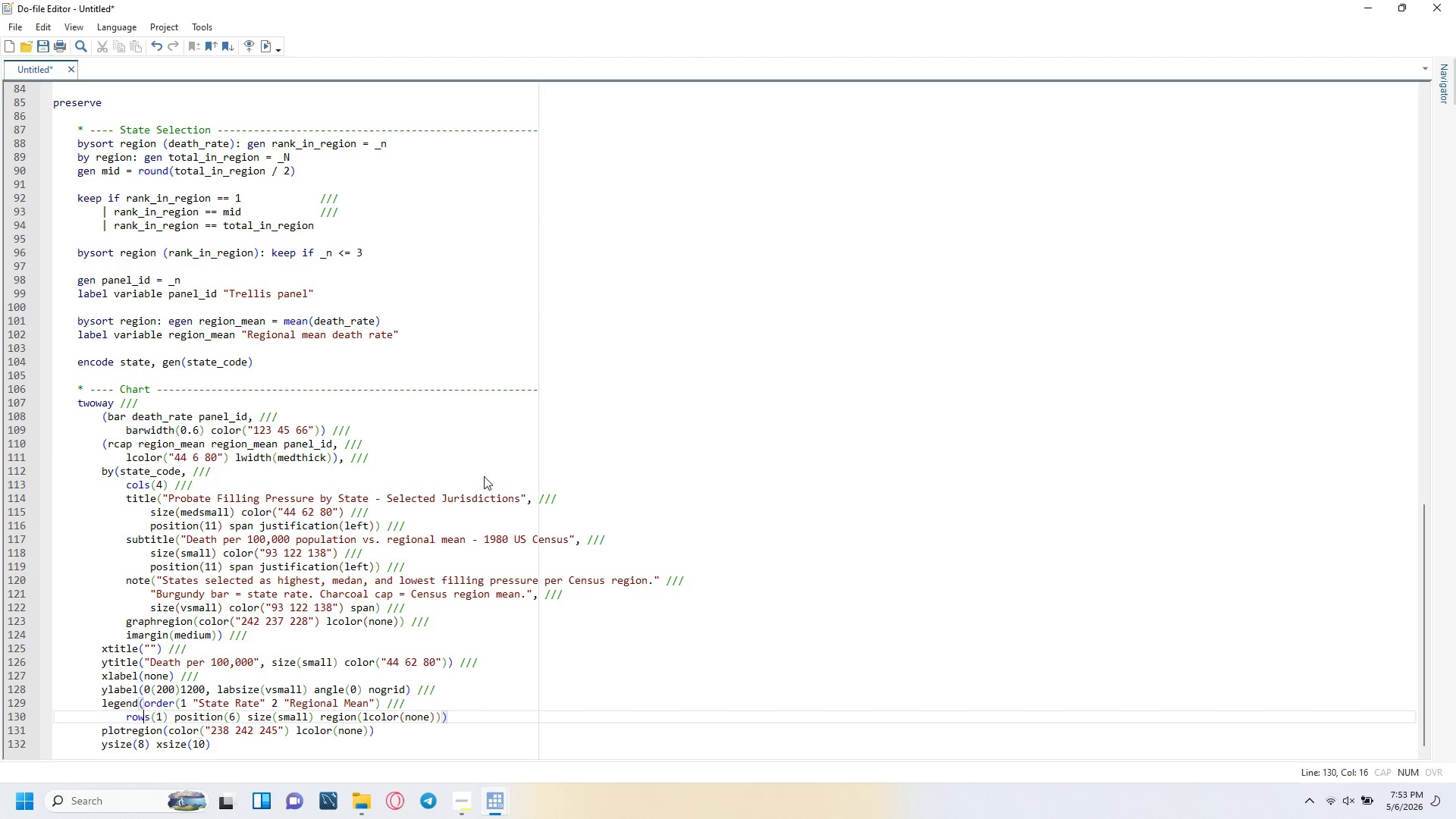 
key(ArrowRight)
 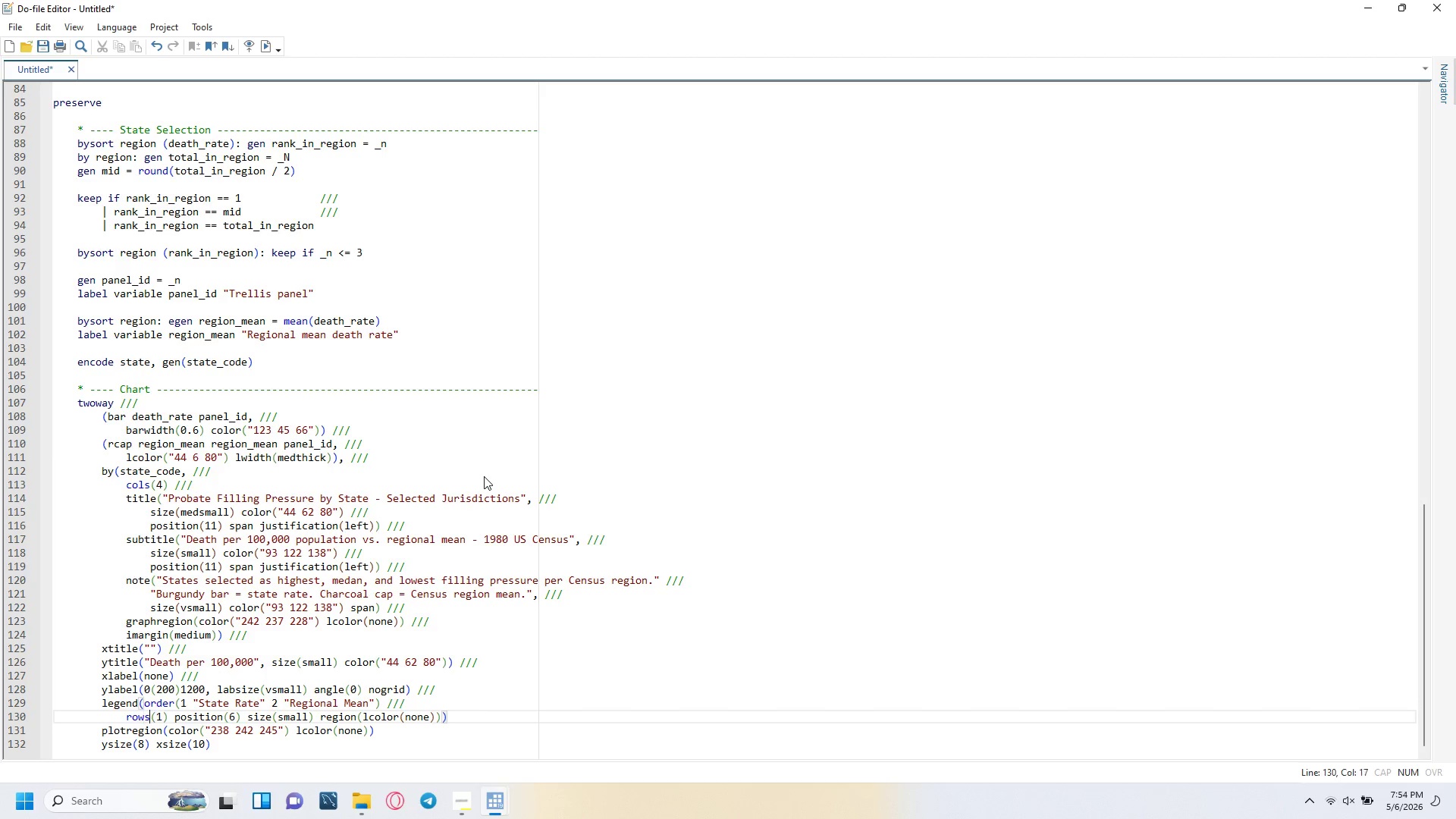 
key(ArrowRight)
 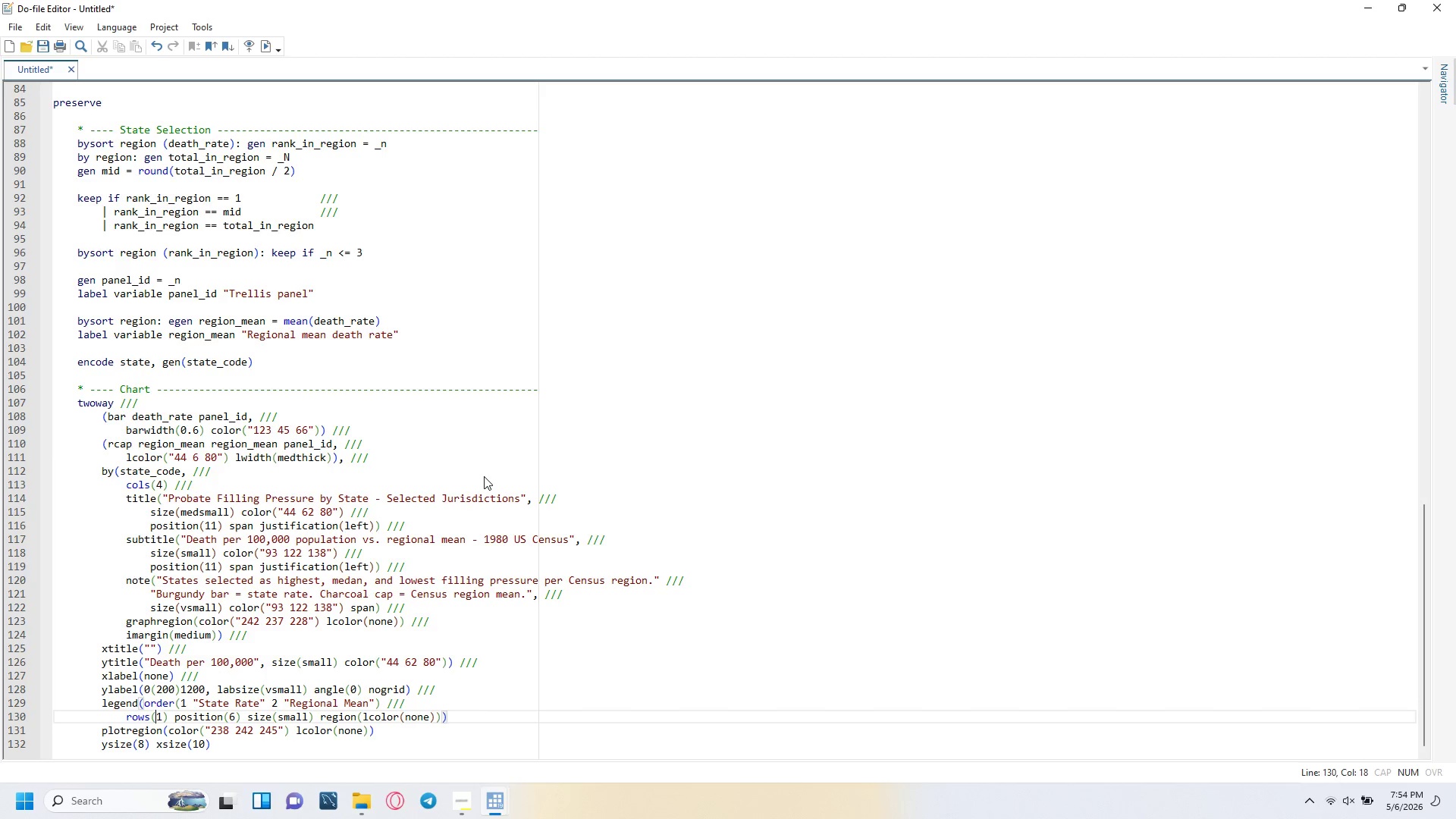 
key(ArrowRight)
 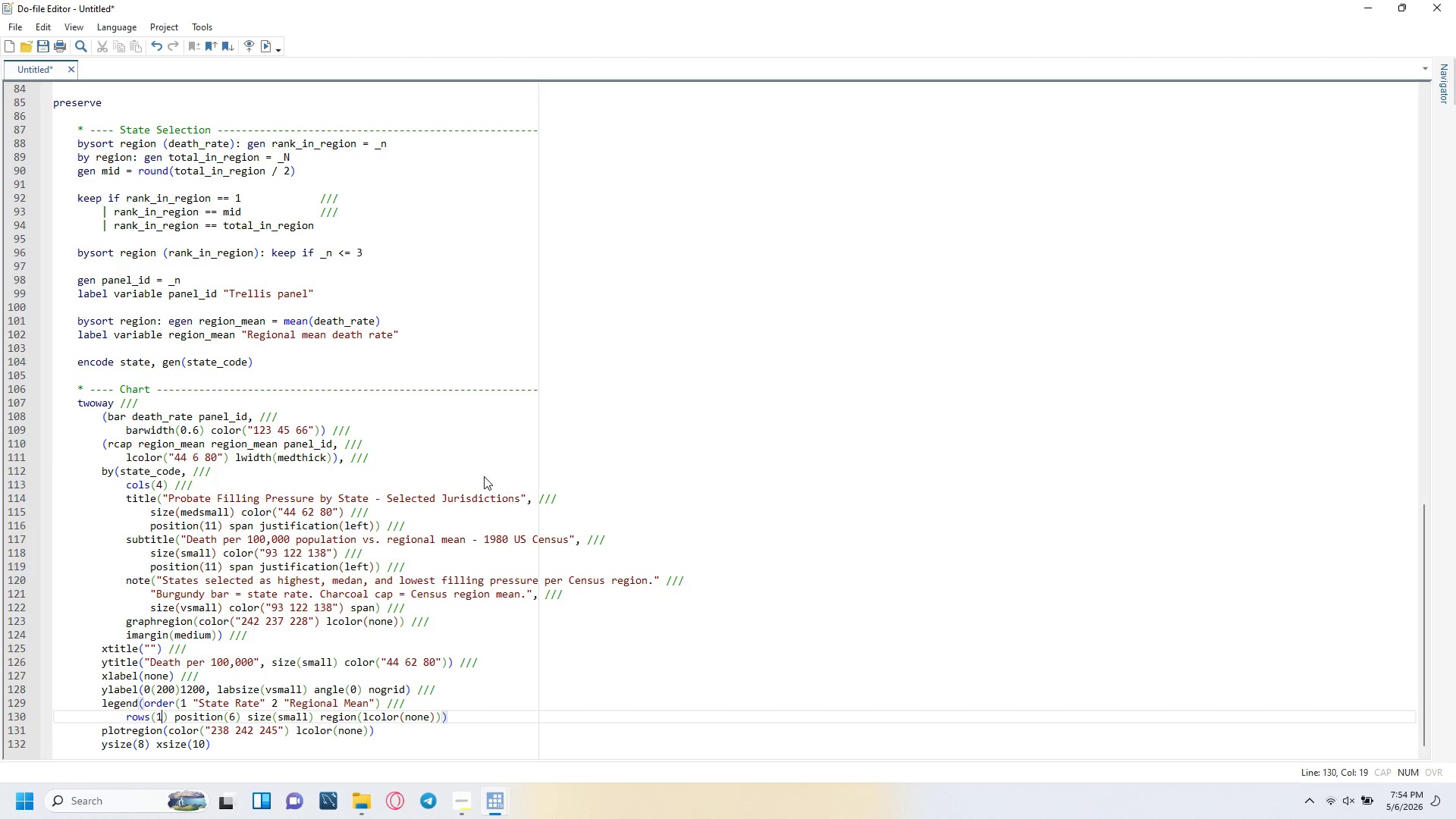 
key(ArrowRight)
 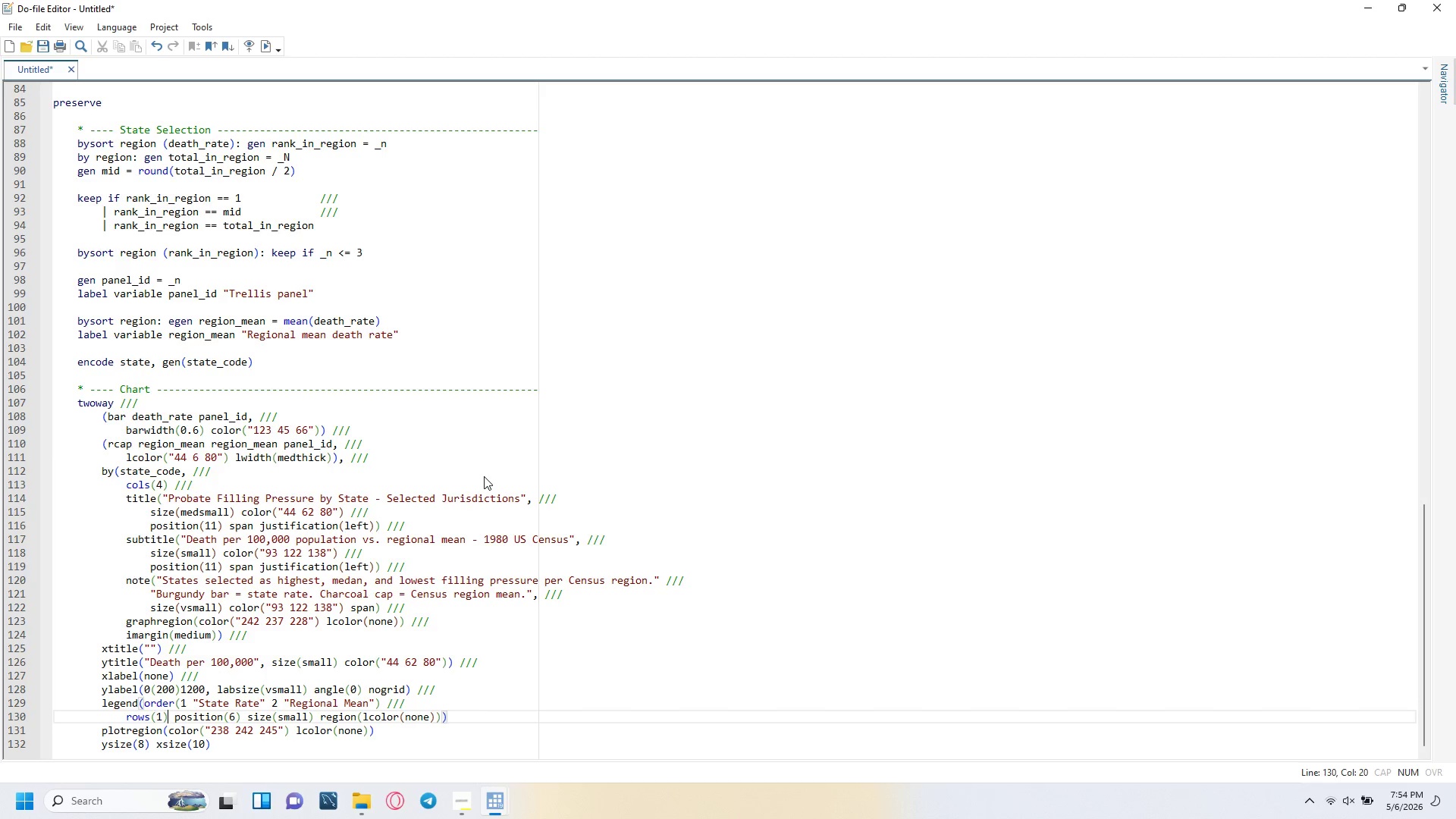 
key(ArrowRight)
 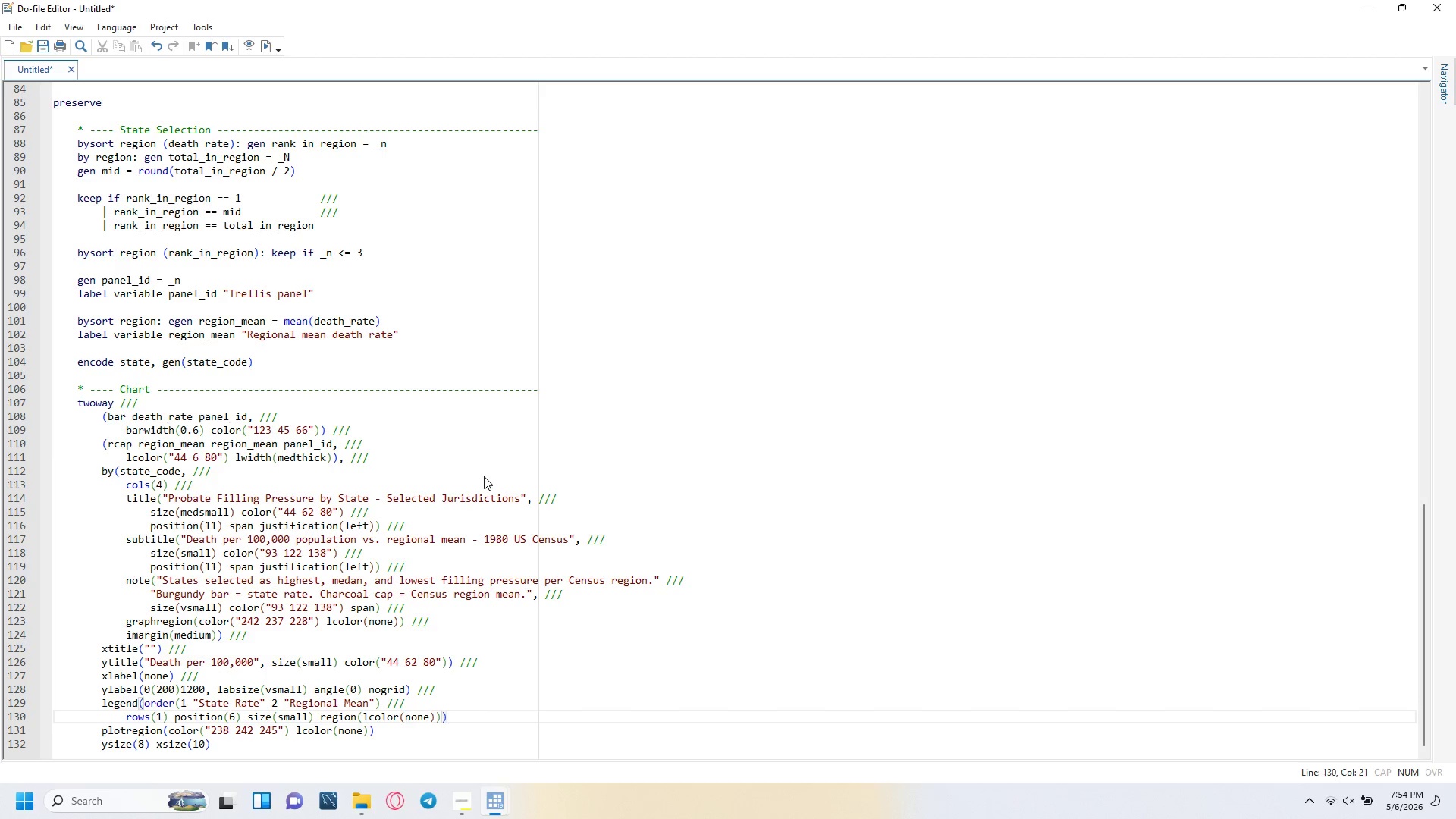 
key(ArrowRight)
 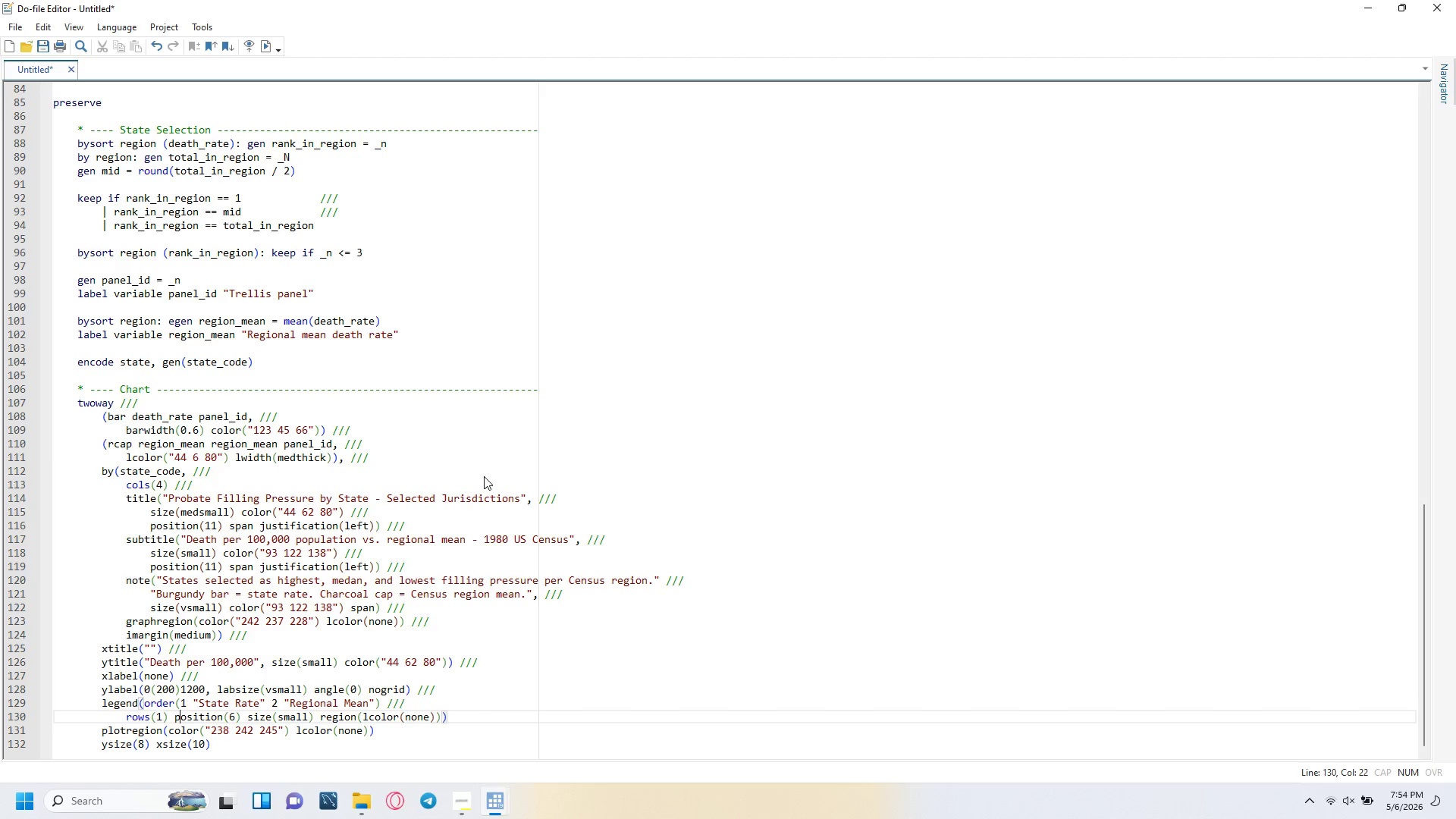 
hold_key(key=ArrowRight, duration=0.61)
 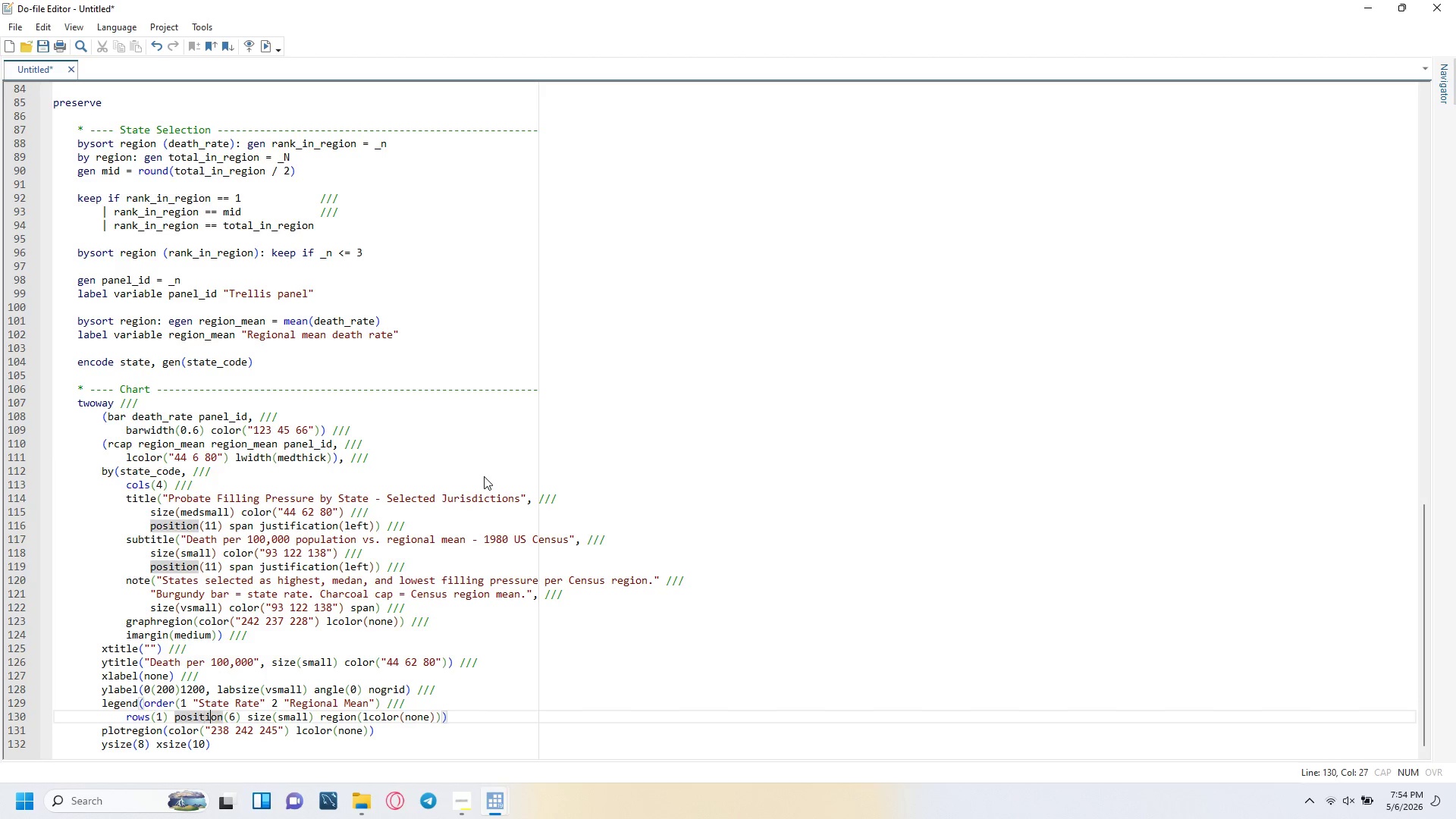 
key(ArrowRight)
 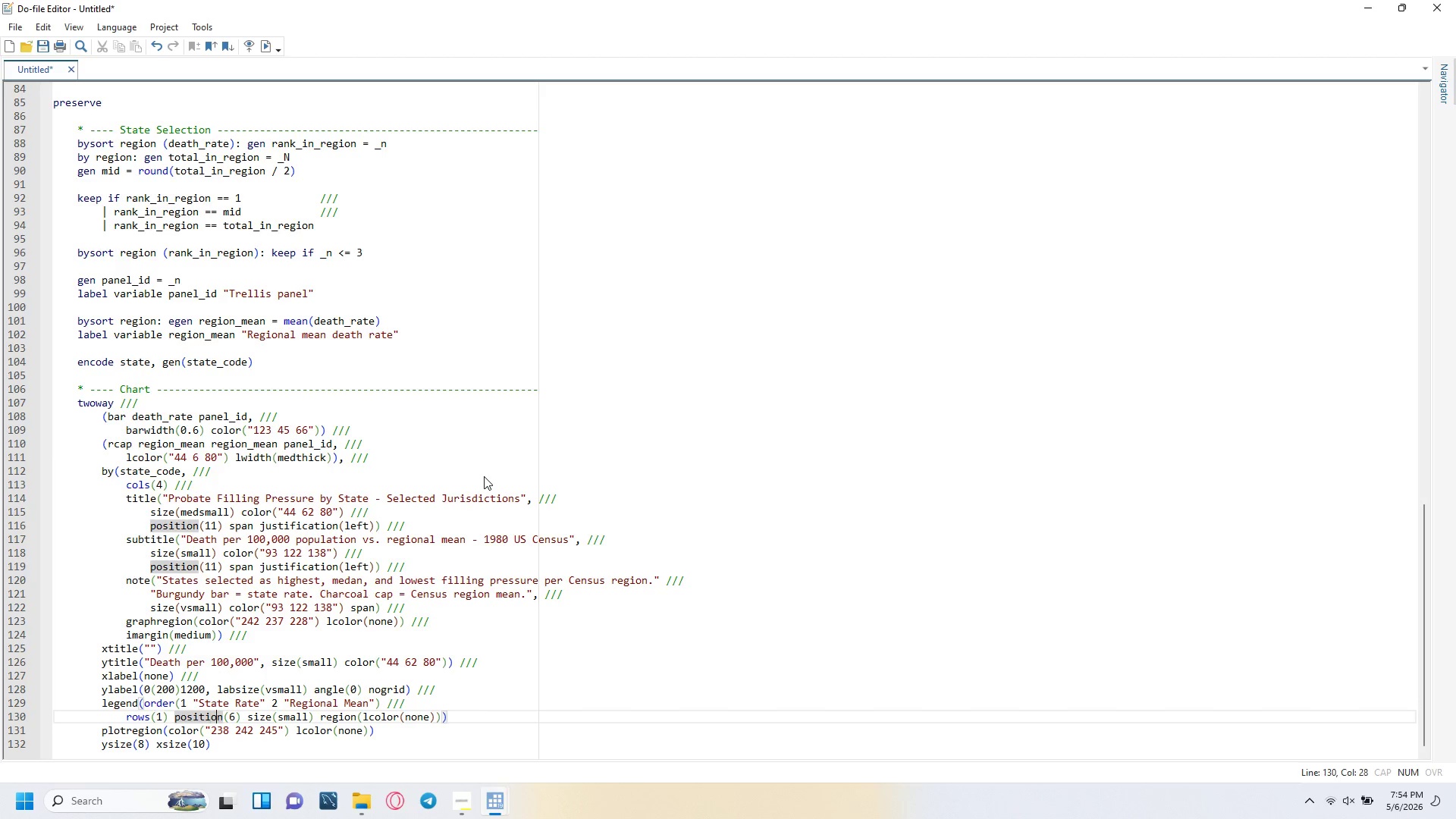 
hold_key(key=ArrowRight, duration=0.56)
 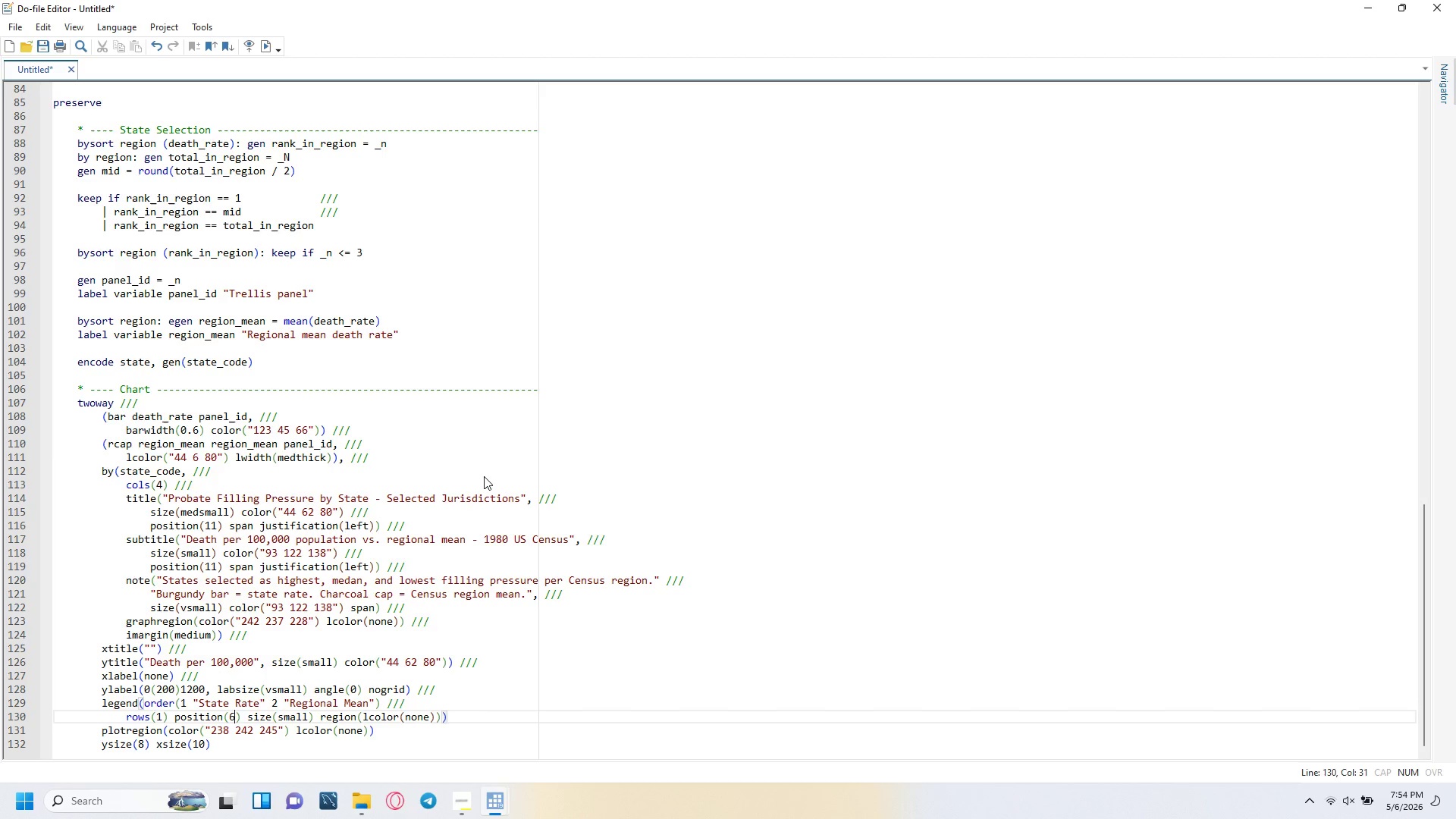 
key(ArrowRight)
 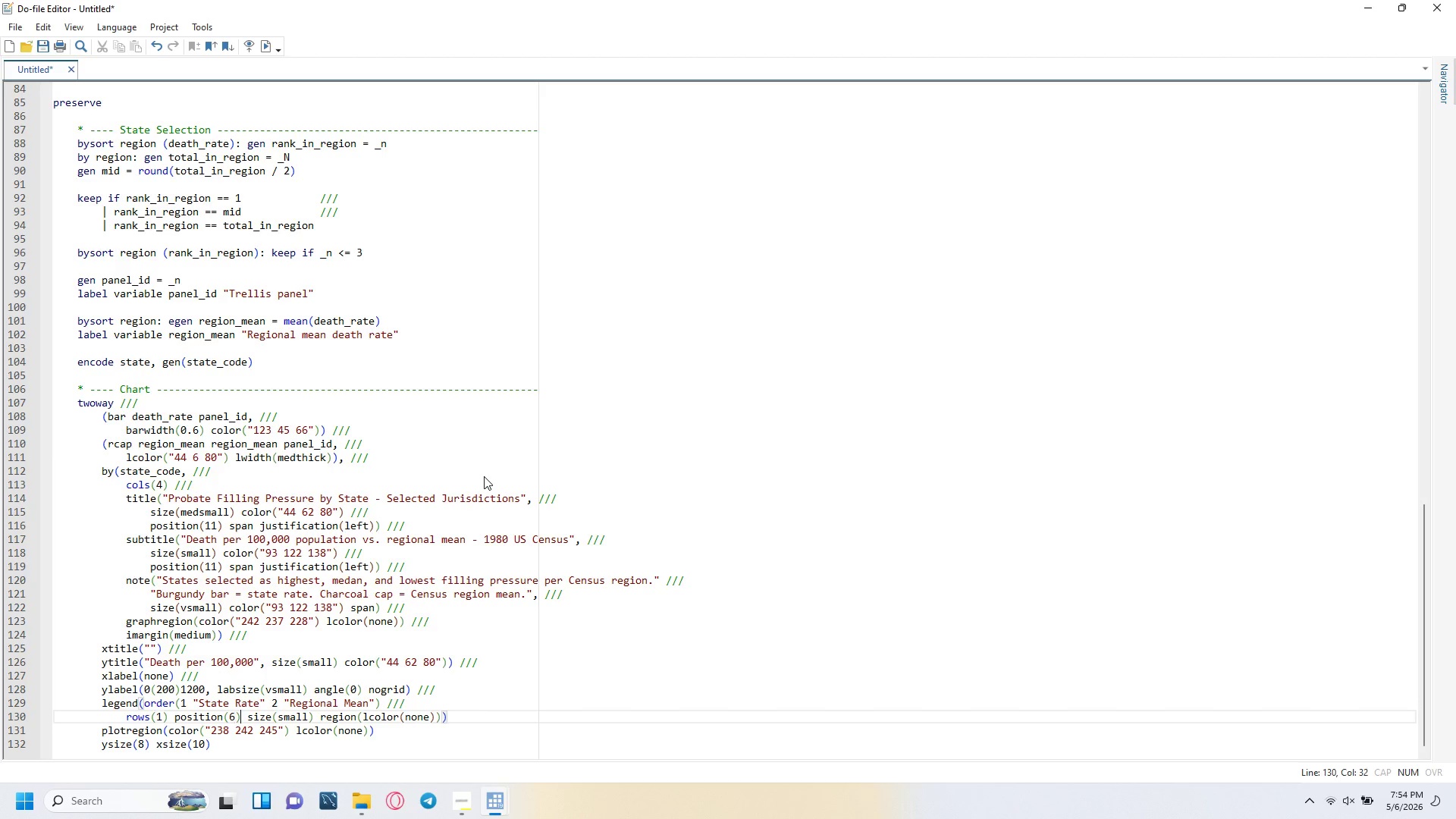 
key(ArrowRight)
 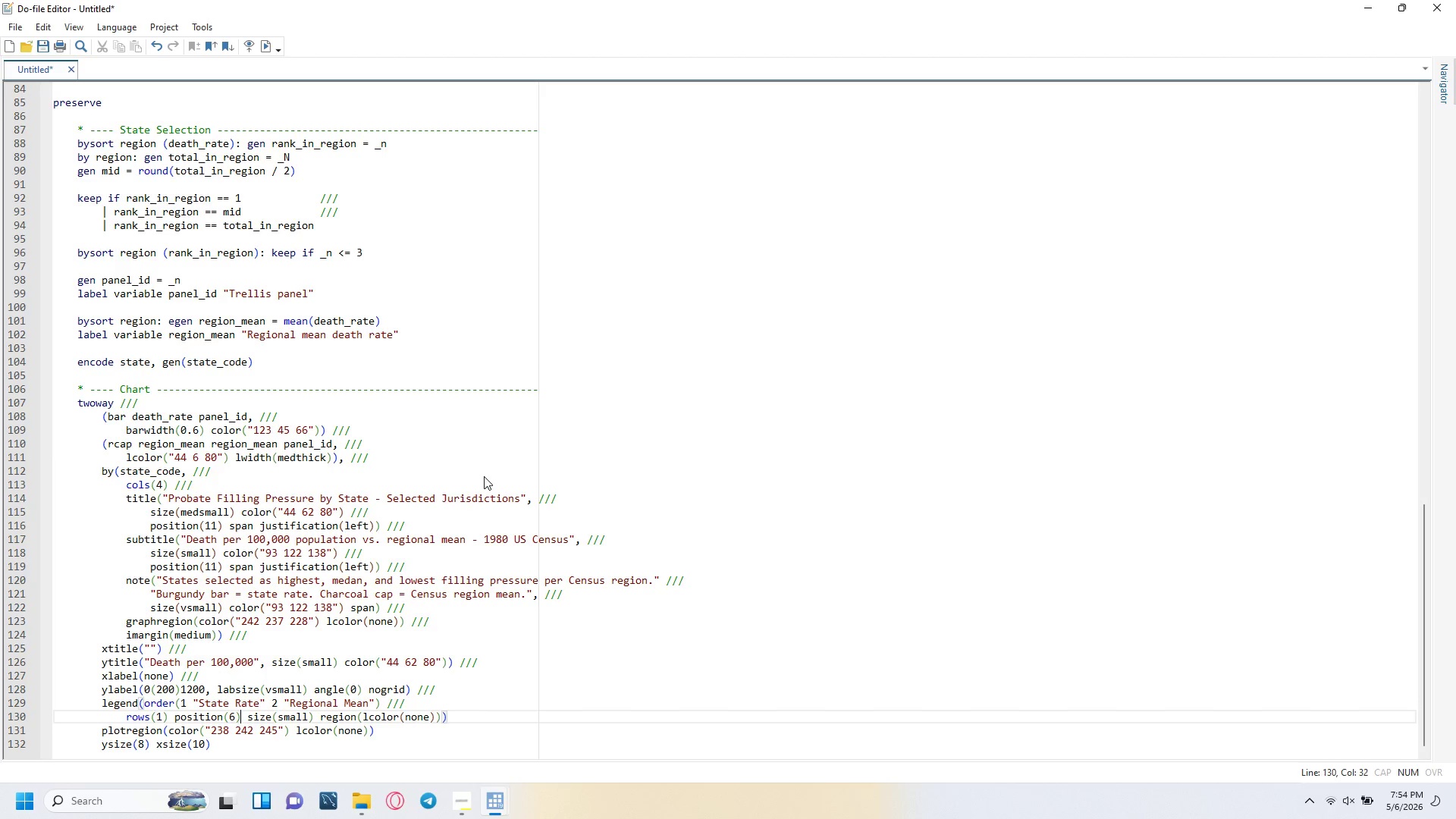 
key(ArrowRight)
 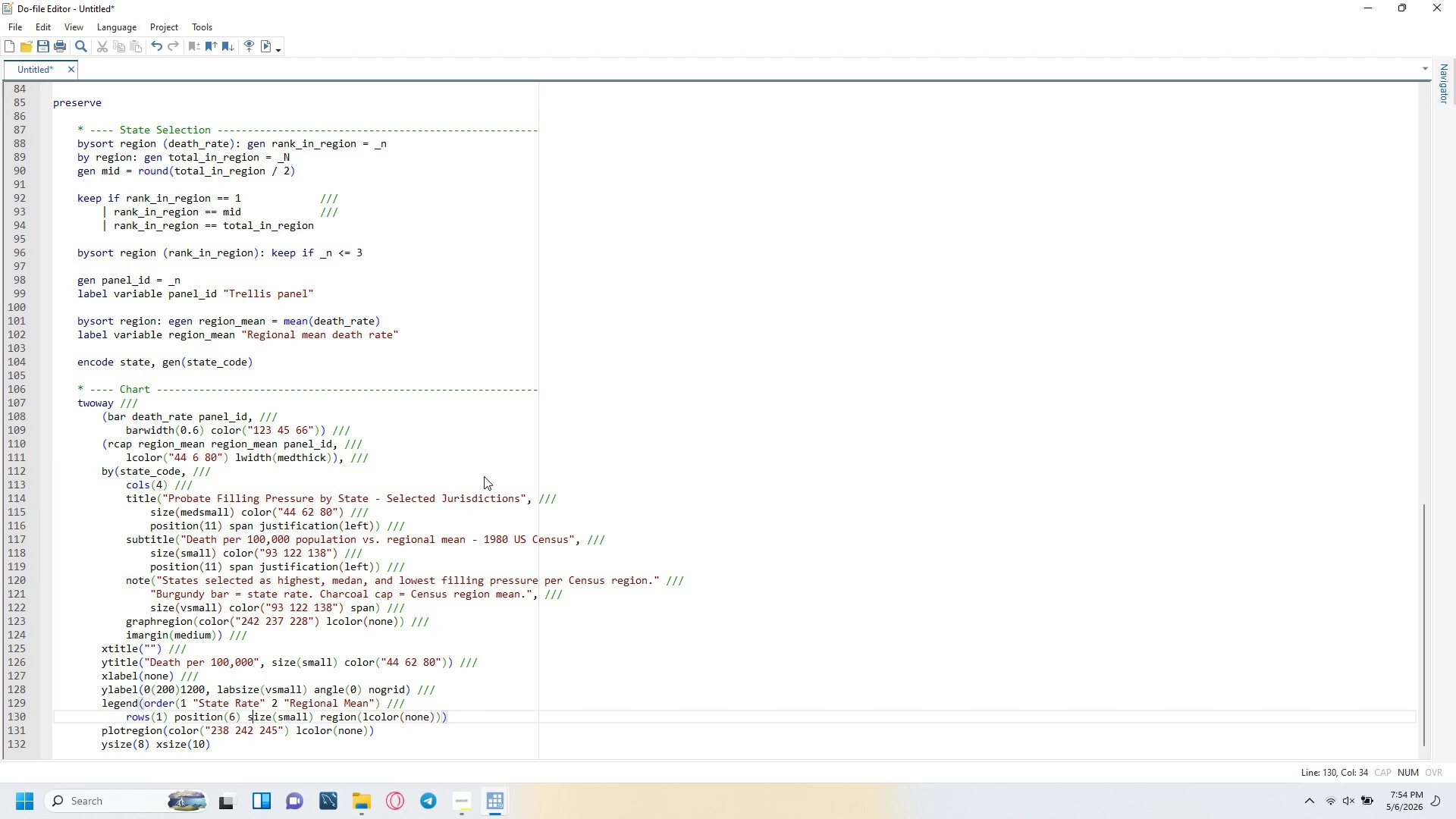 
key(ArrowRight)
 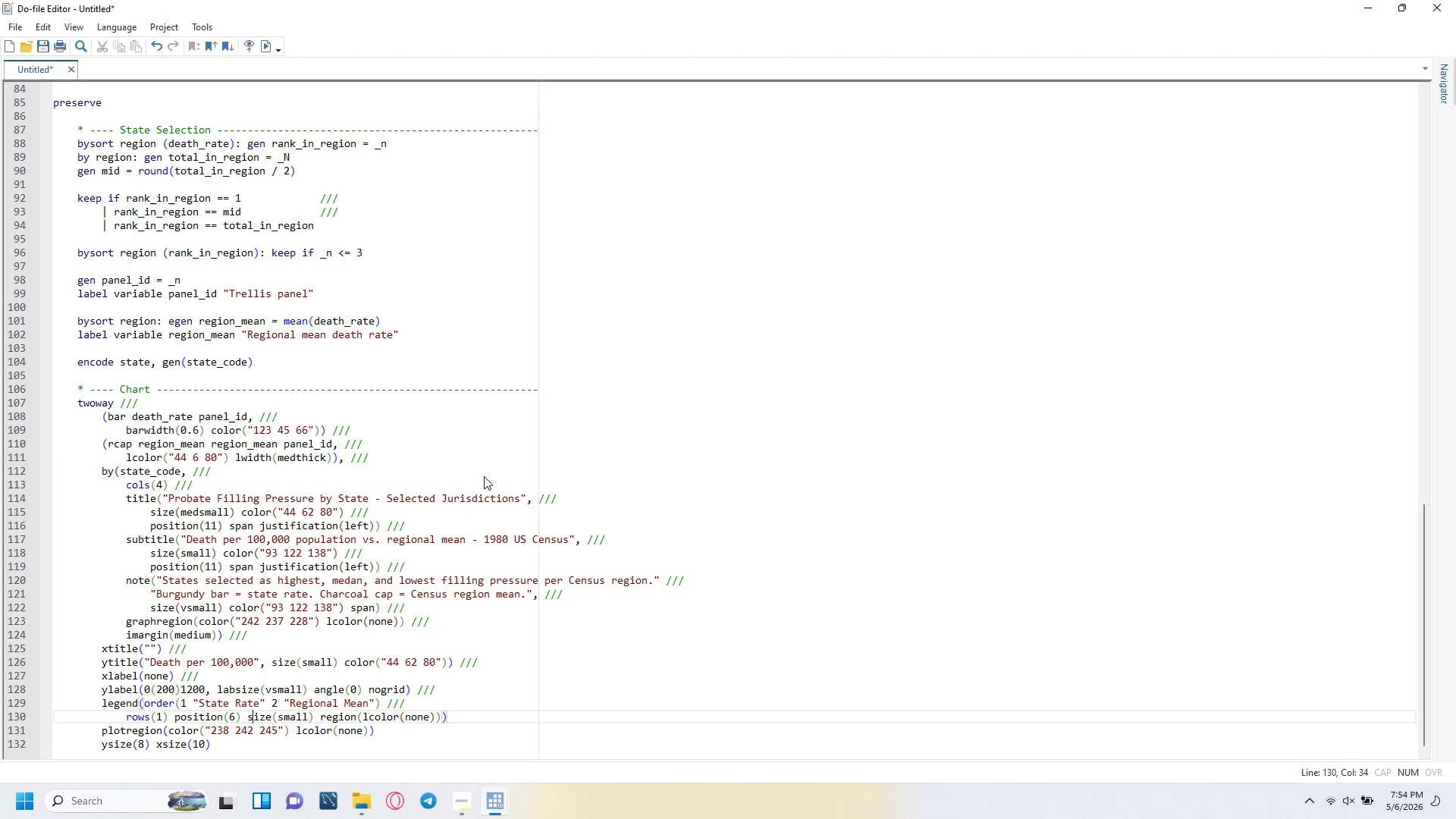 
key(ArrowRight)
 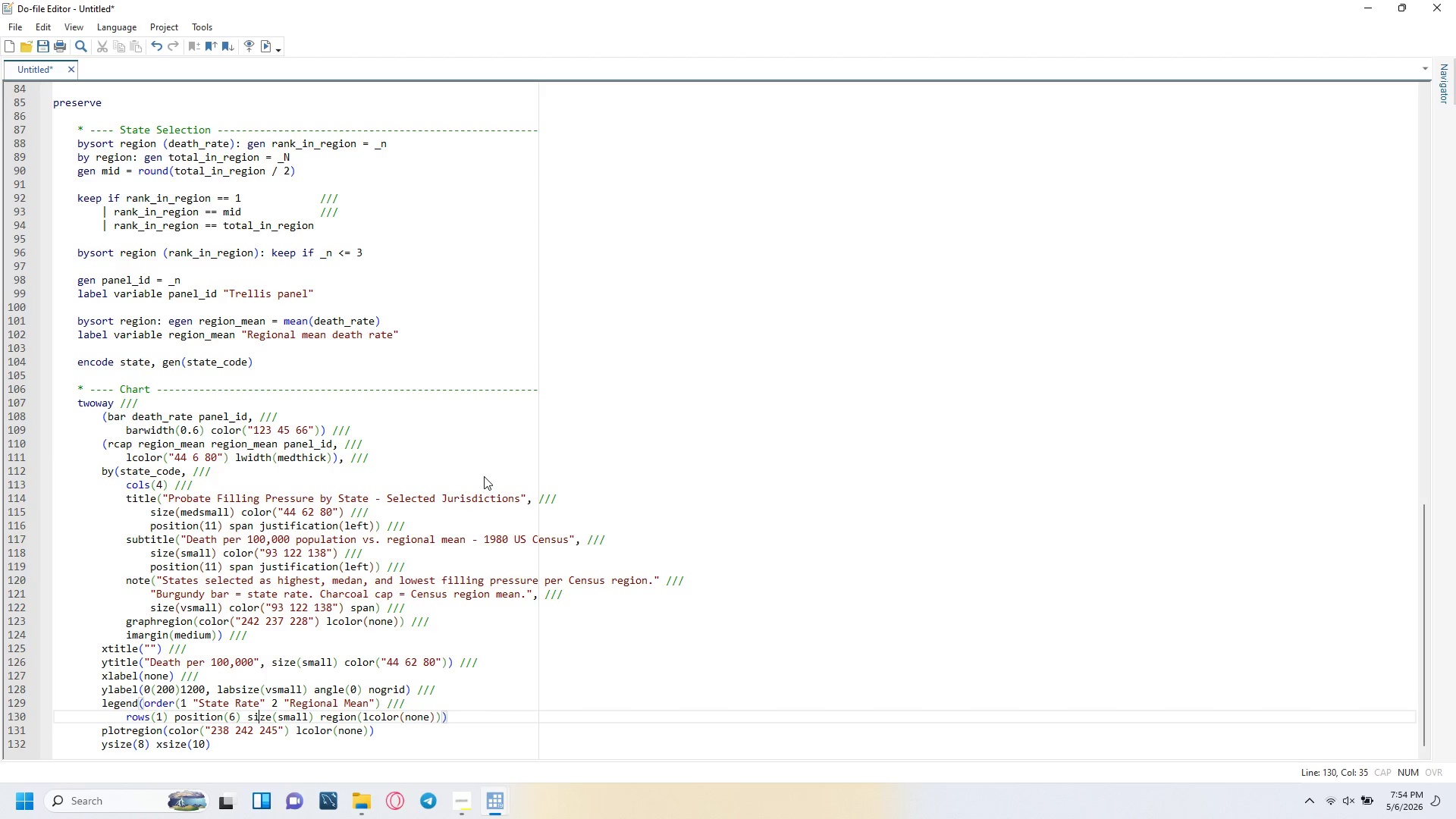 
key(ArrowRight)
 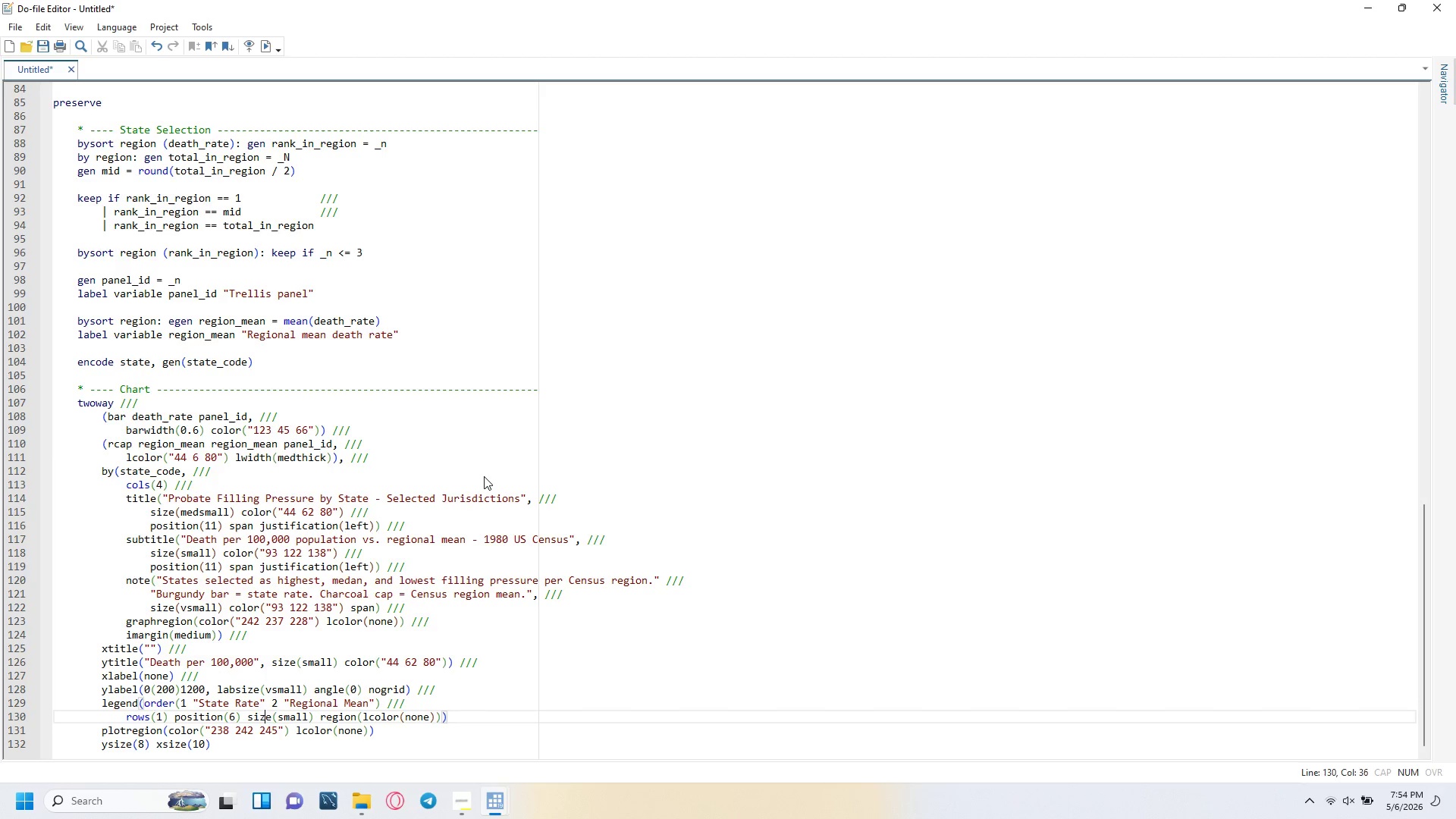 
key(ArrowRight)
 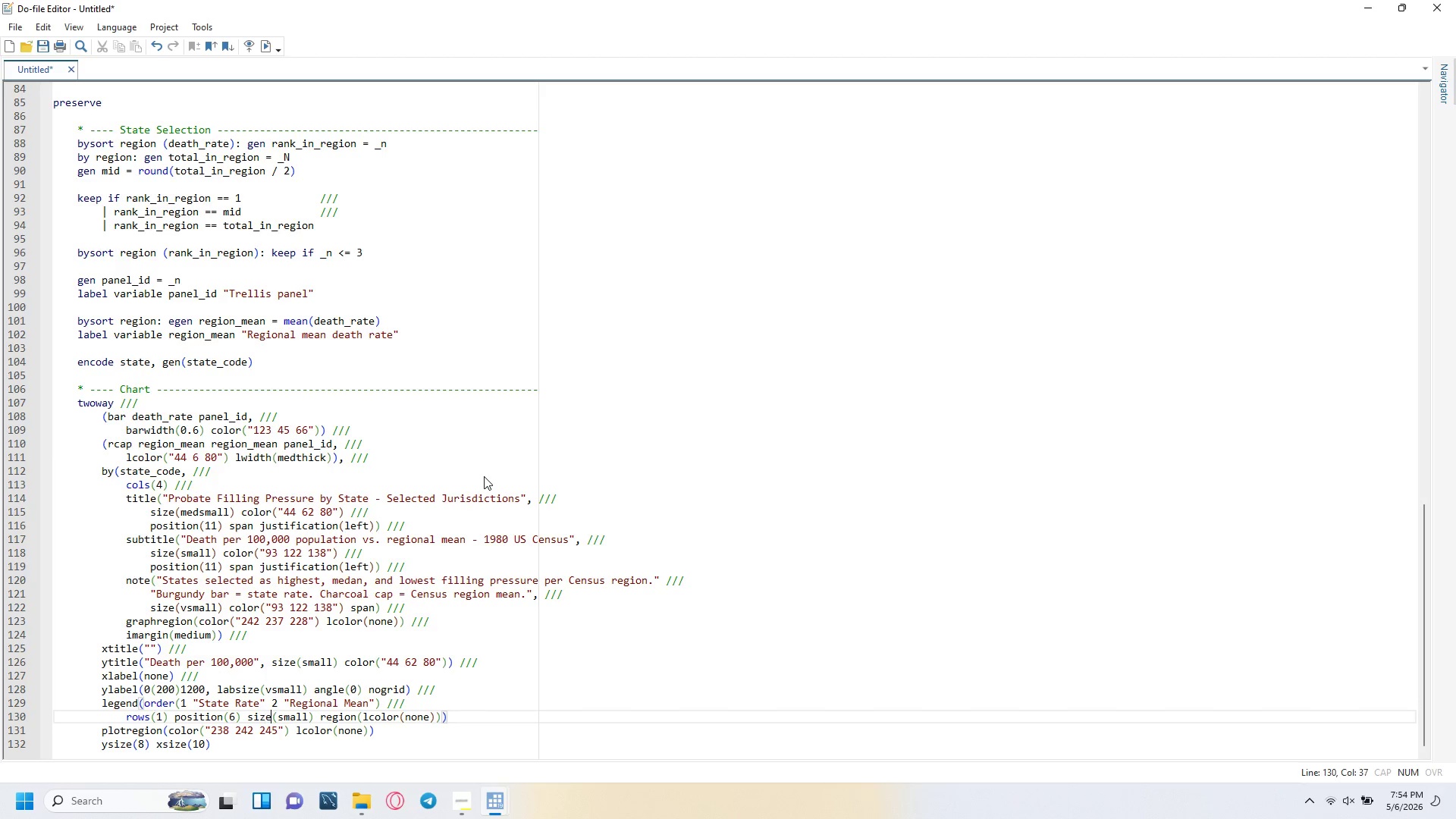 
key(ArrowRight)
 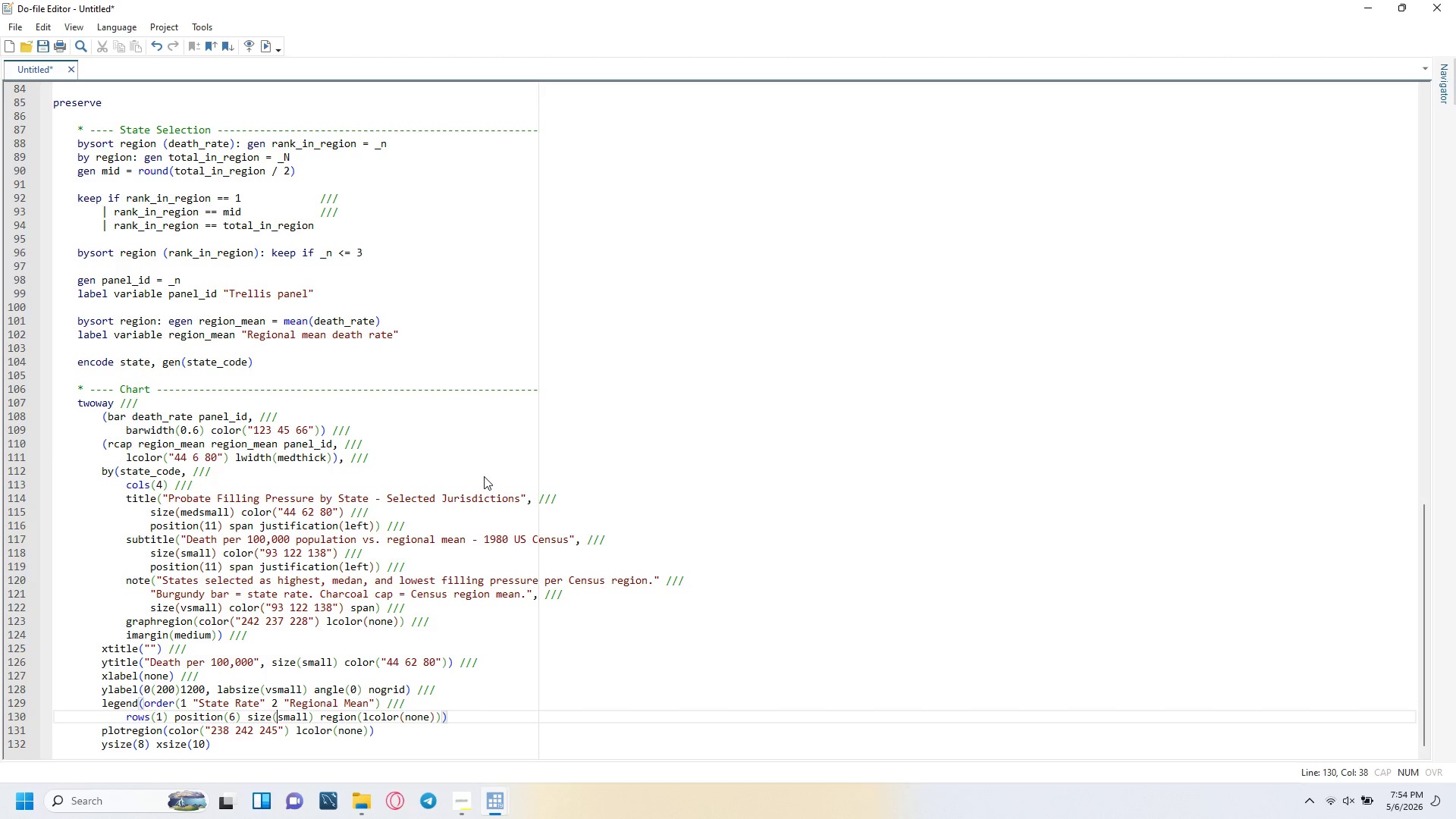 
key(ArrowRight)
 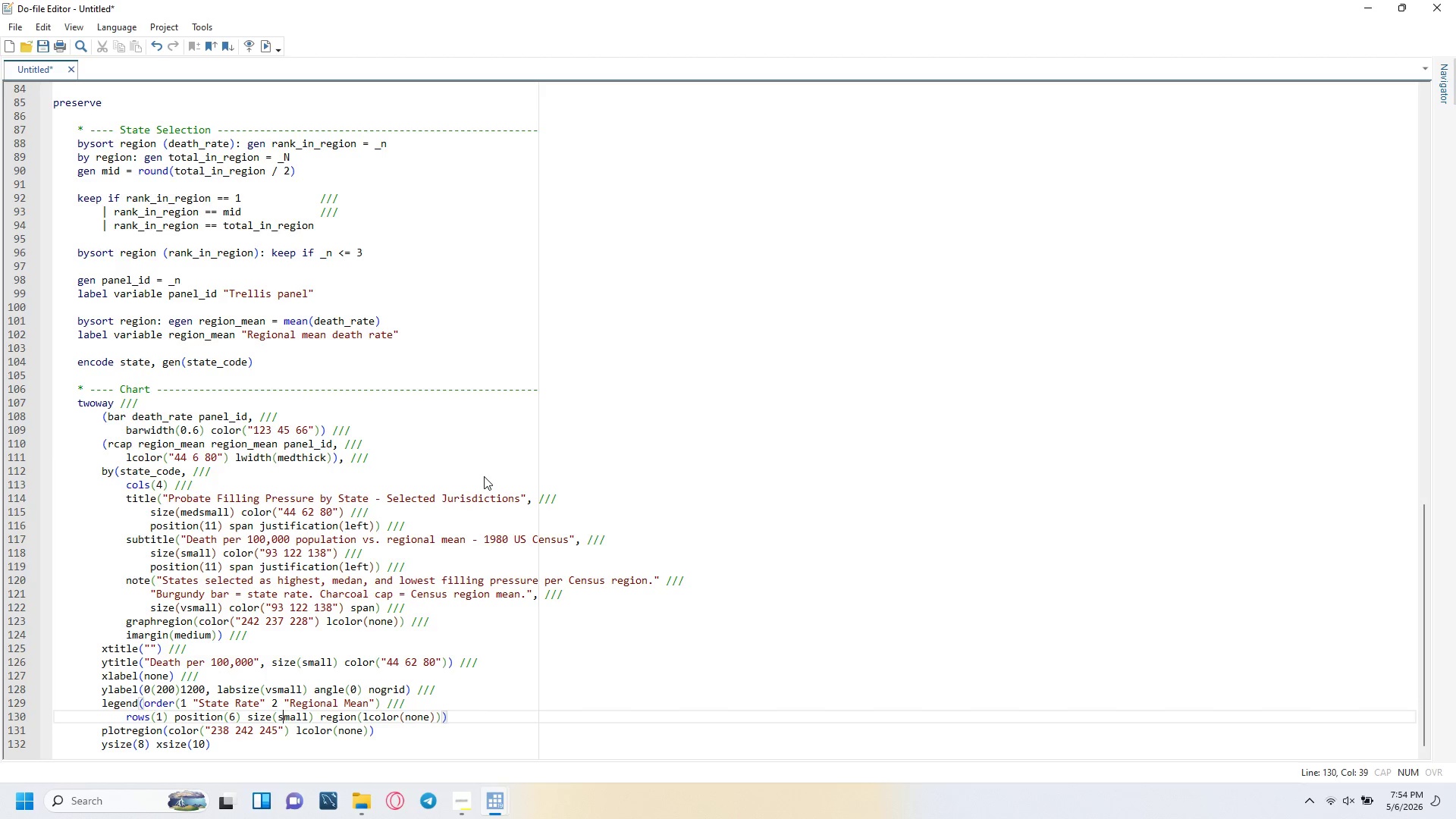 
key(ArrowRight)
 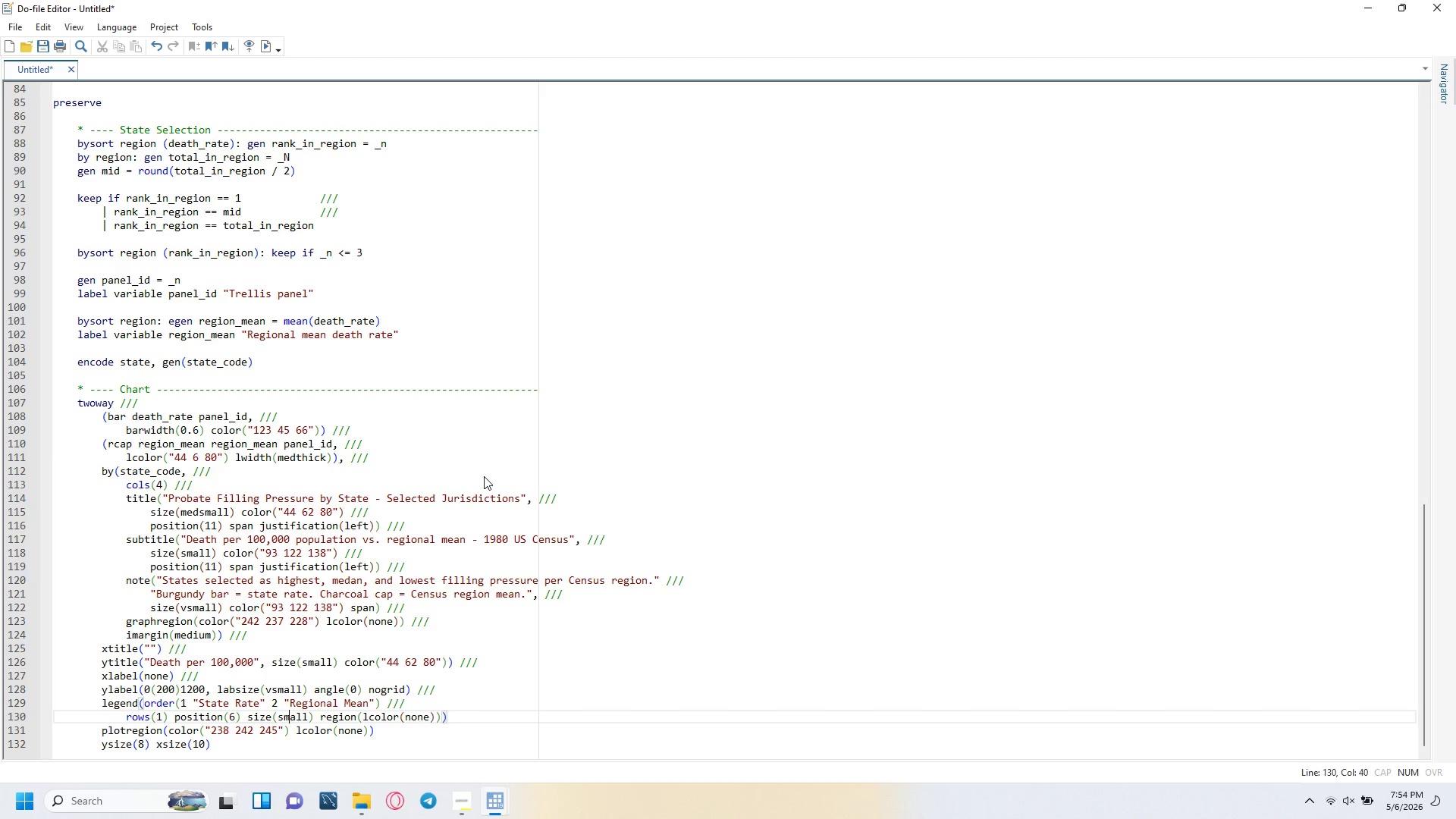 
key(ArrowRight)
 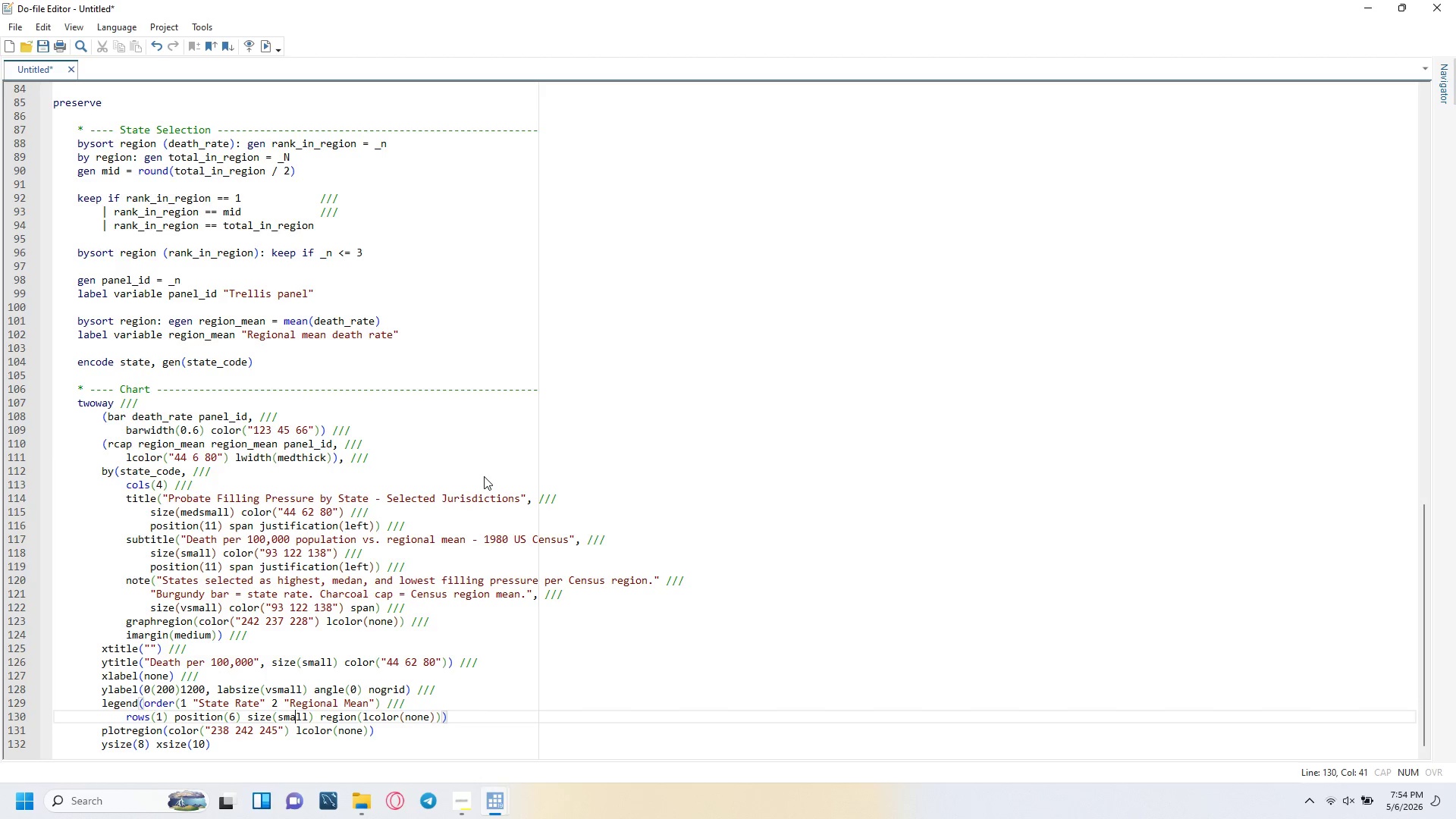 
key(ArrowRight)
 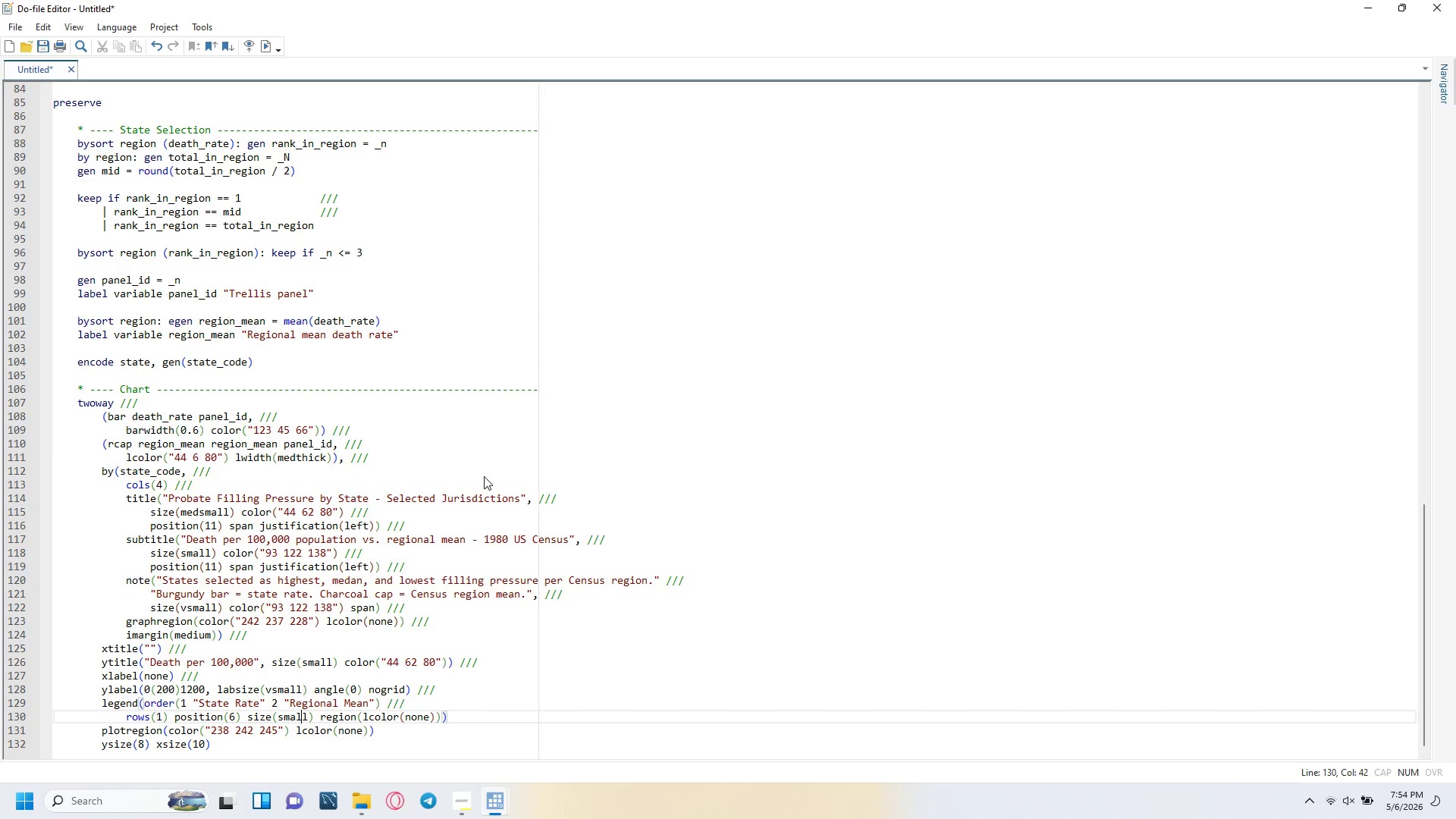 
key(ArrowRight)
 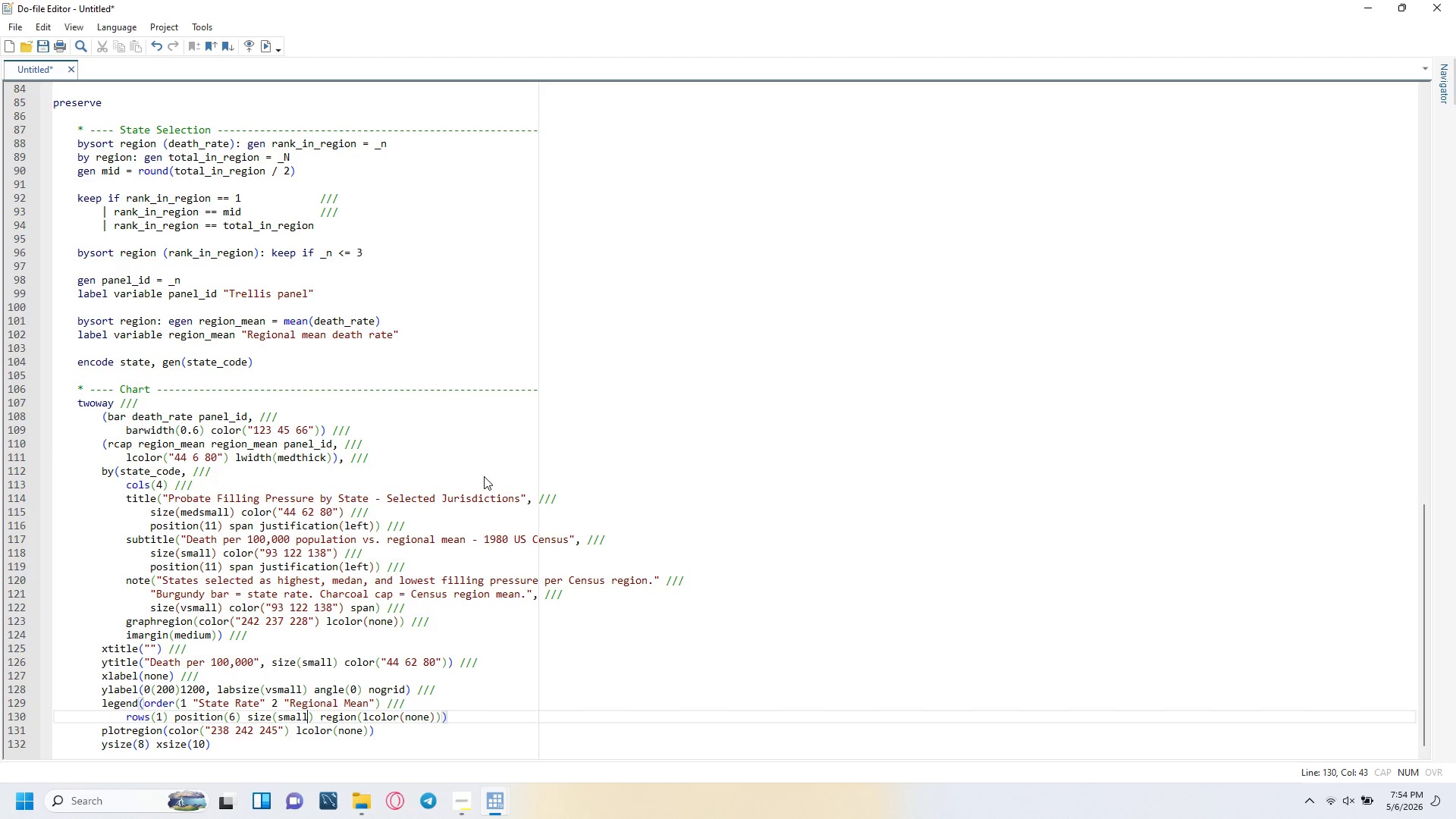 
key(ArrowRight)
 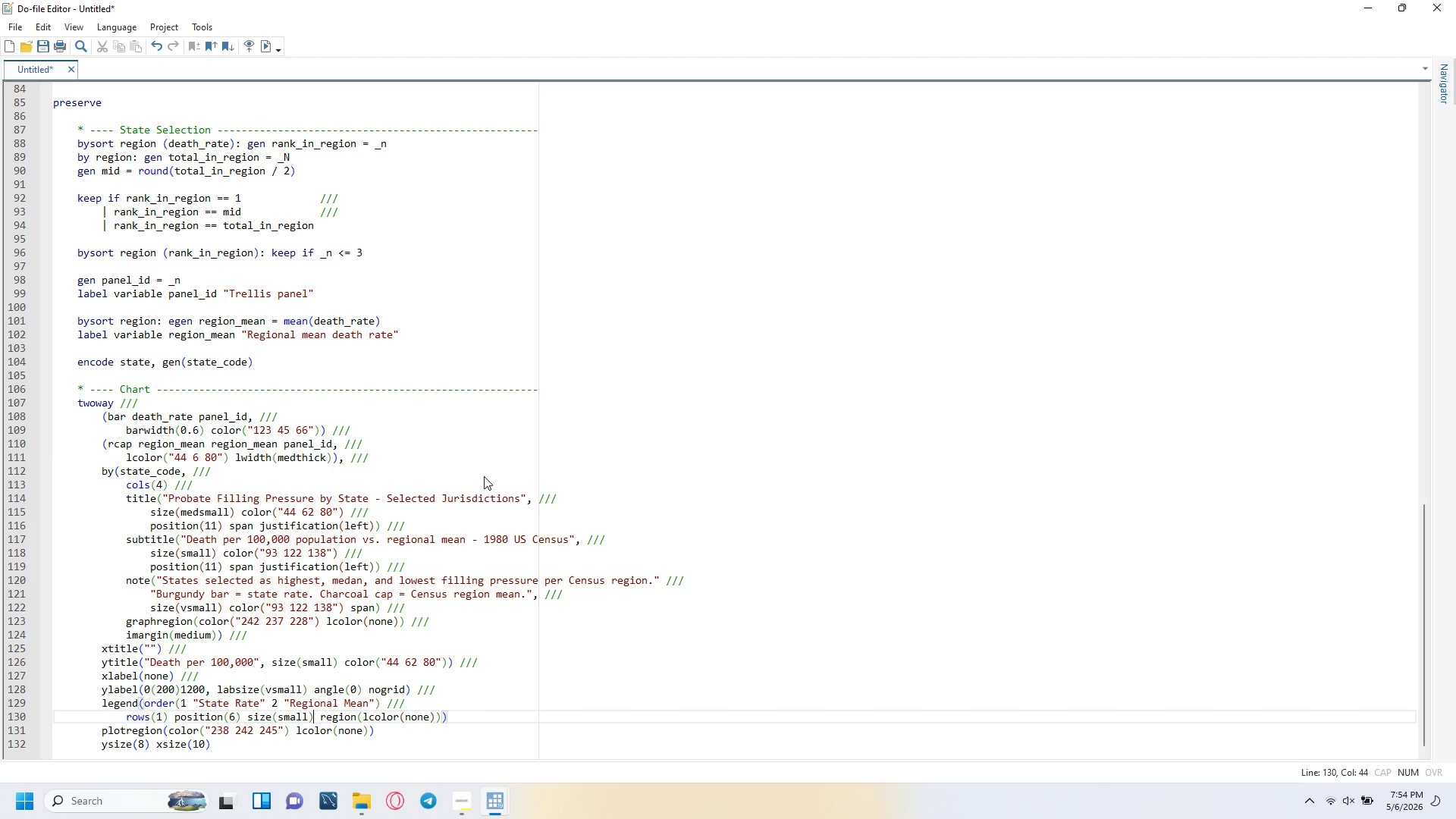 
key(ArrowRight)
 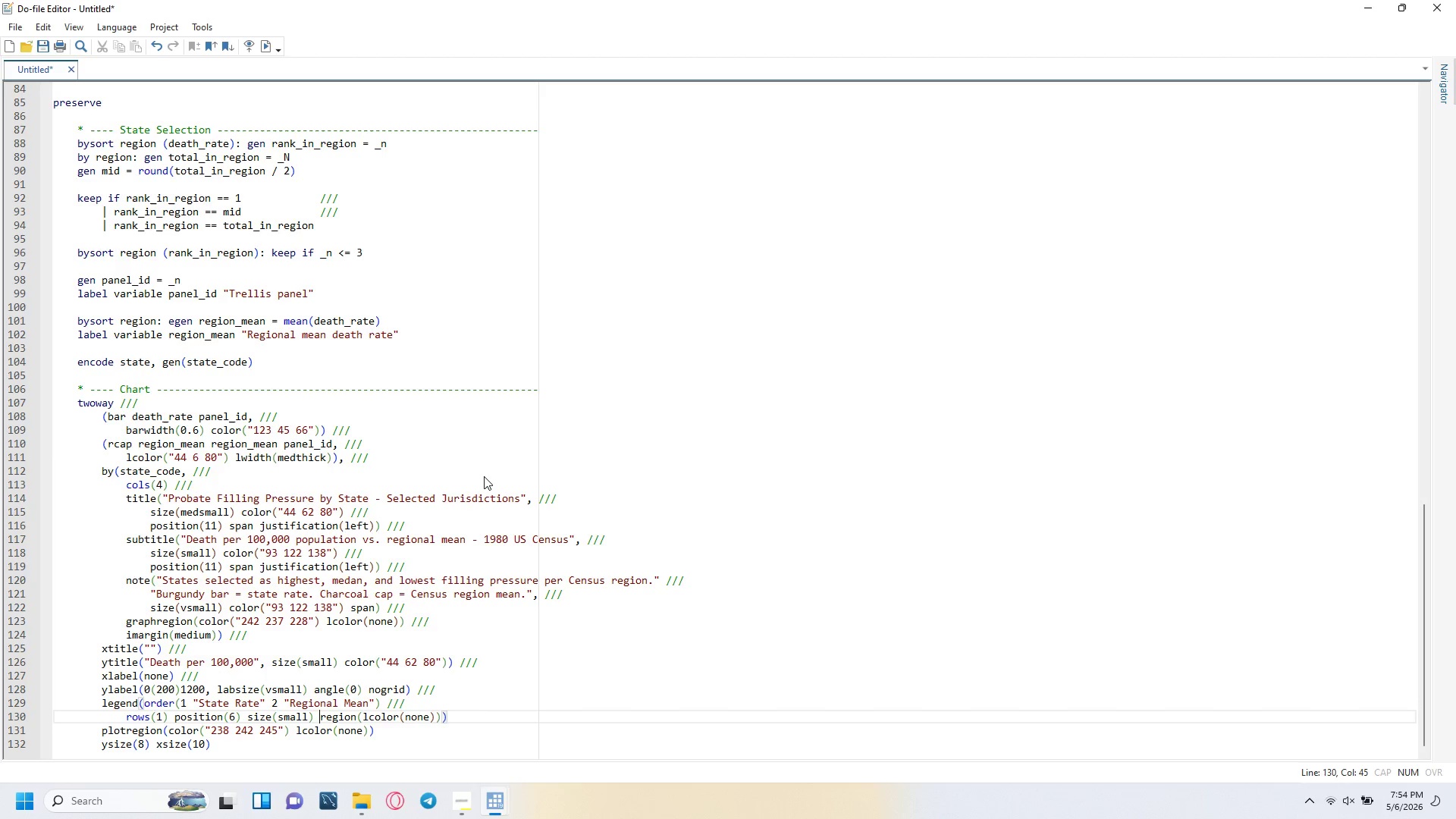 
key(ArrowRight)
 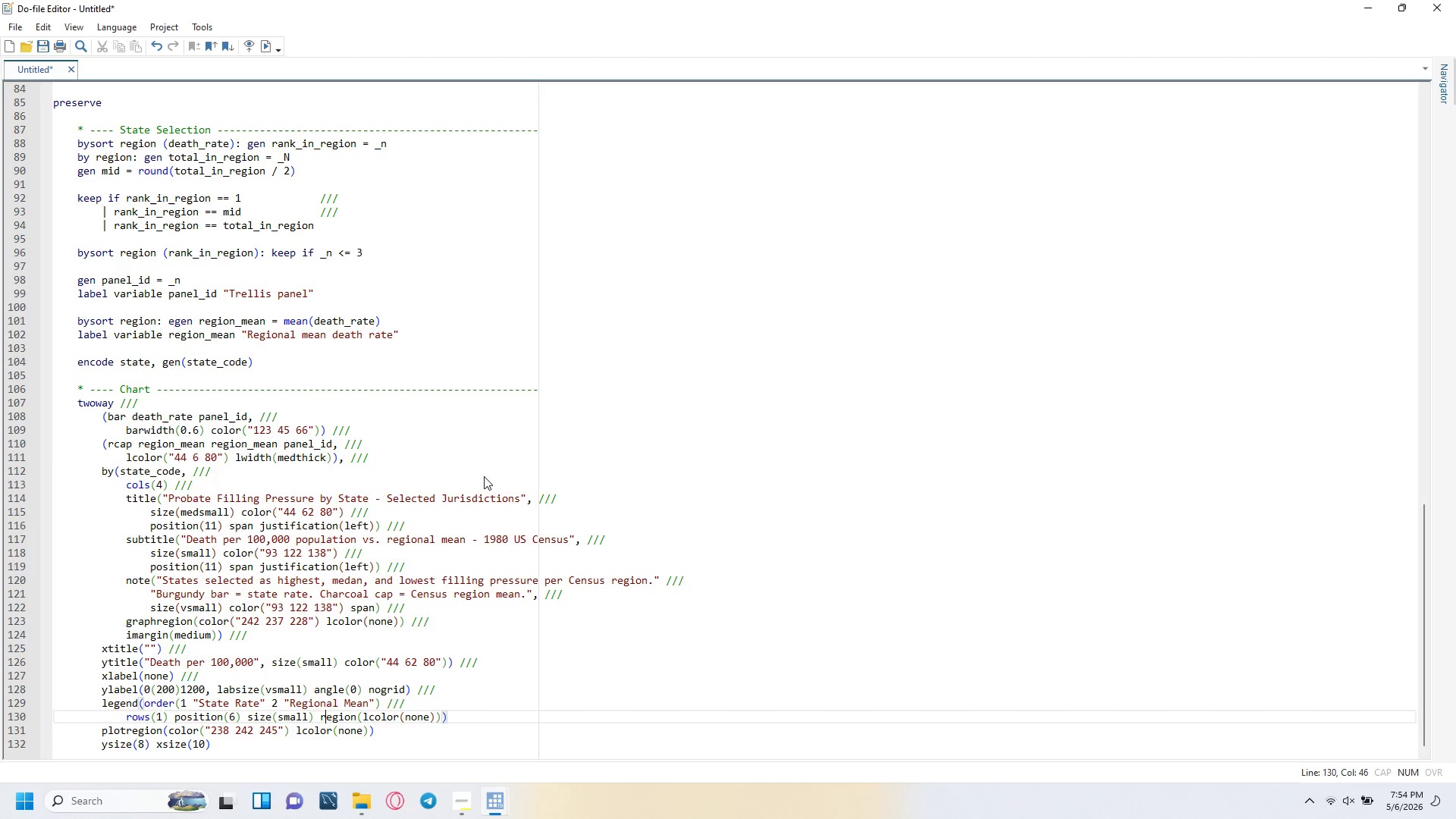 
key(ArrowRight)
 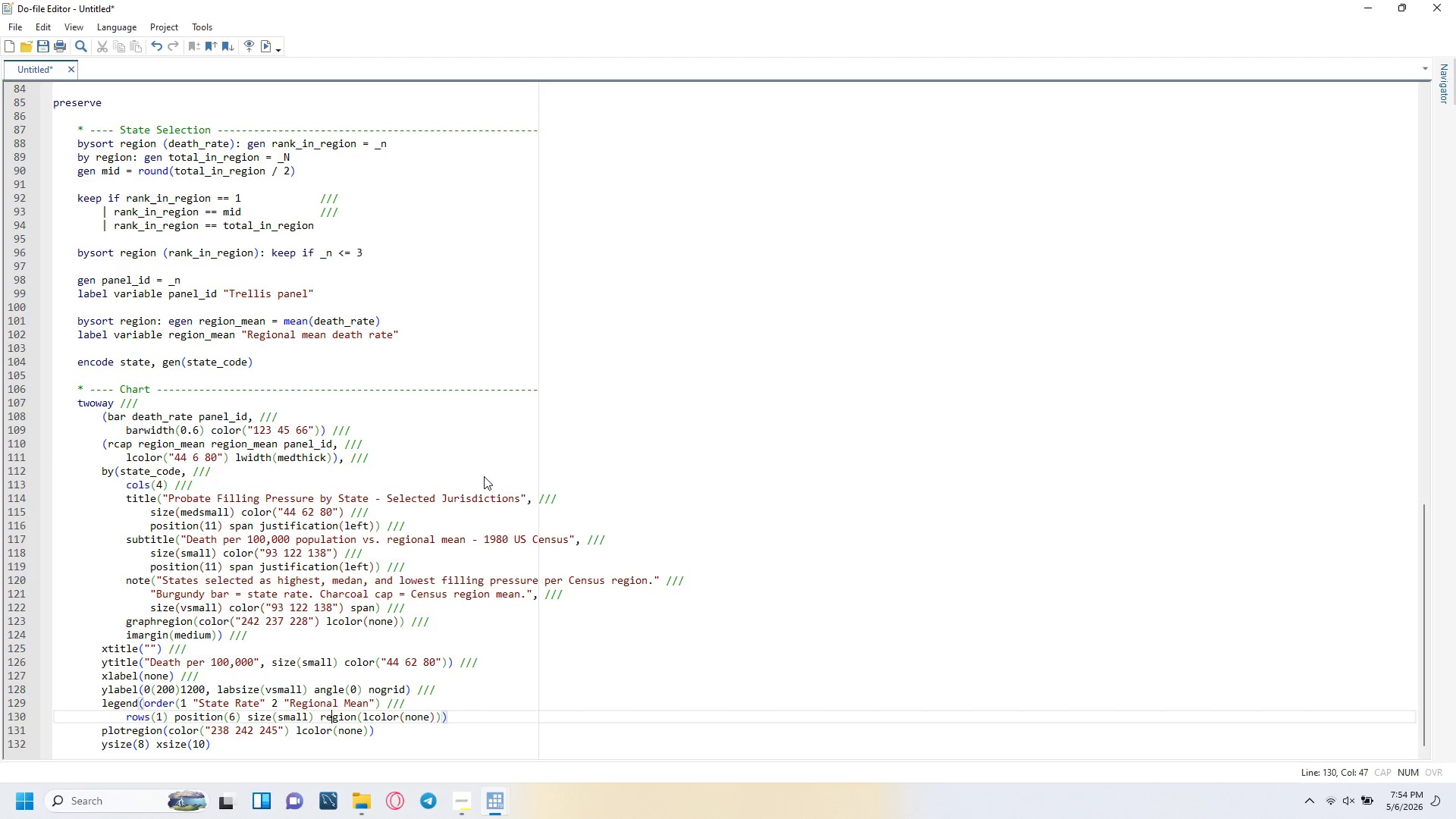 
key(ArrowRight)
 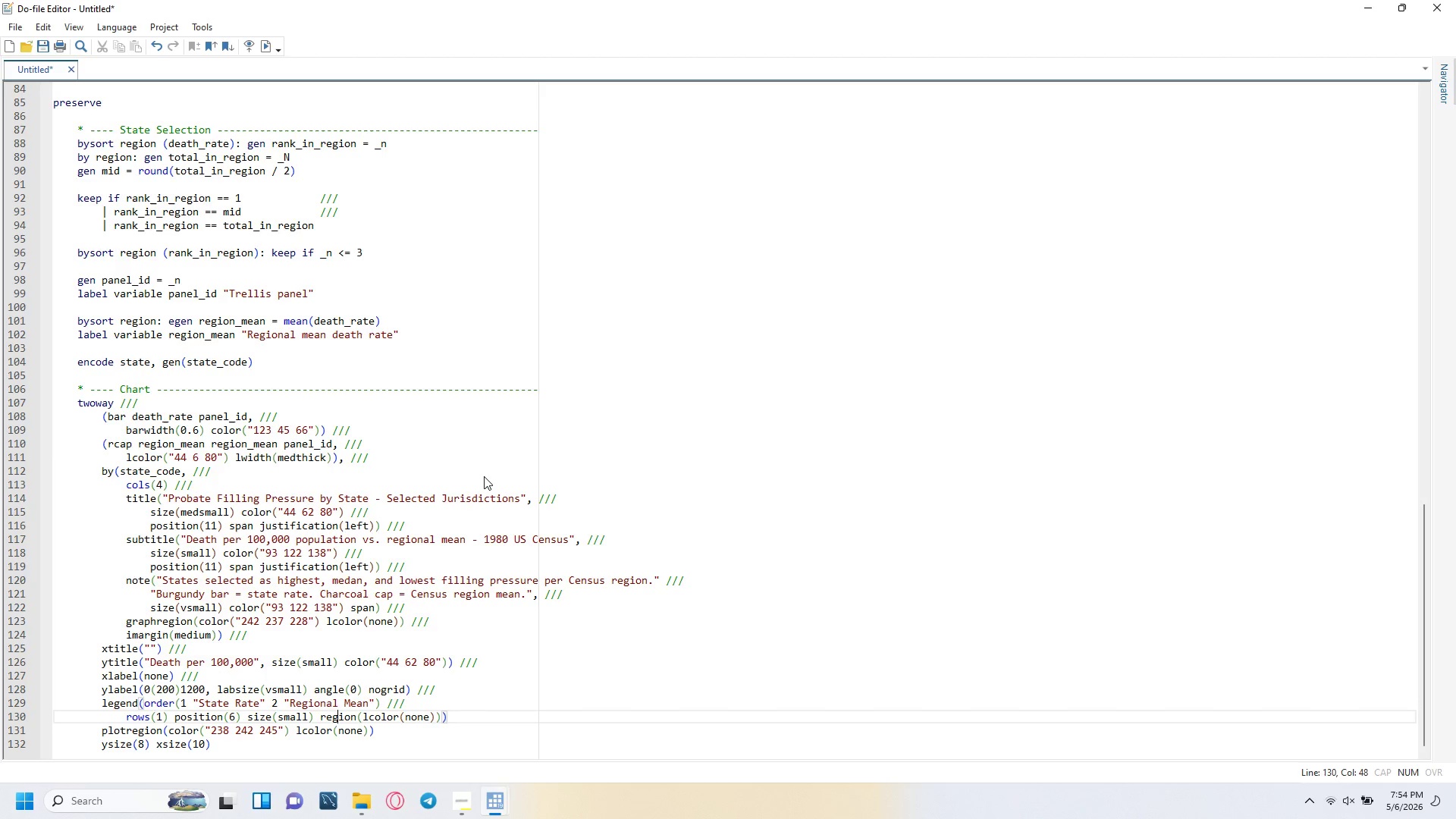 
key(ArrowRight)
 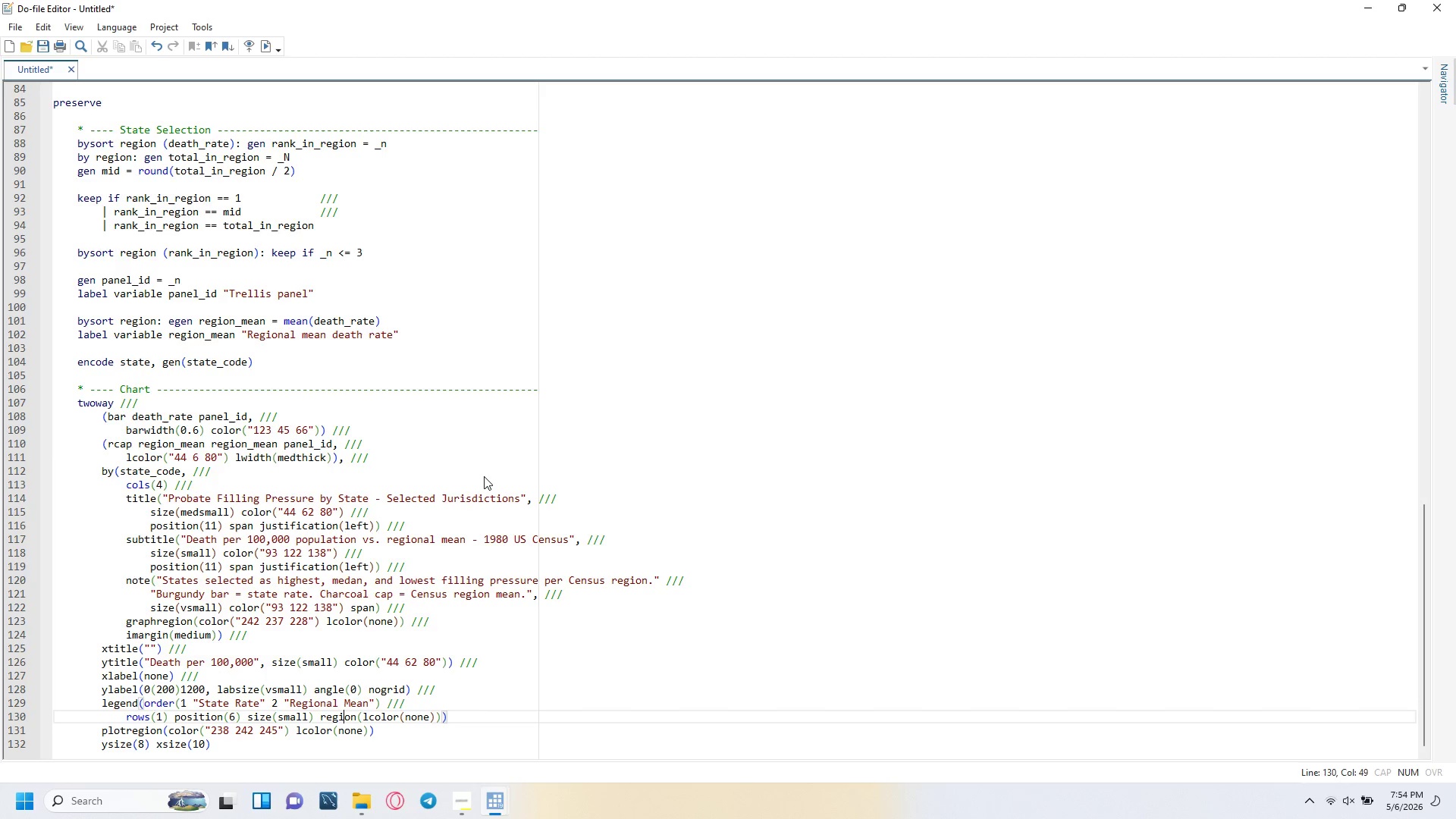 
key(ArrowRight)
 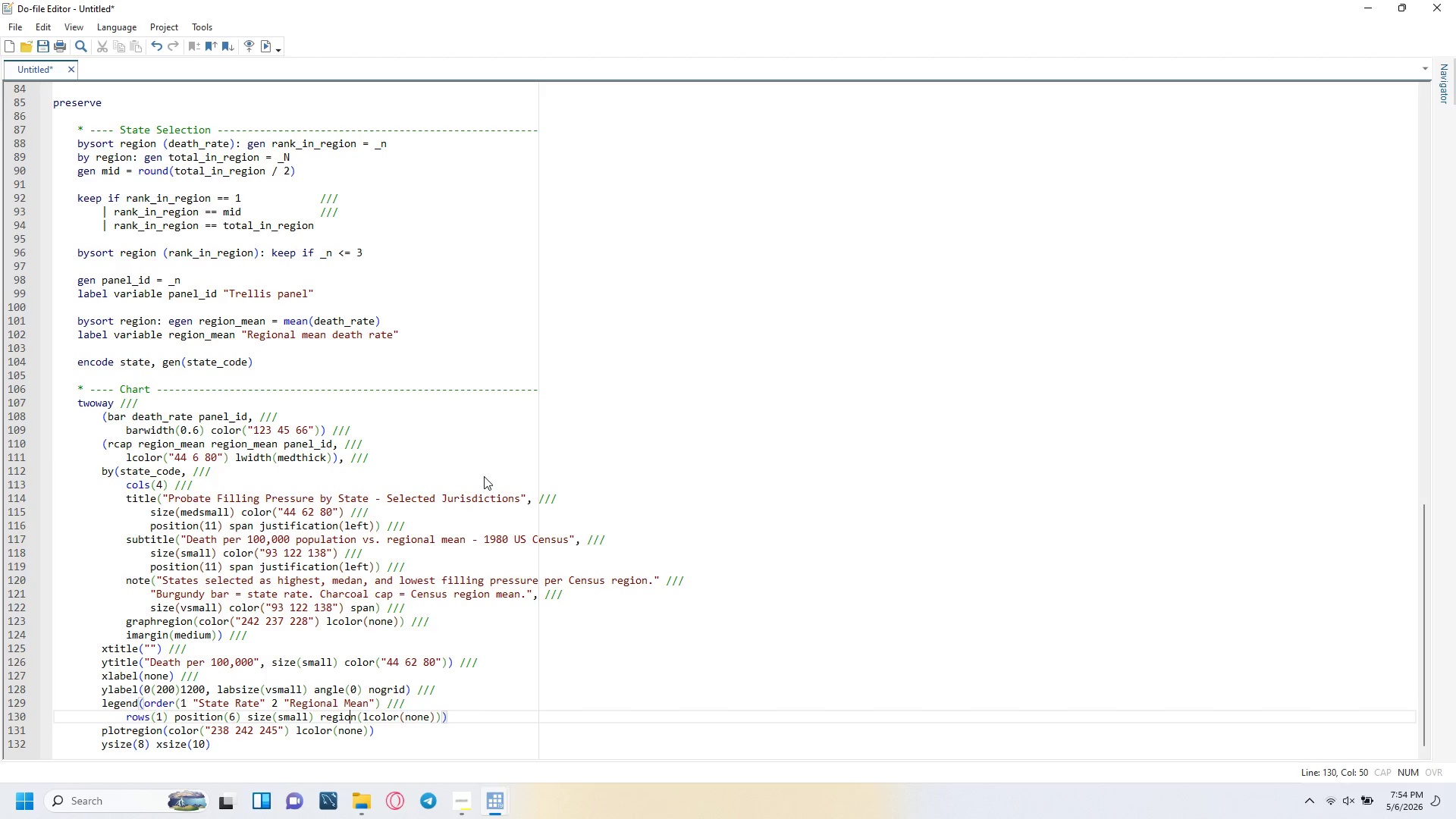 
key(ArrowRight)
 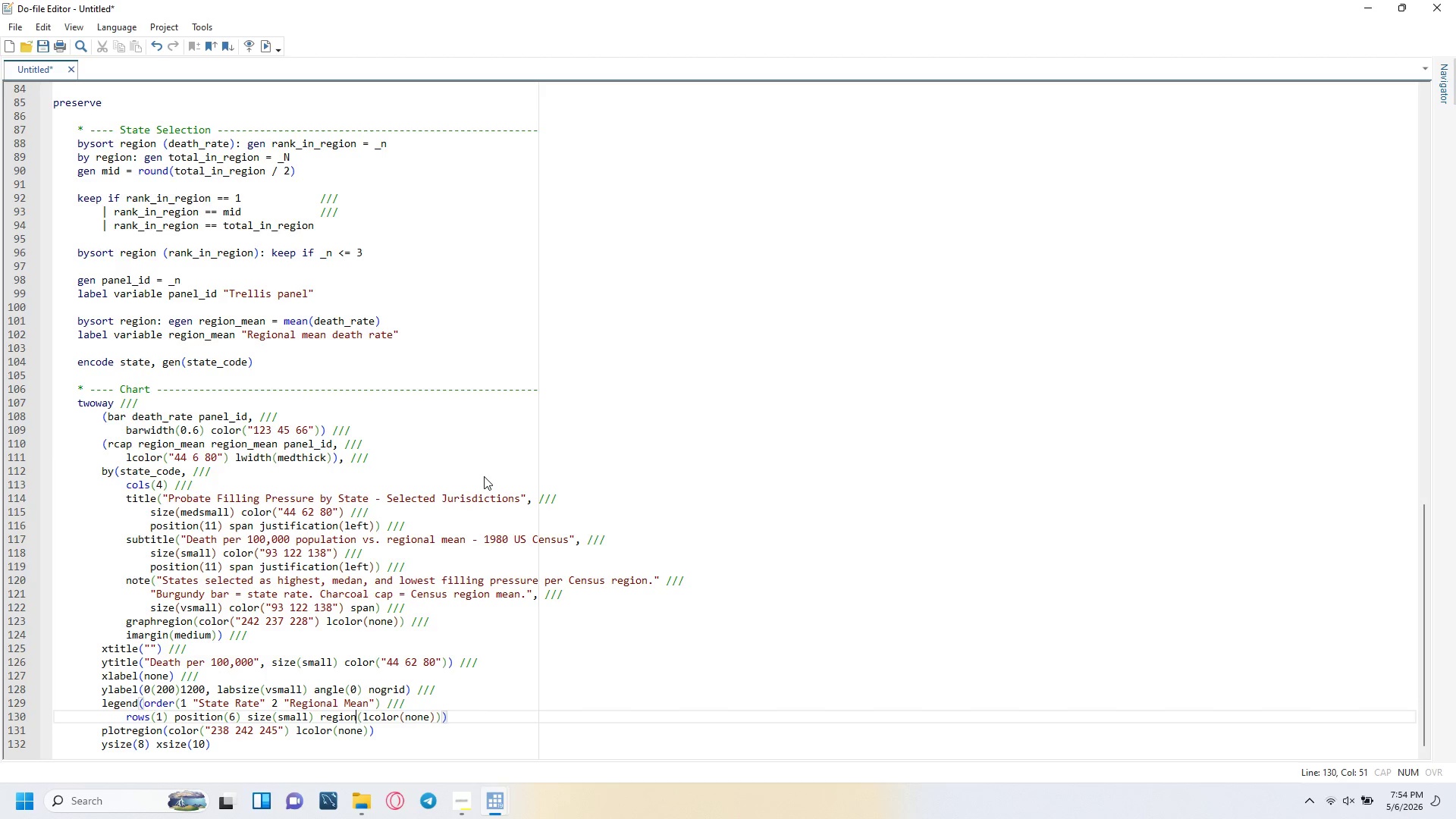 
key(ArrowRight)
 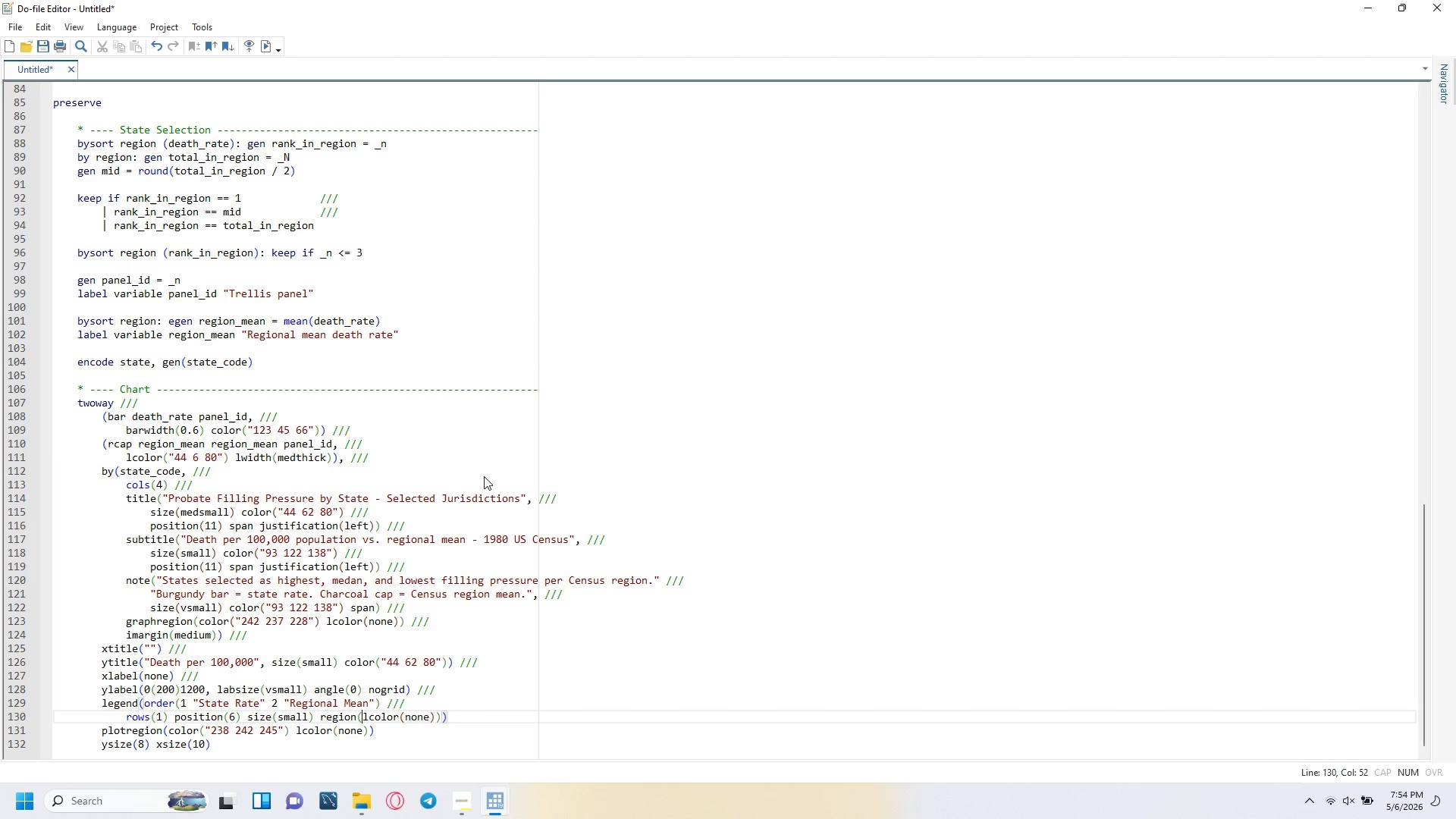 
key(ArrowRight)
 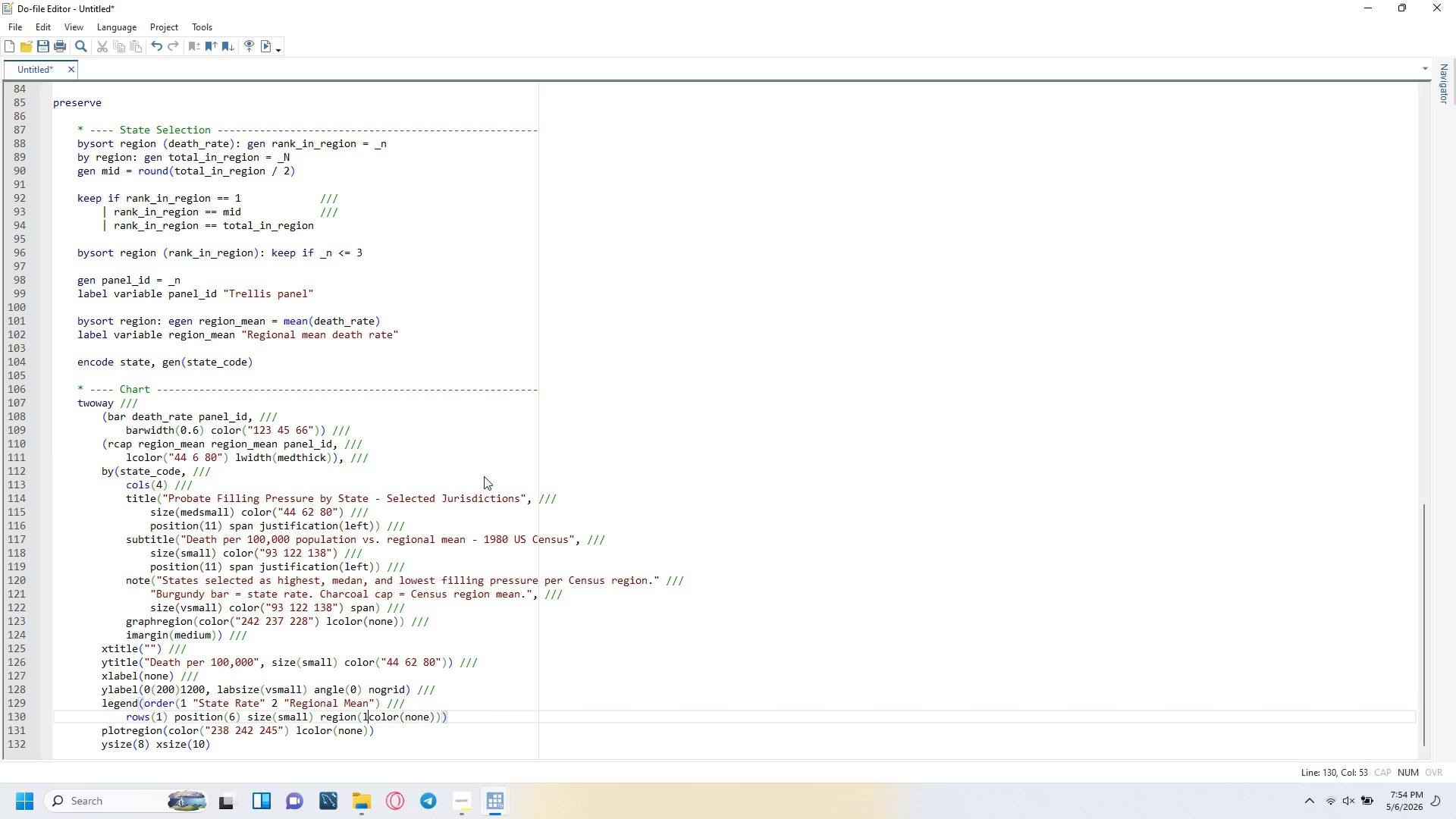 
key(ArrowRight)
 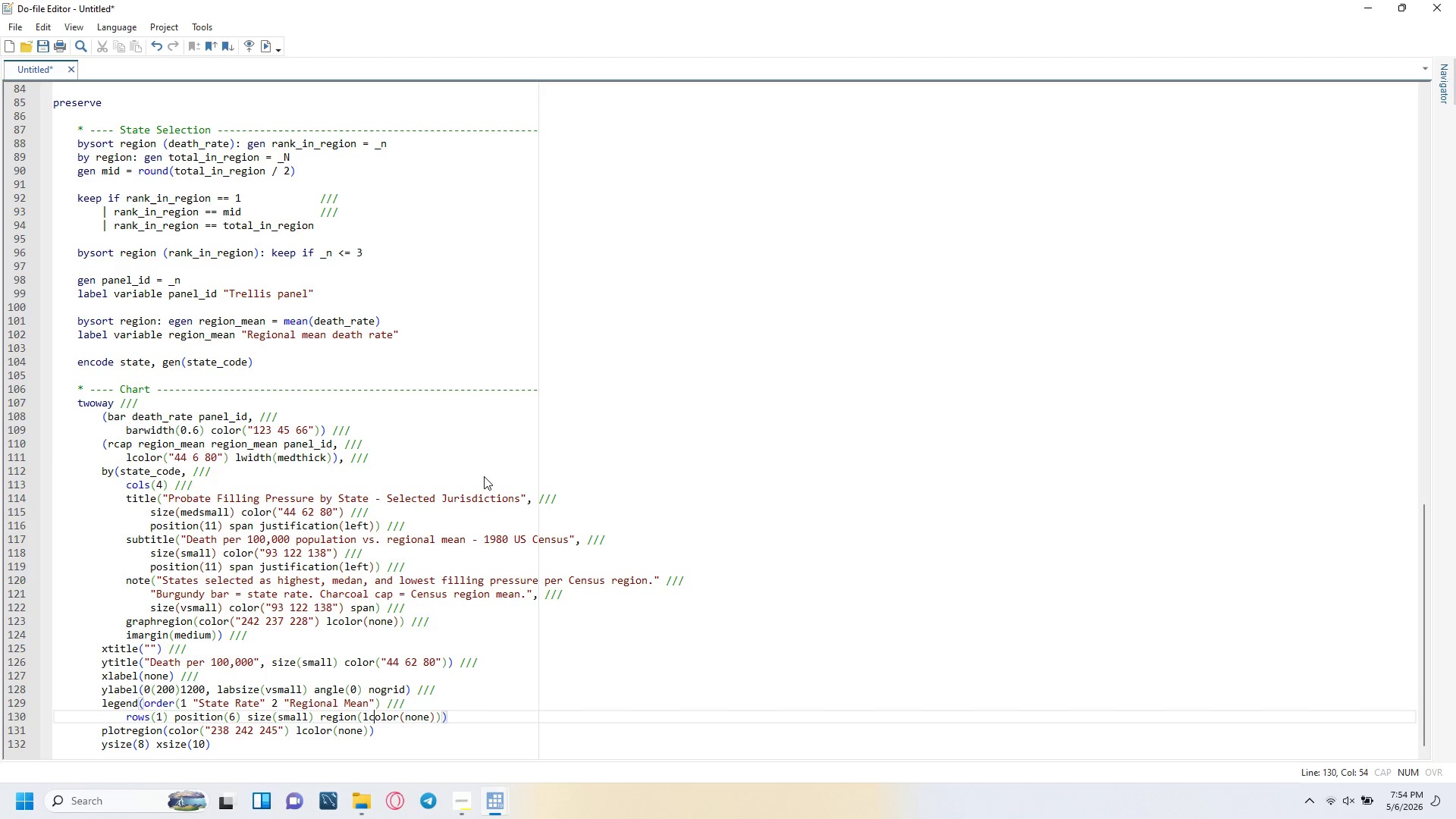 
key(ArrowRight)
 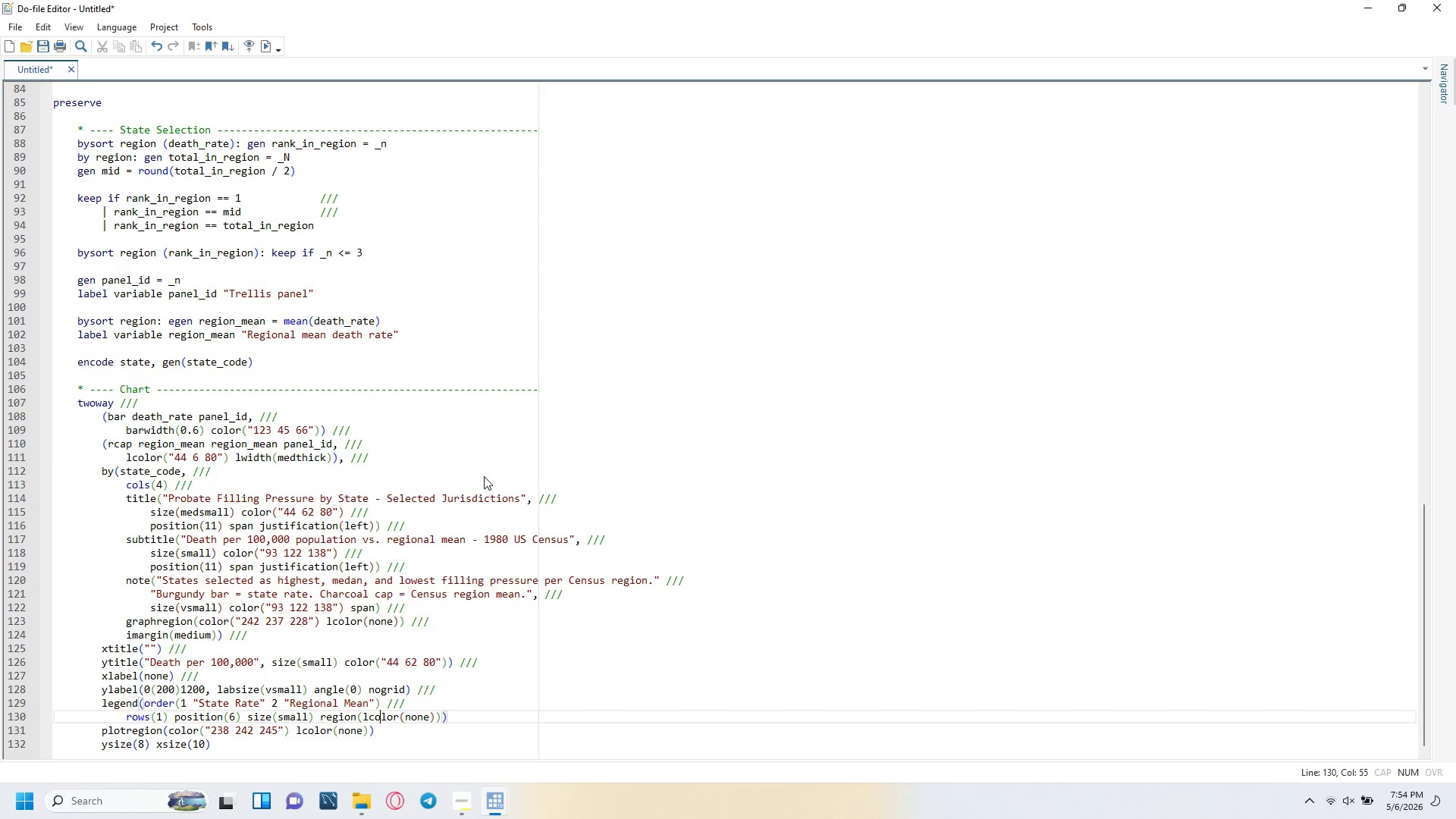 
key(ArrowRight)
 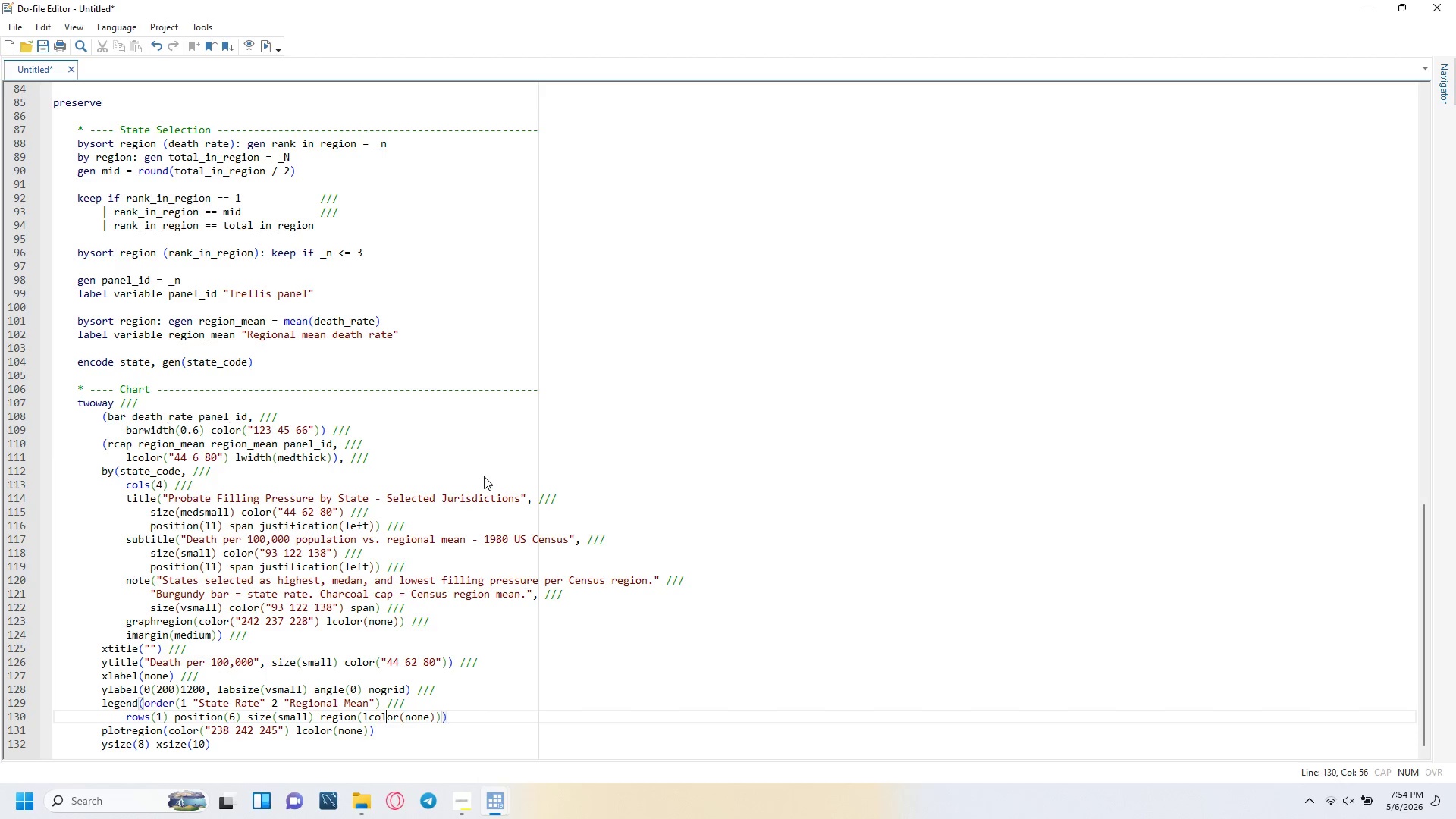 
key(ArrowRight)
 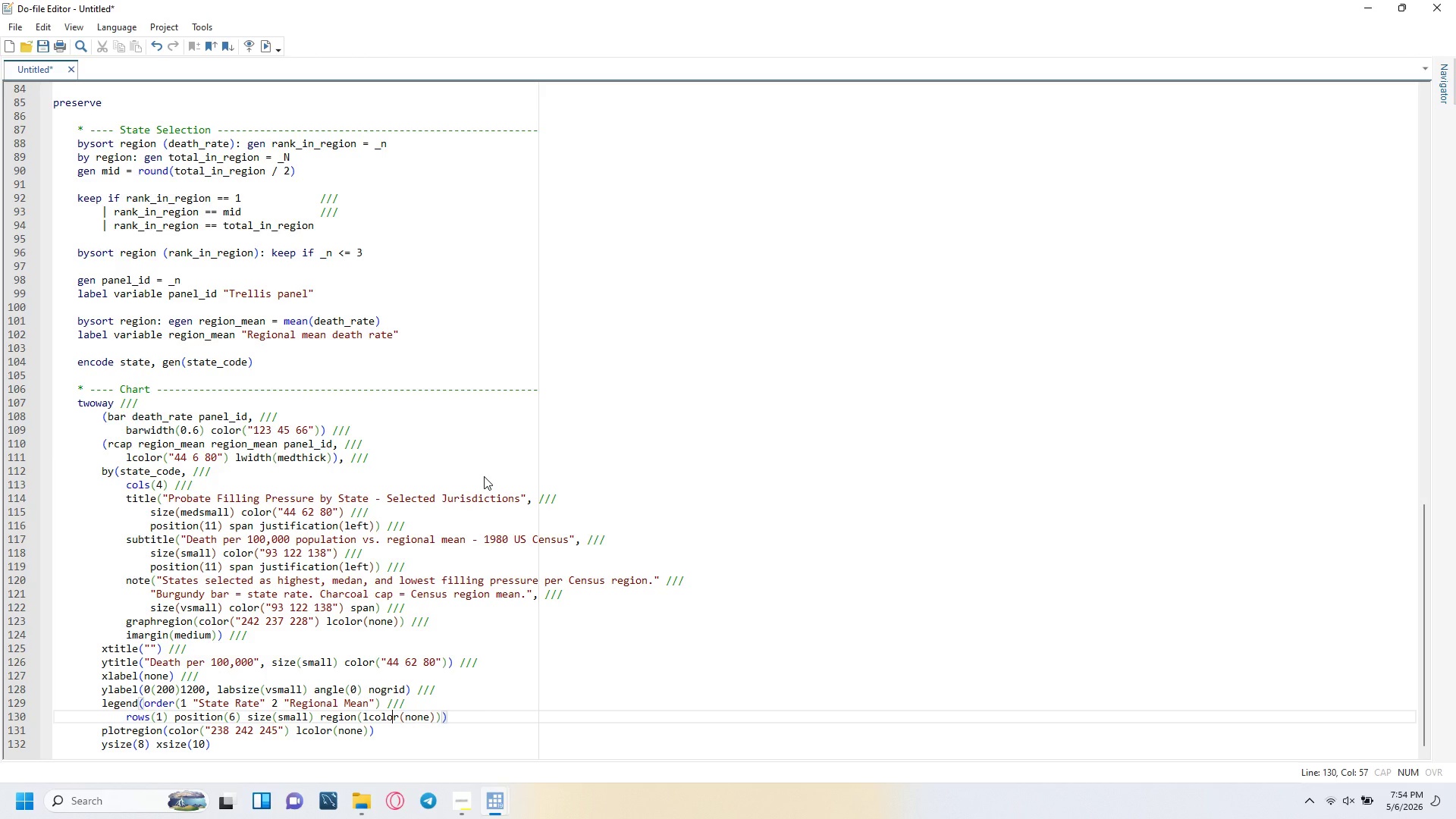 
key(ArrowRight)
 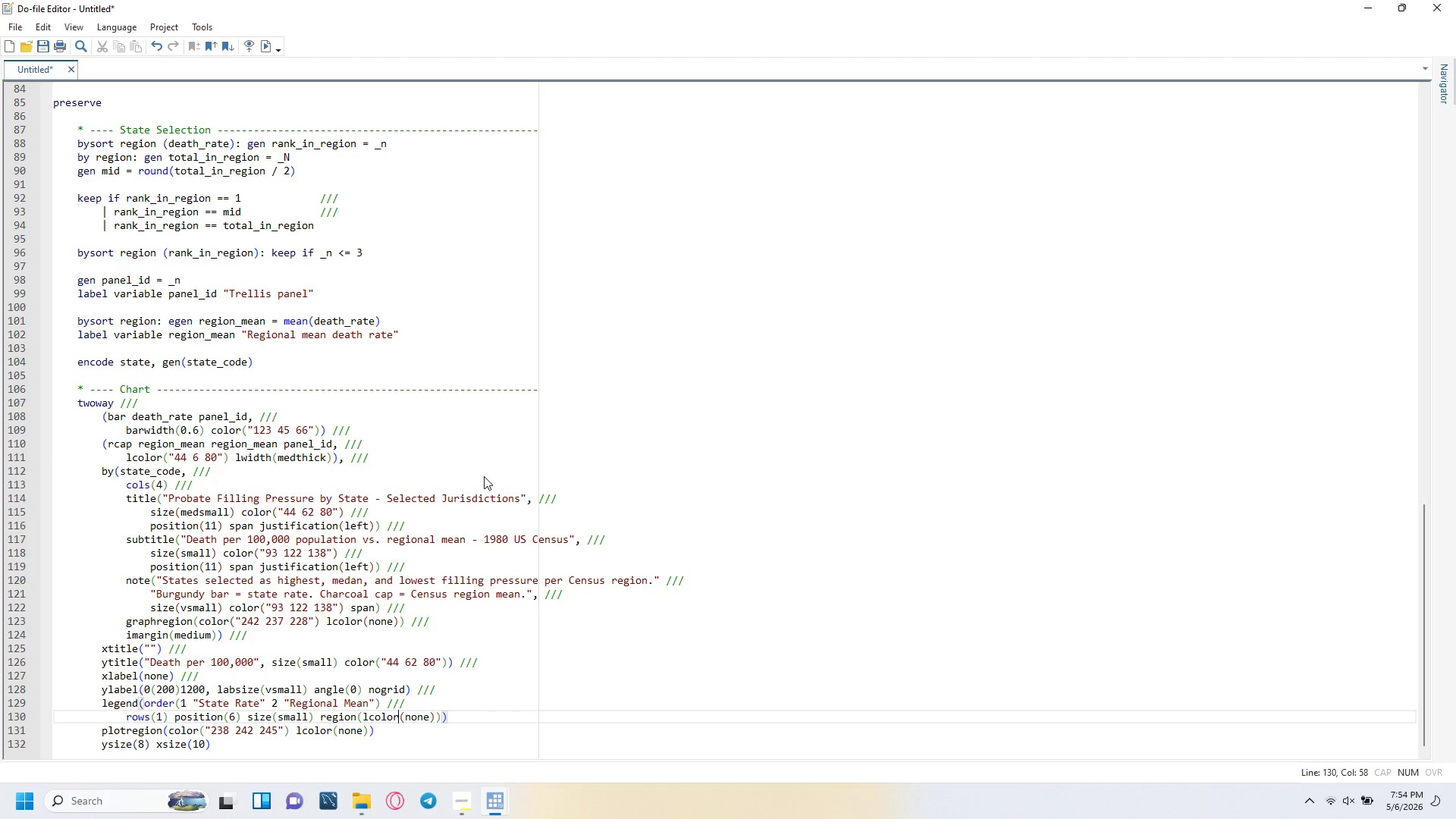 
key(ArrowRight)
 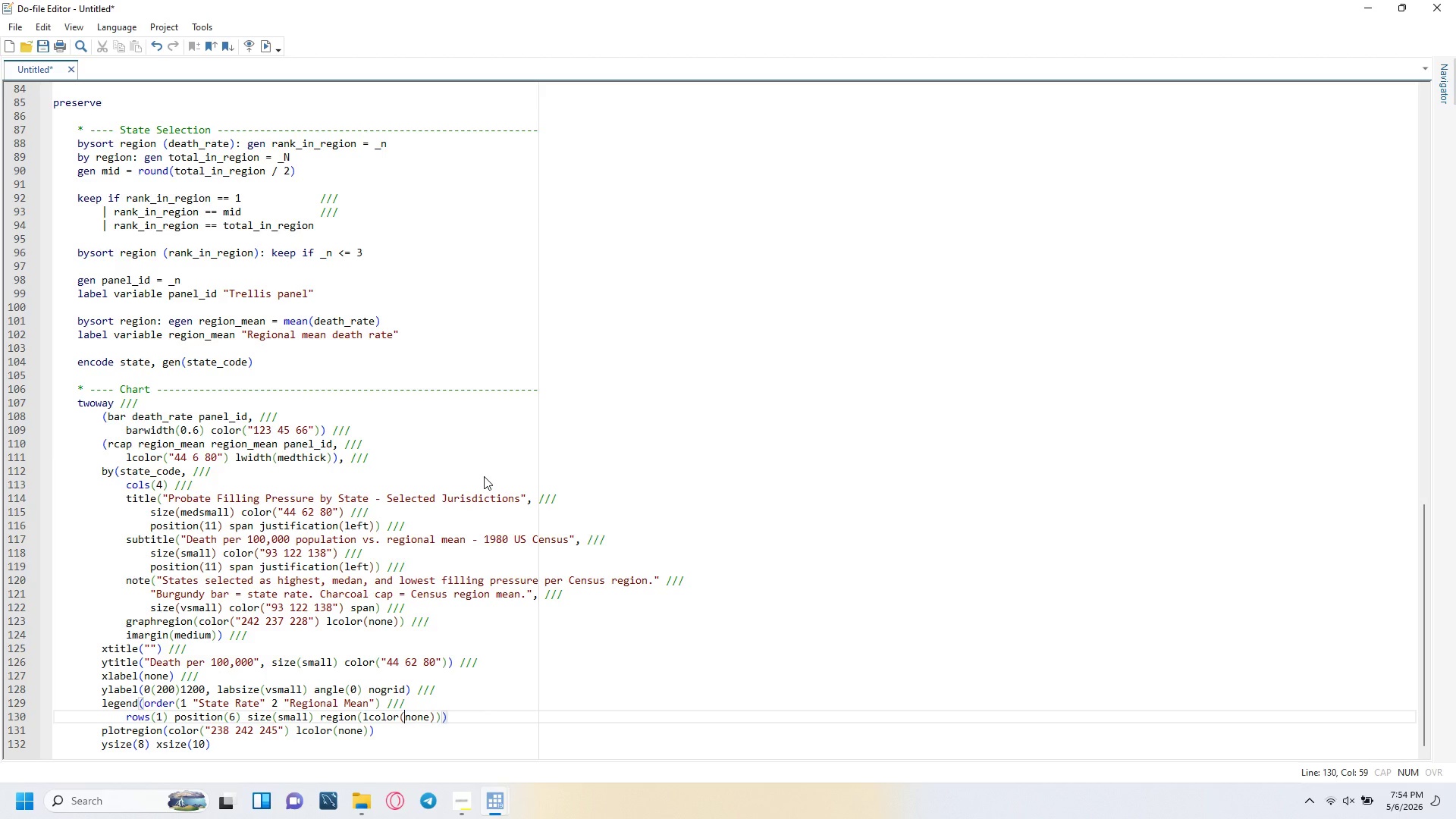 
key(ArrowRight)
 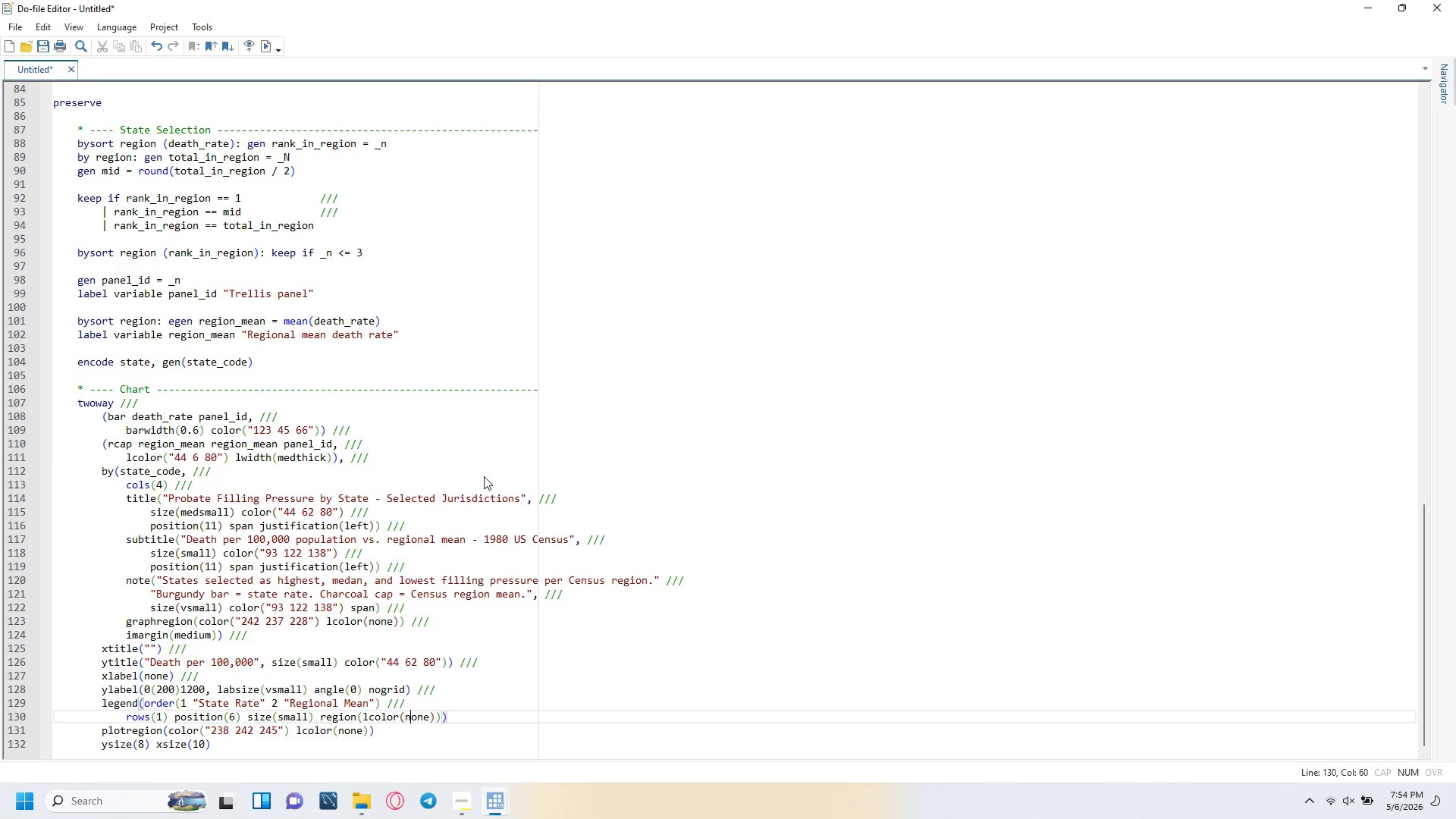 
key(ArrowRight)
 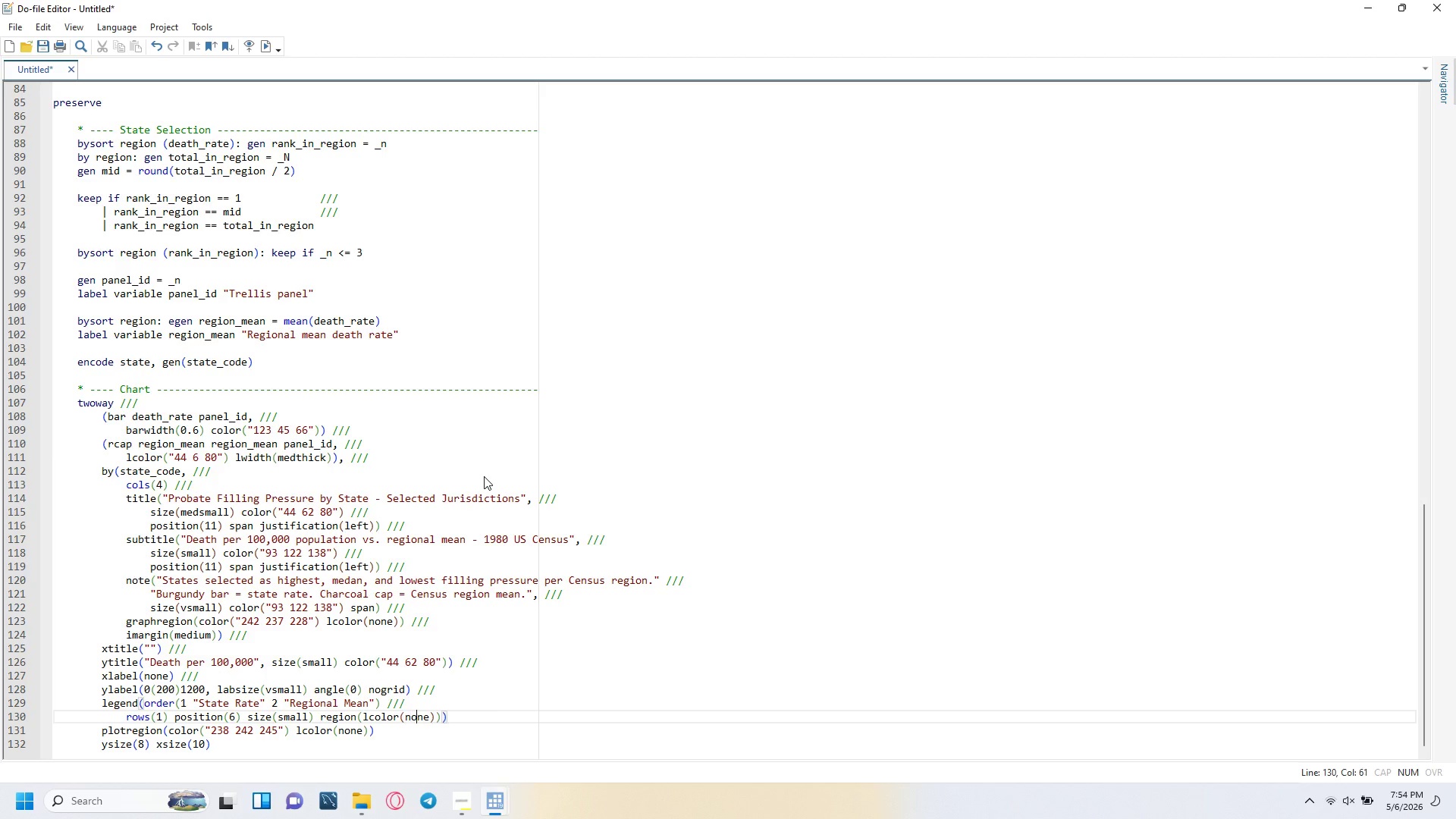 
key(ArrowRight)
 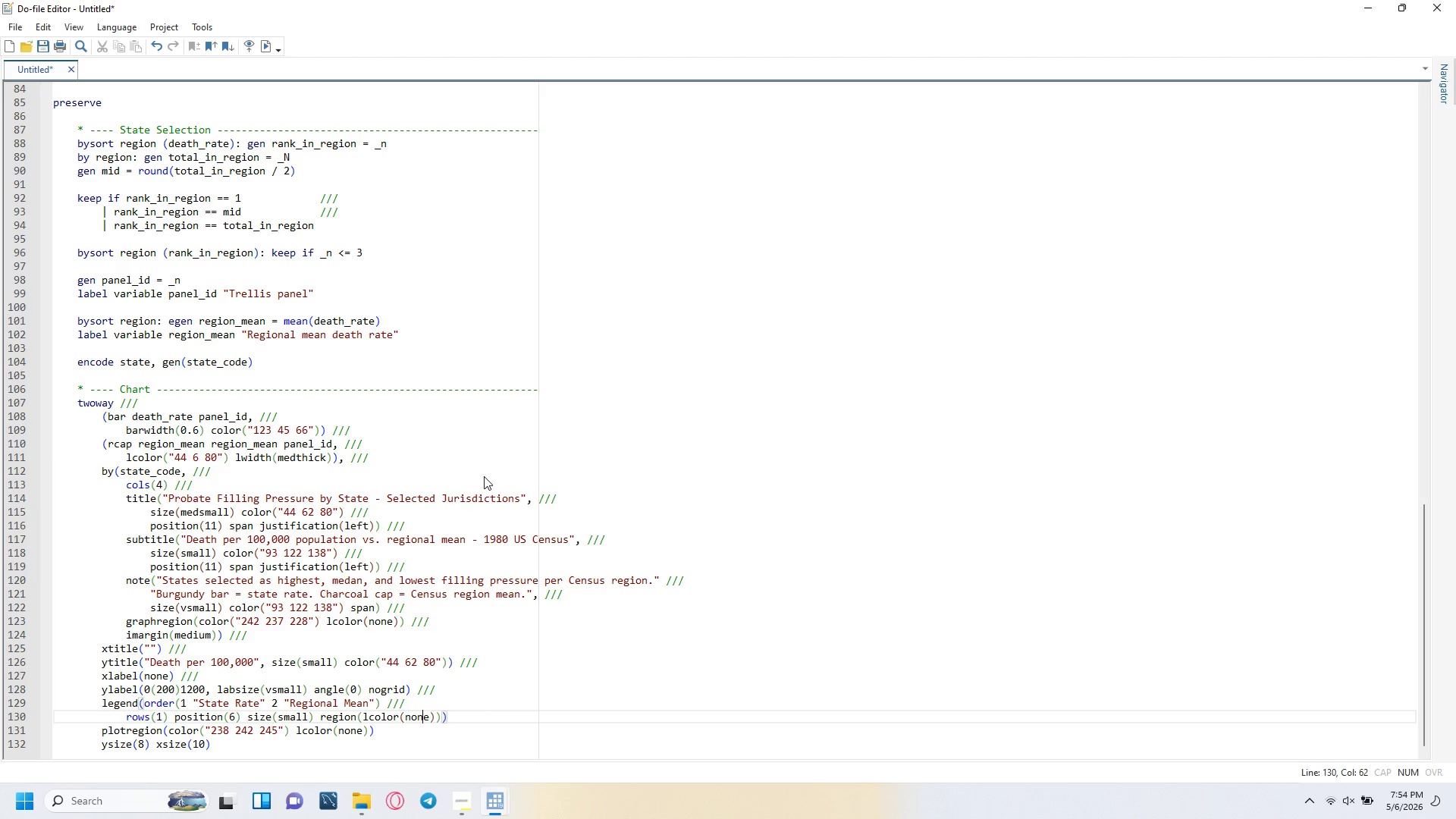 
key(ArrowRight)
 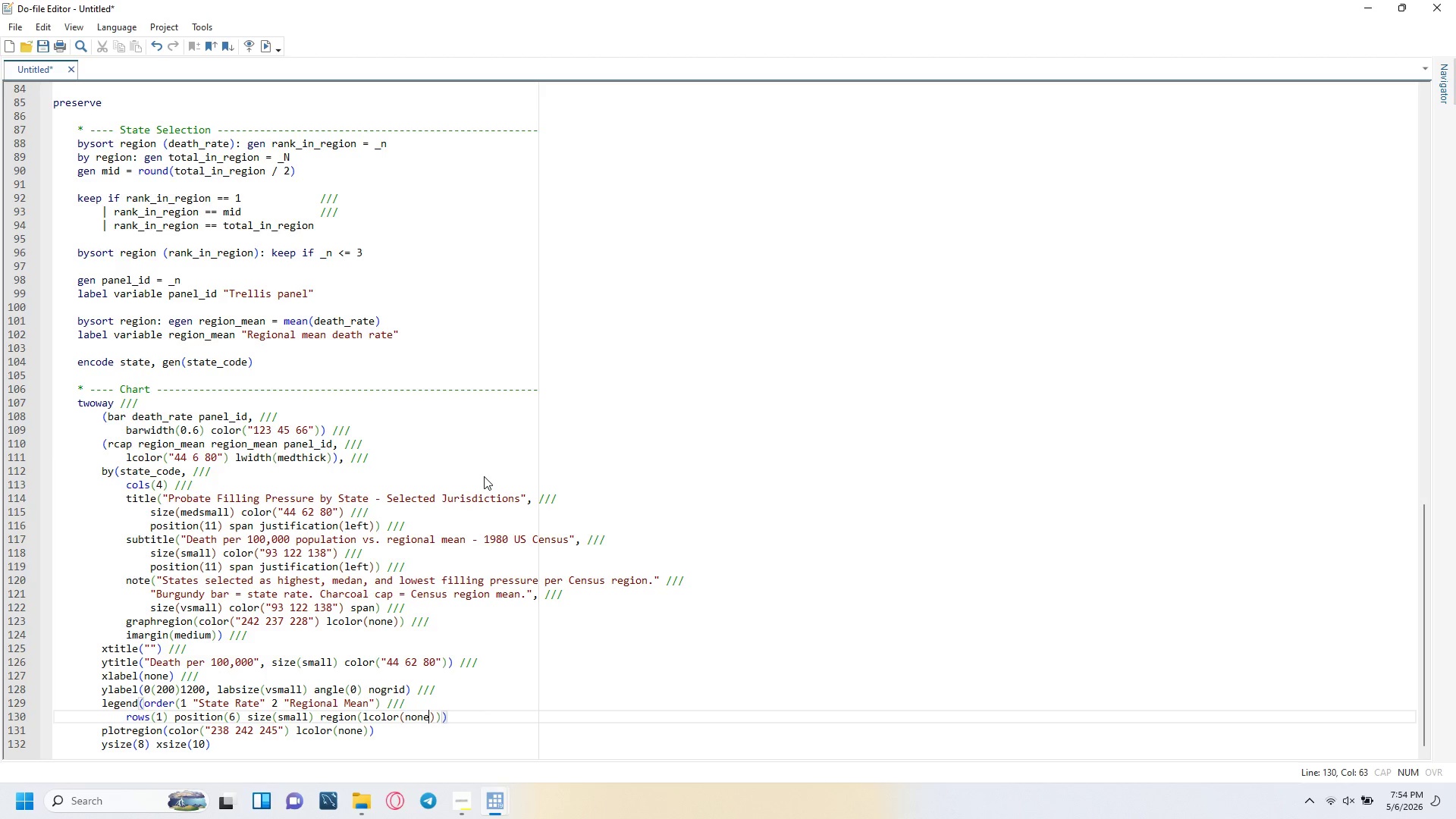 
key(ArrowRight)
 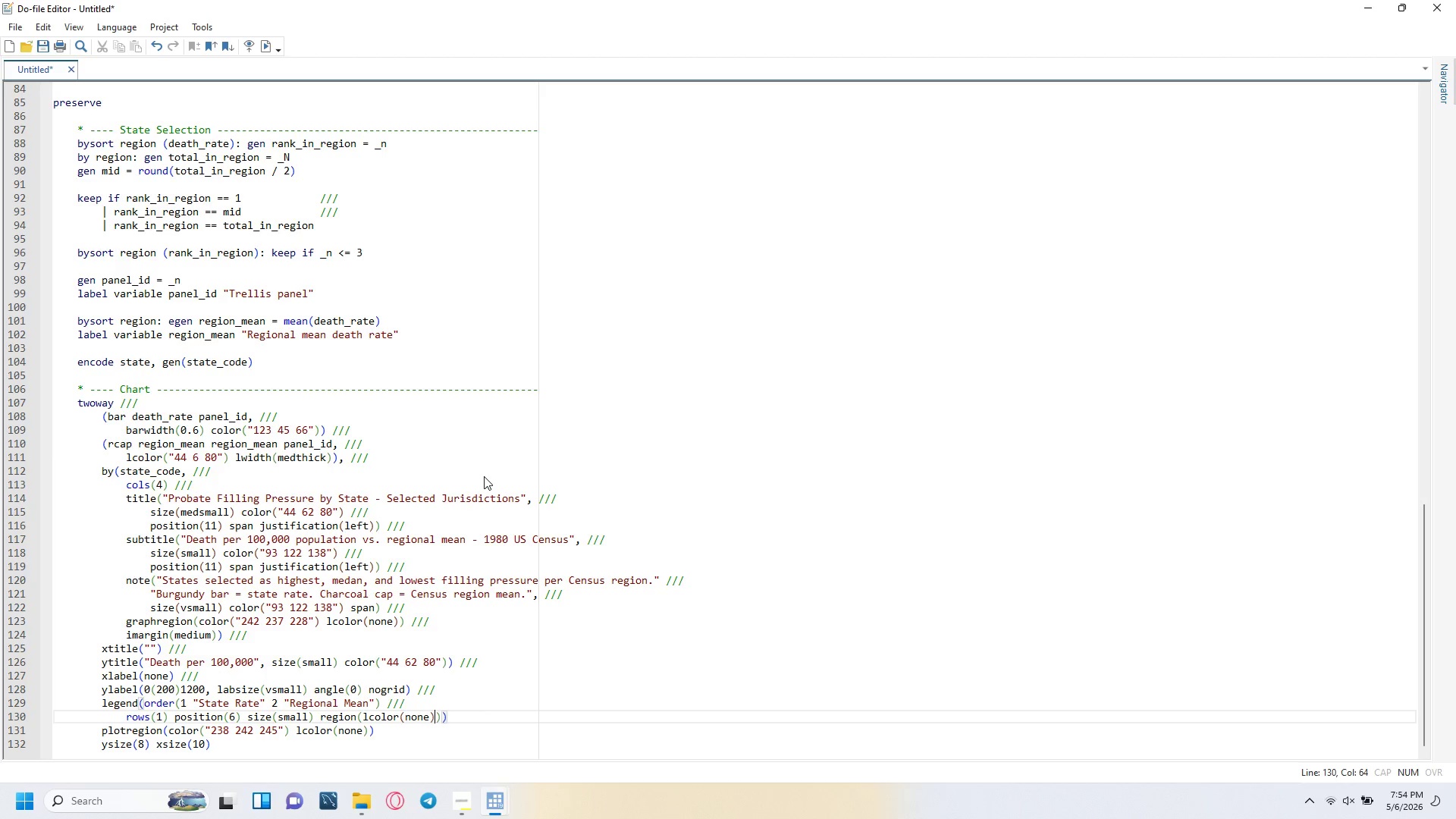 
key(ArrowRight)
 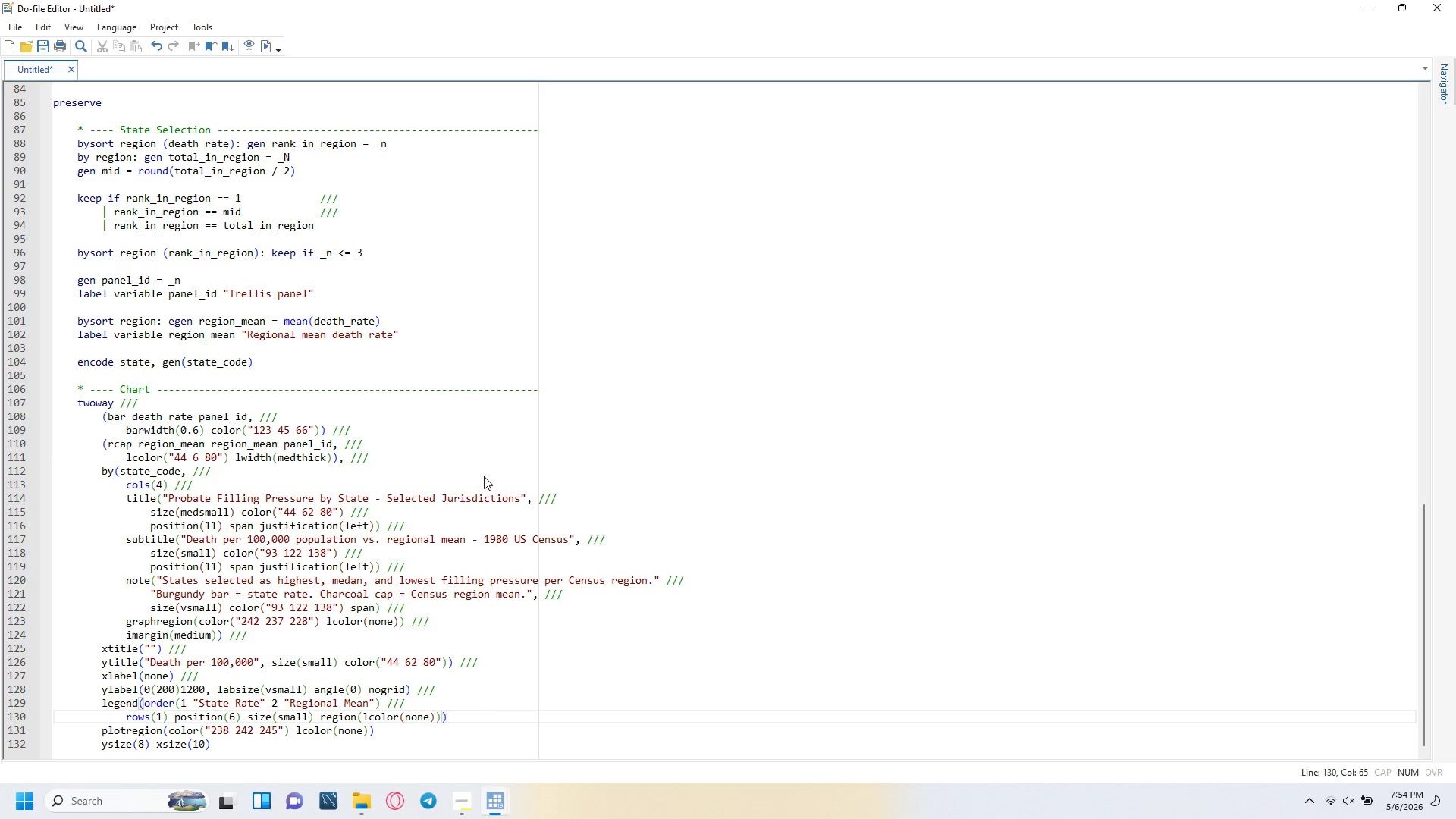 
key(ArrowRight)
 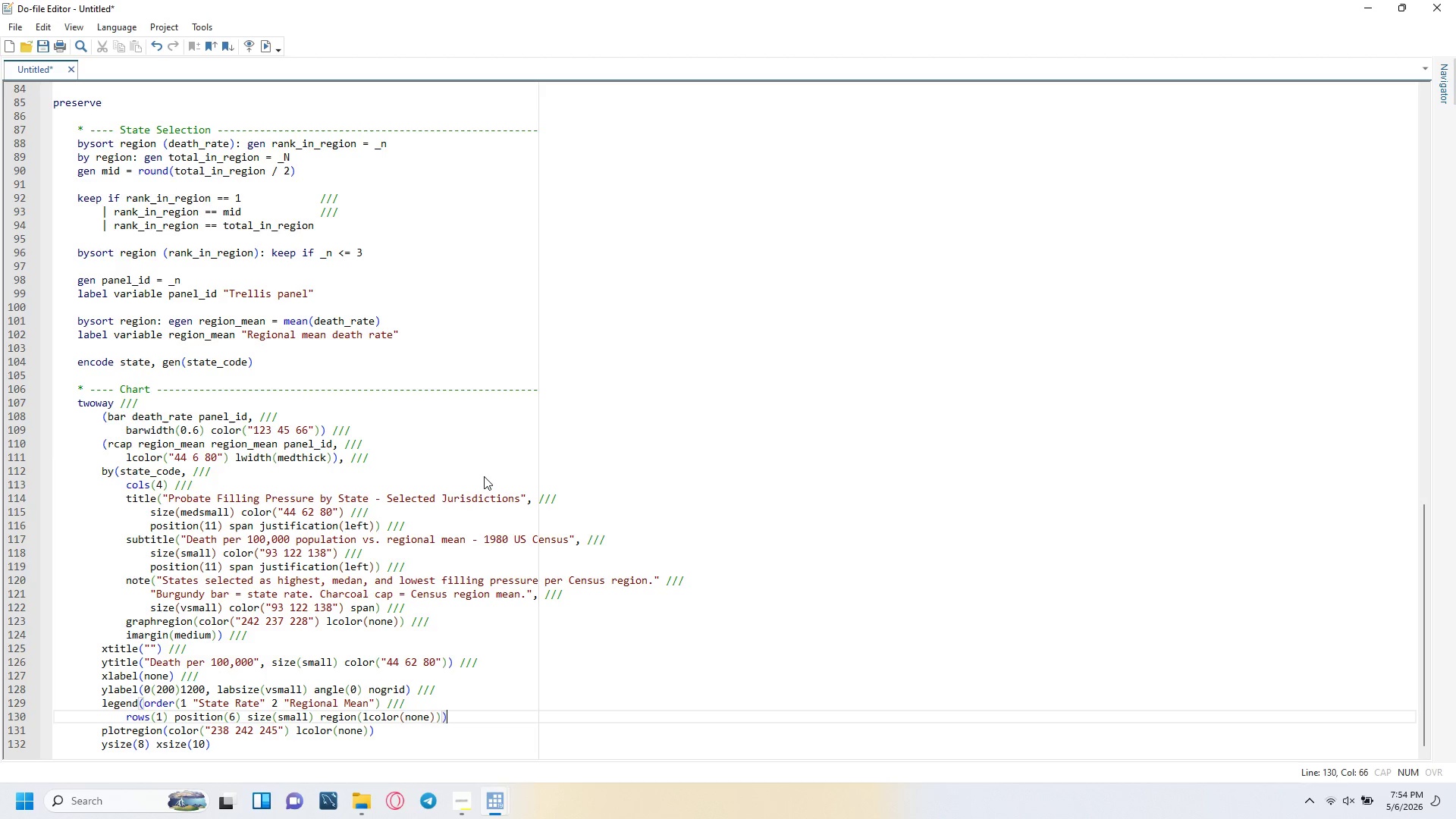 
key(Space)
 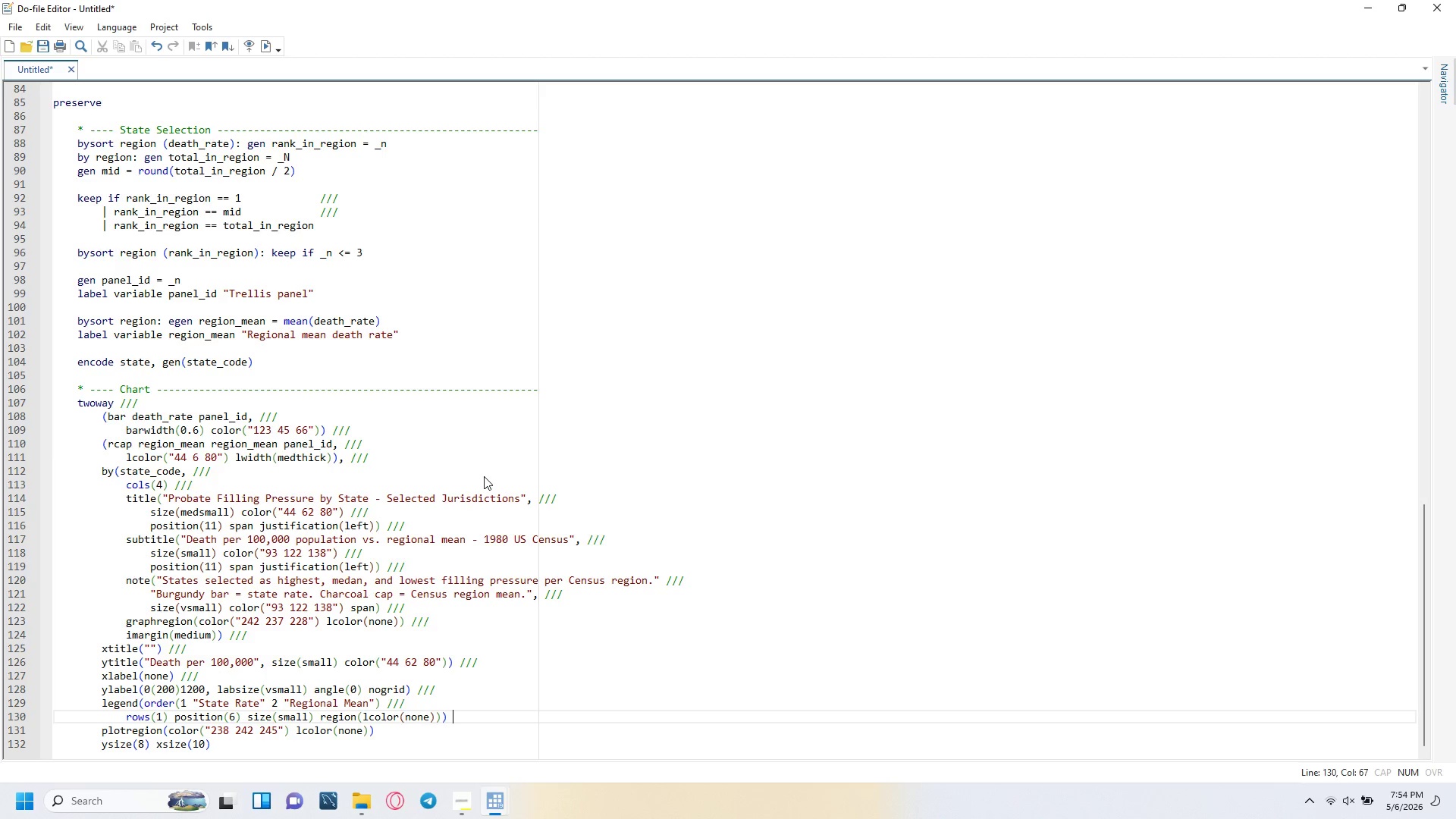 
key(Slash)
 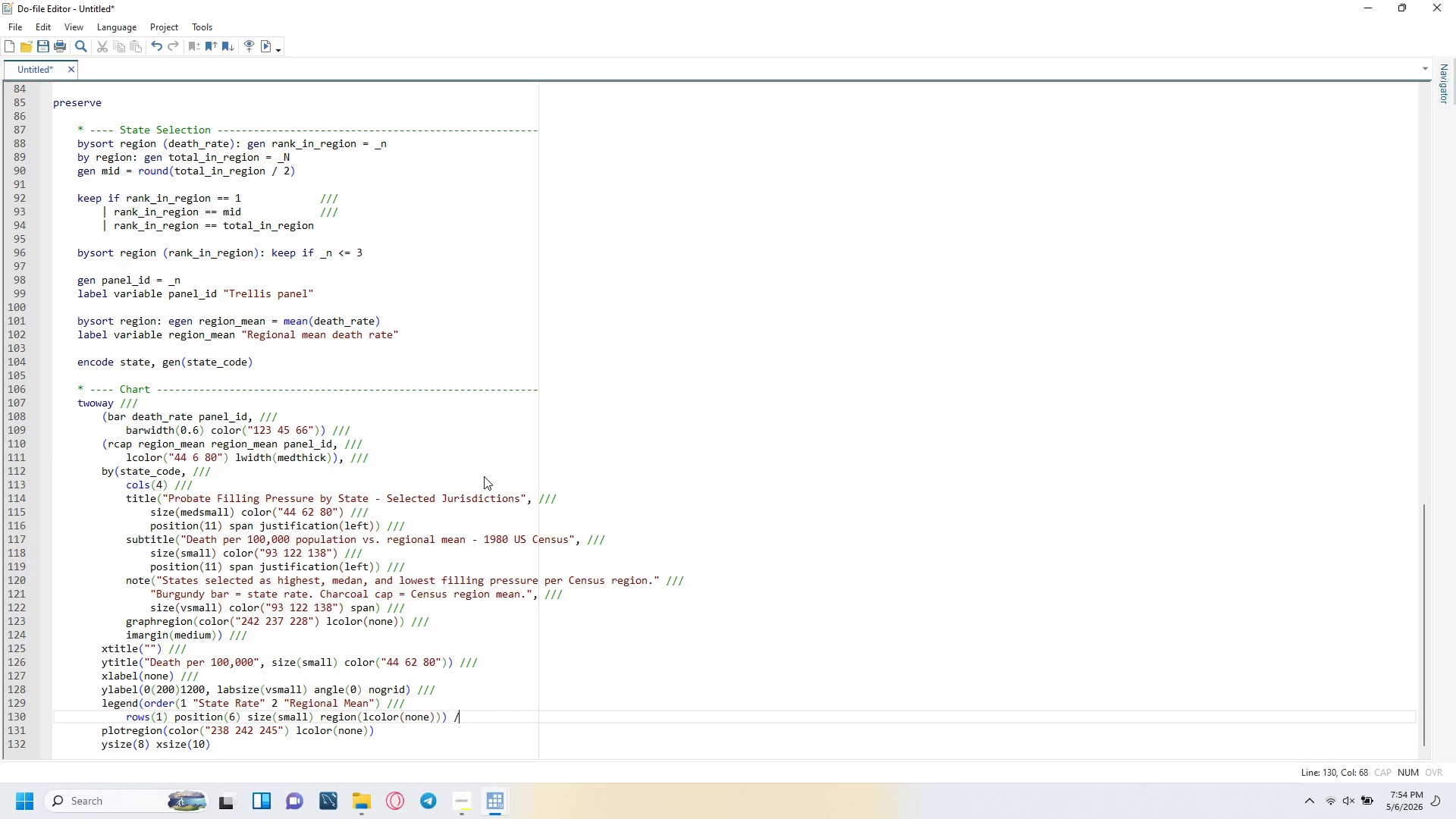 
key(Slash)
 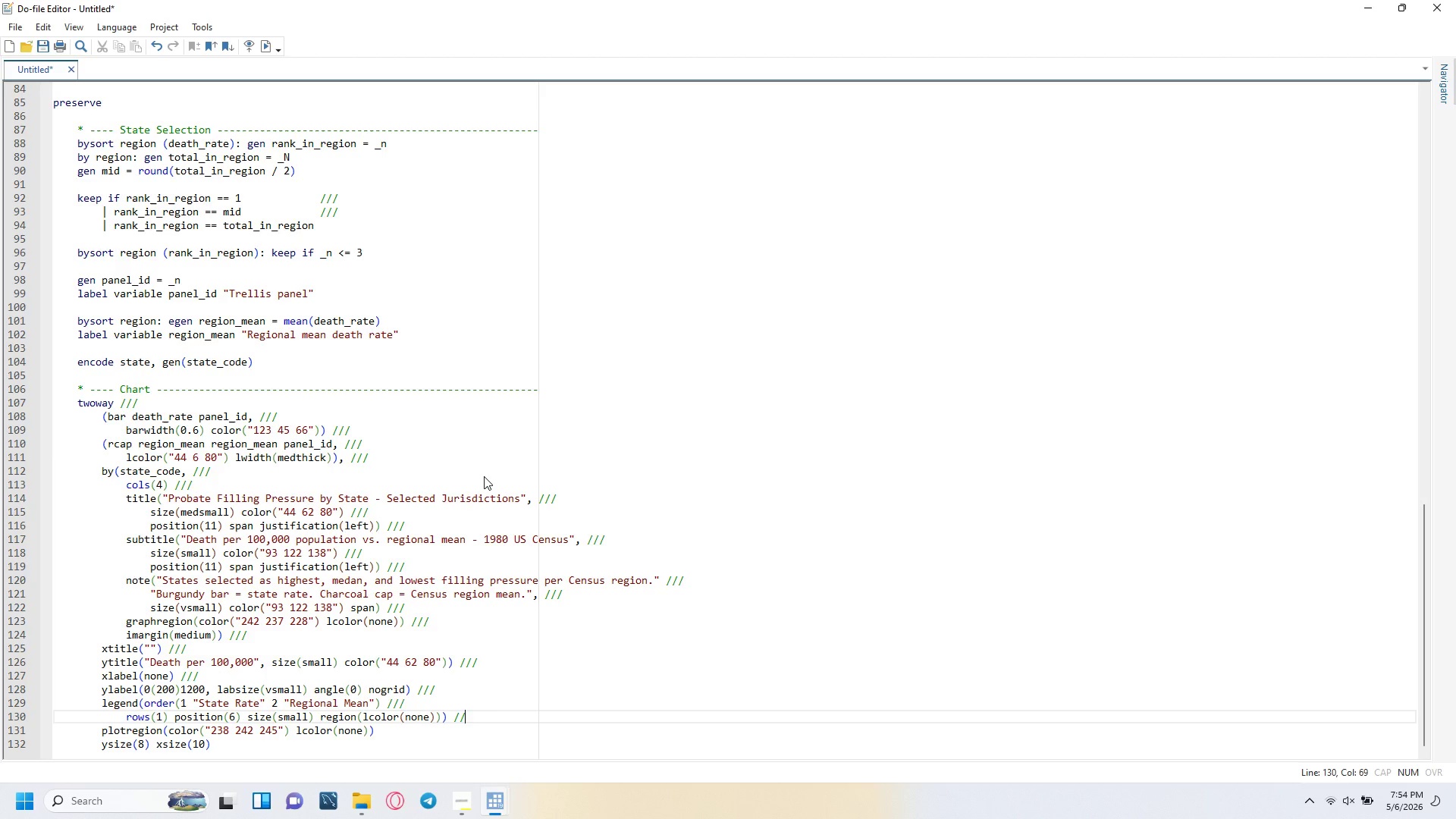 
key(Slash)
 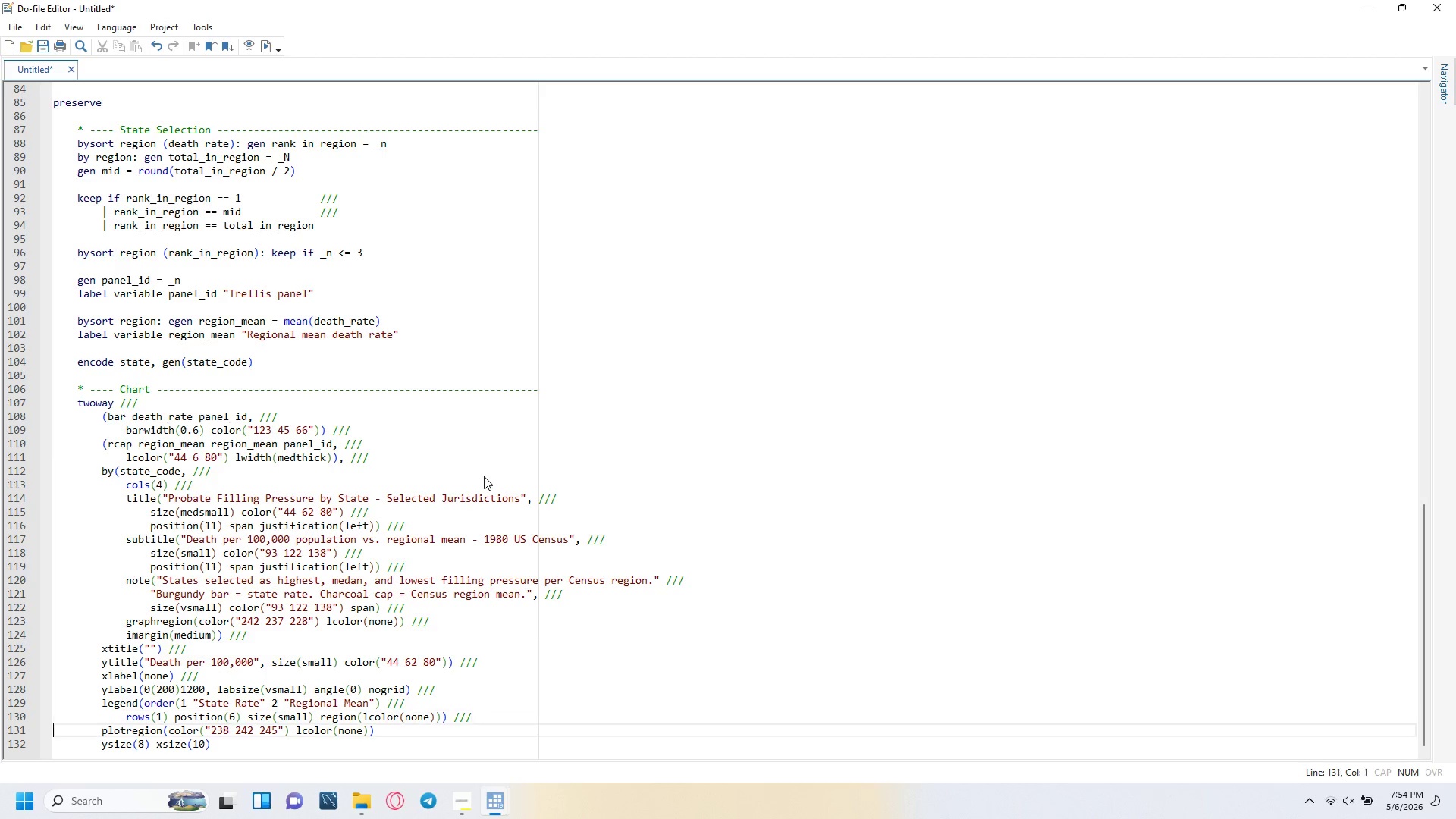 
key(ArrowRight)
 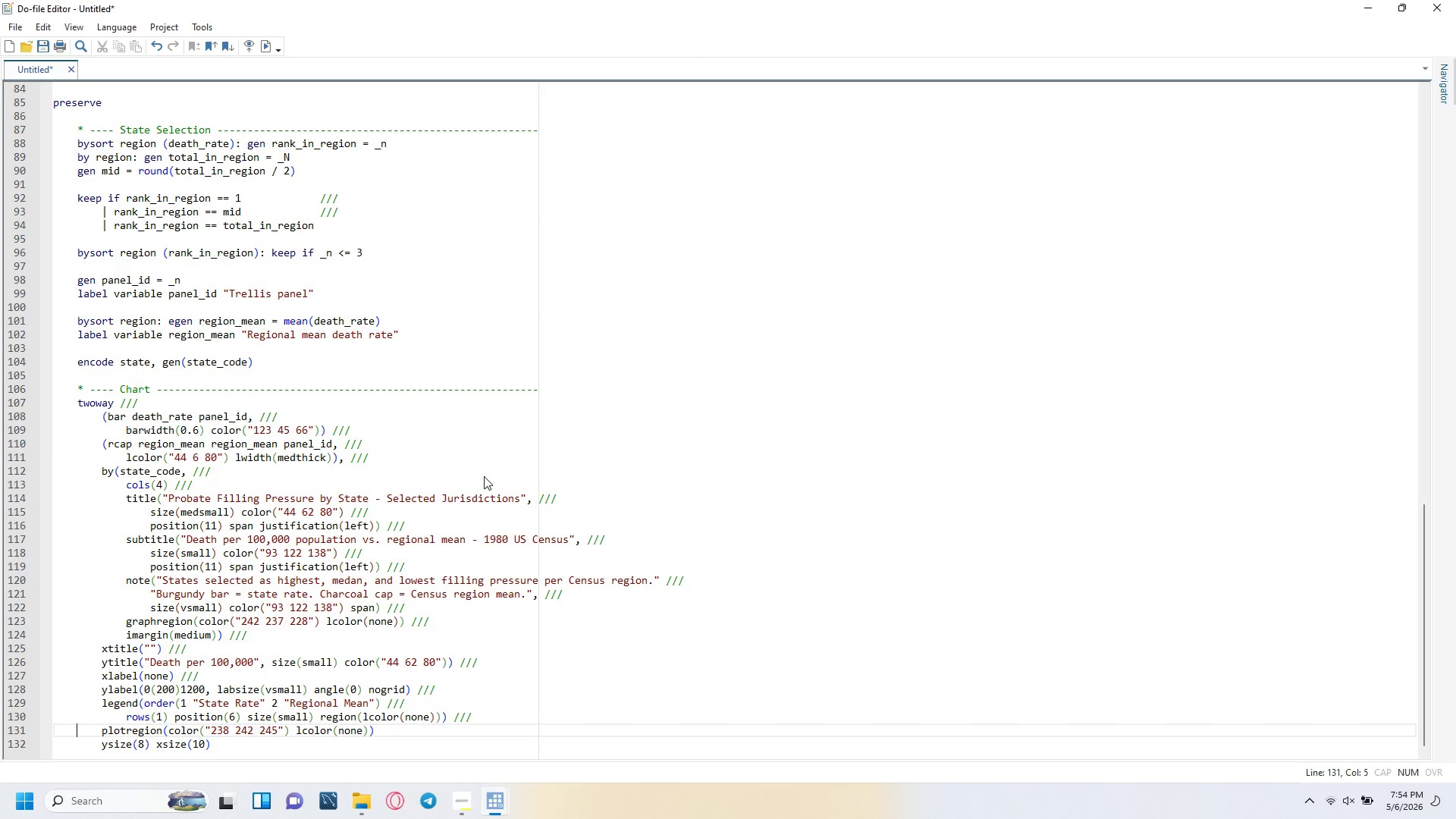 
key(ArrowRight)
 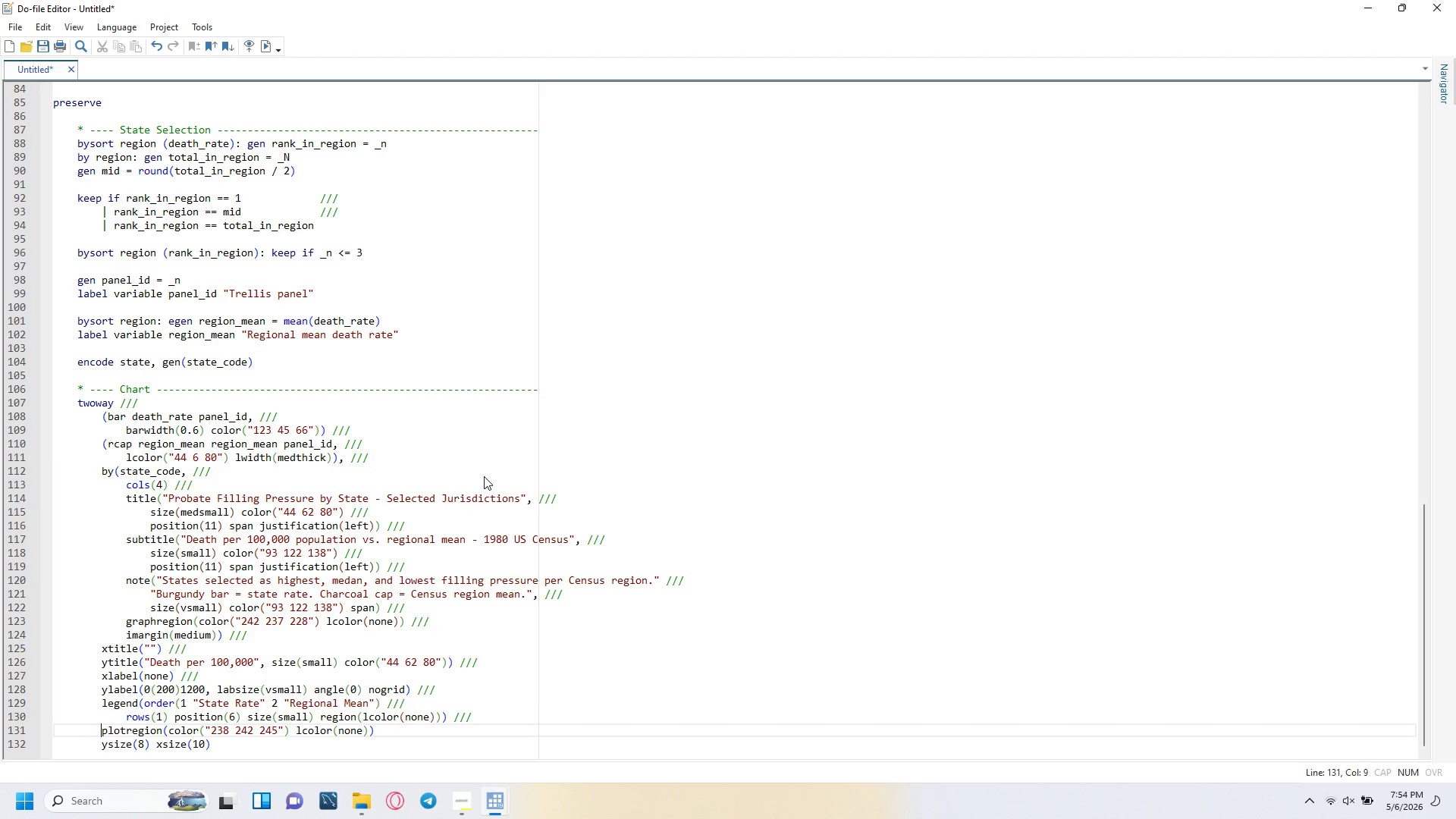 
key(ArrowRight)
 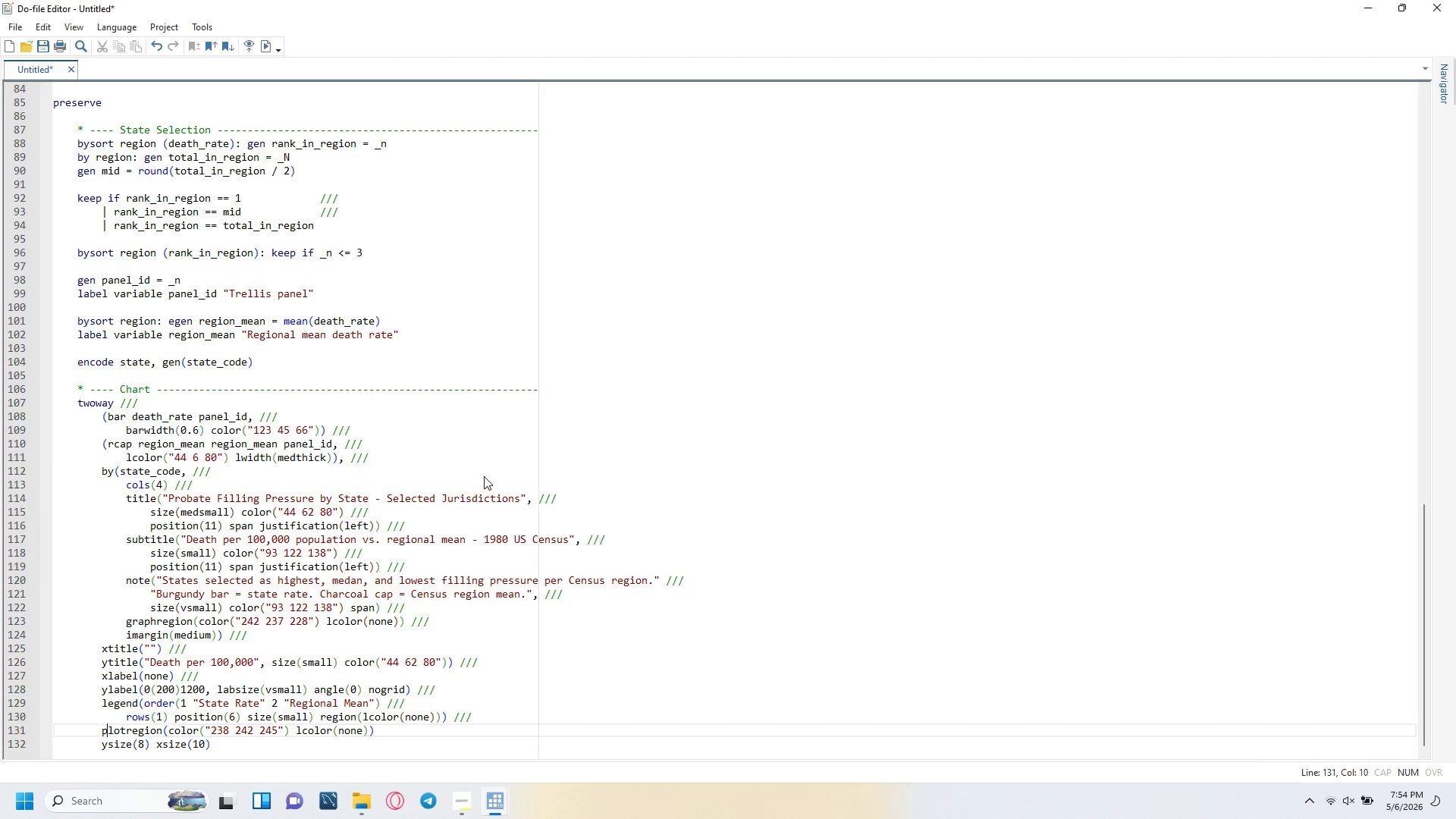 
key(ArrowRight)
 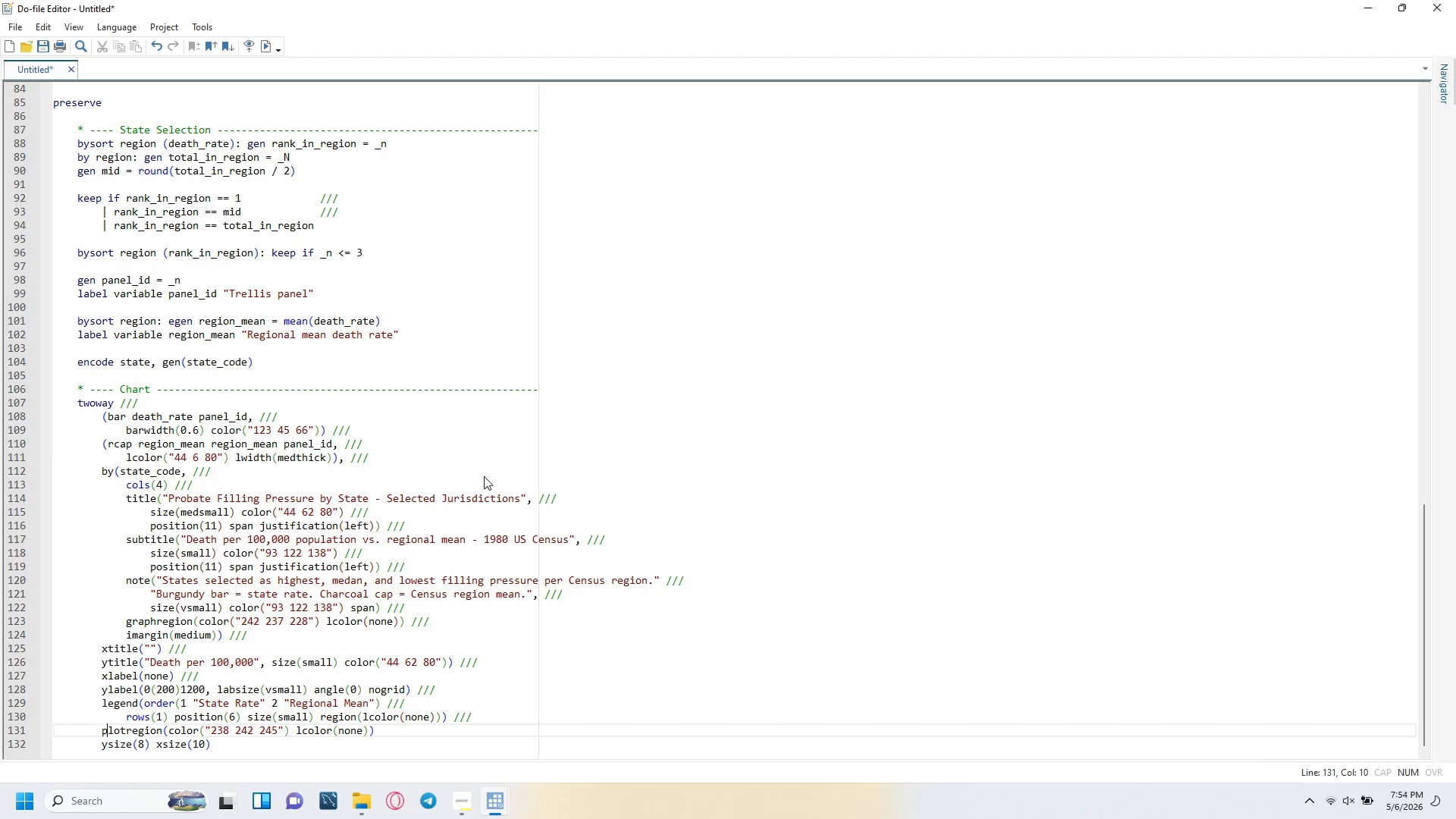 
key(ArrowRight)
 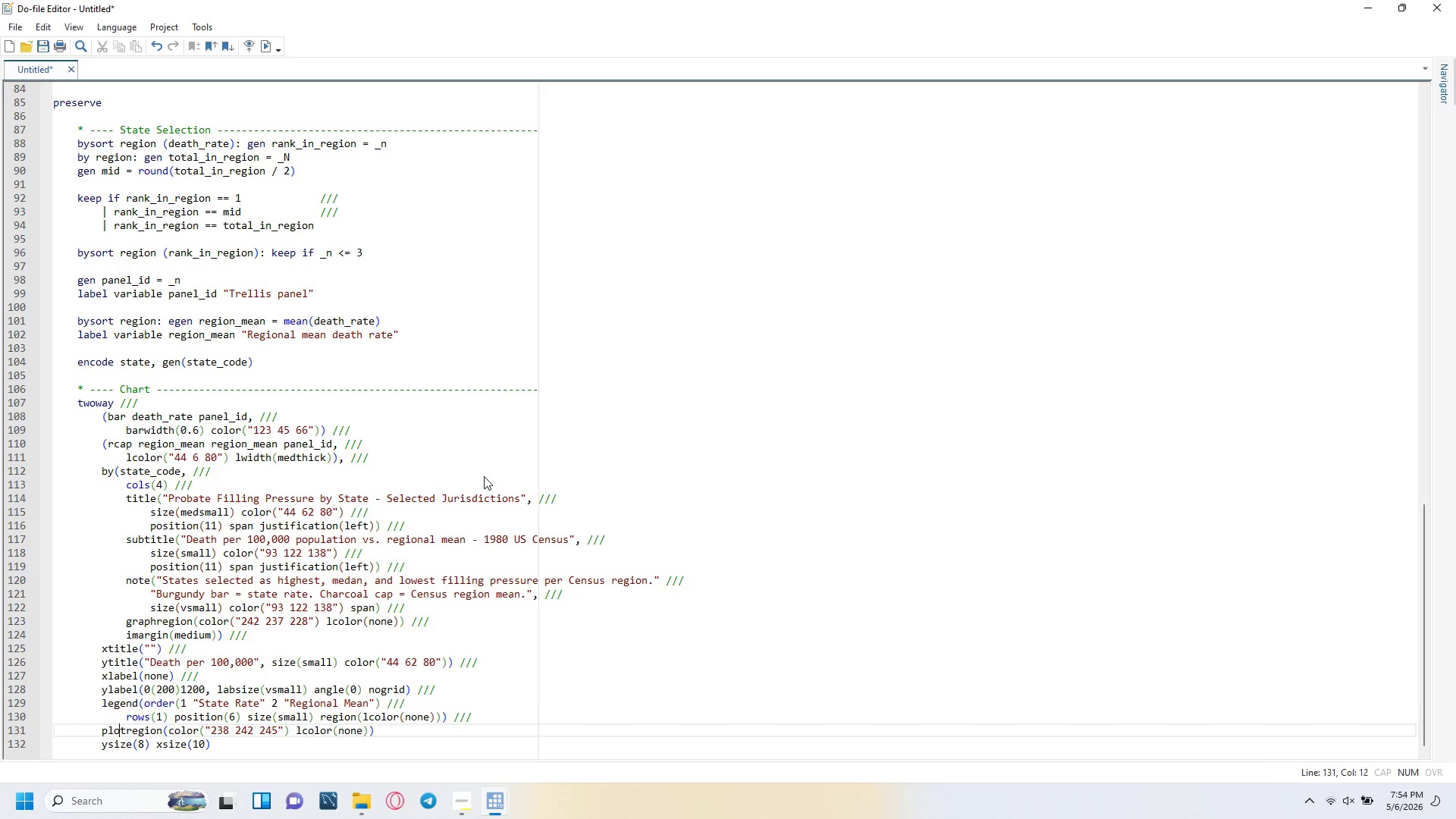 
key(ArrowRight)
 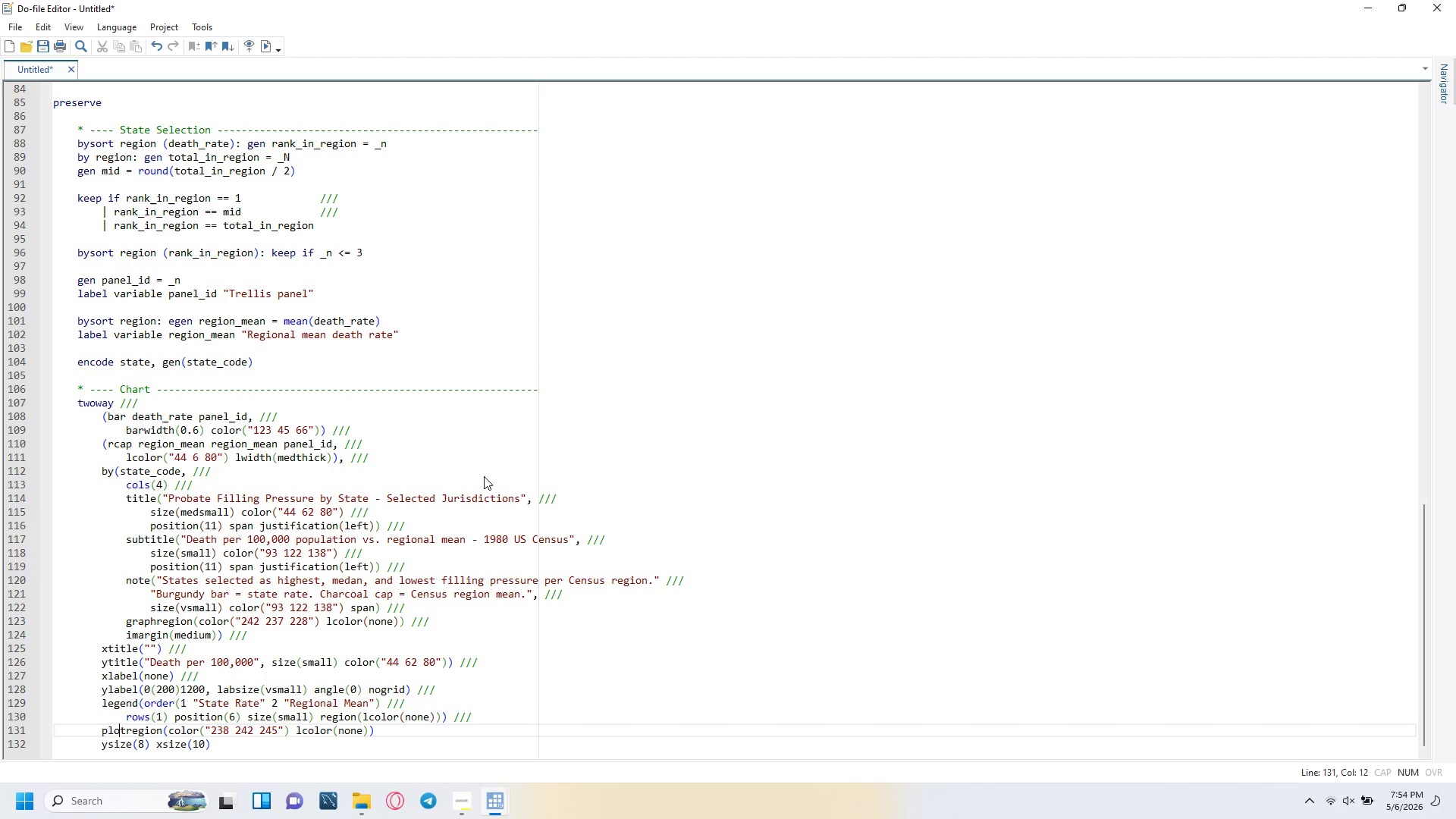 
key(ArrowRight)
 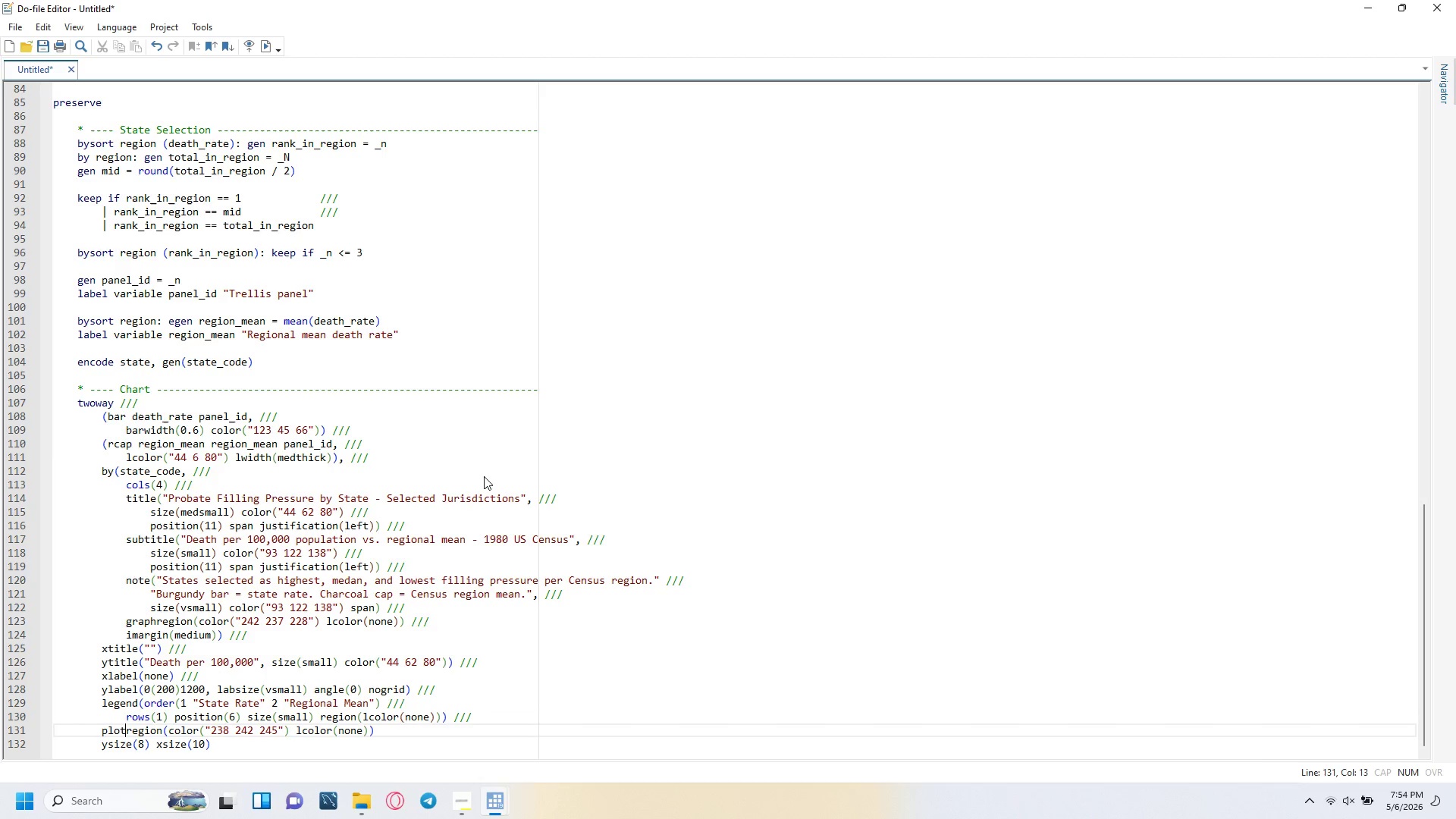 
key(ArrowRight)
 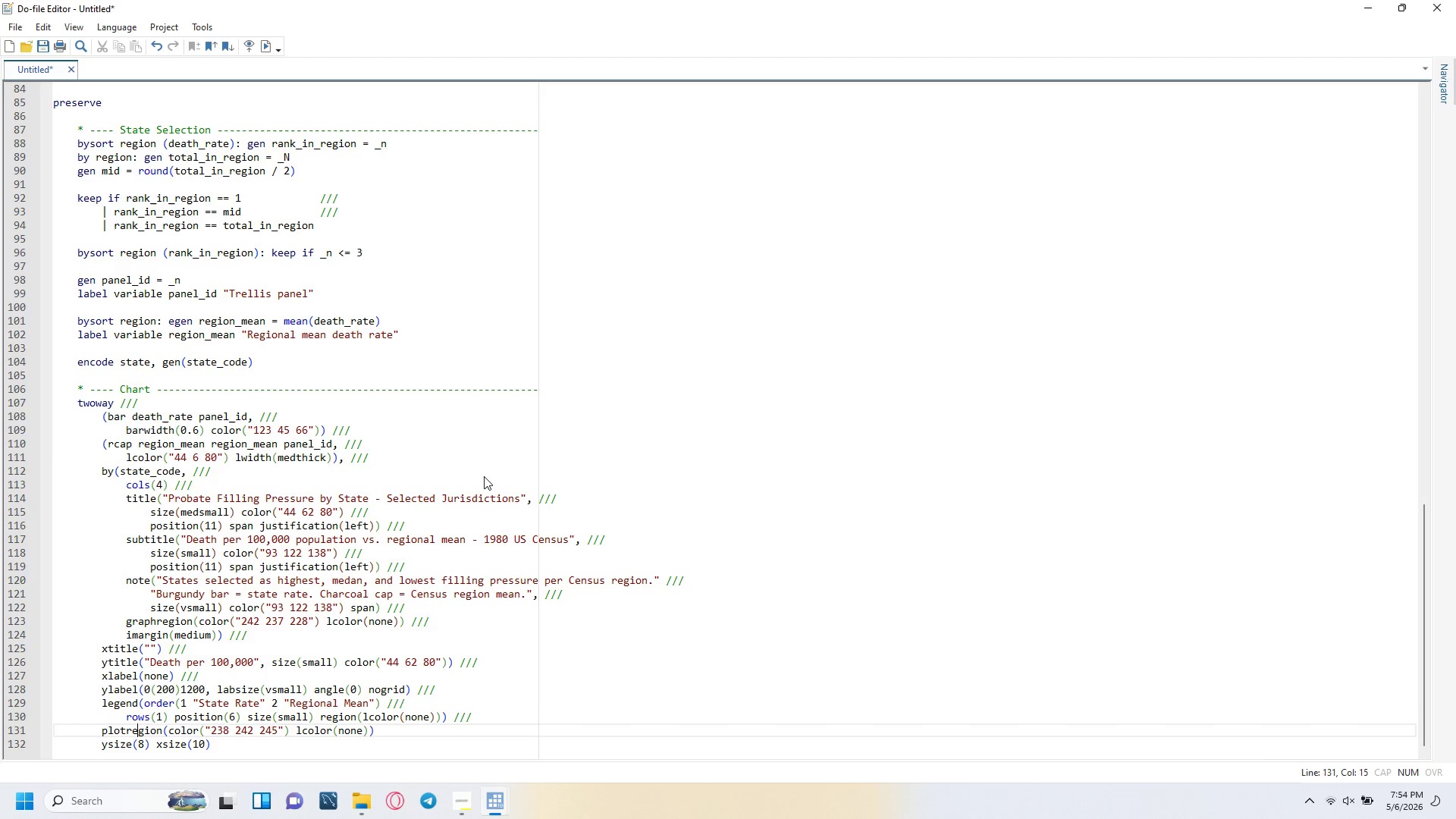 
key(ArrowRight)
 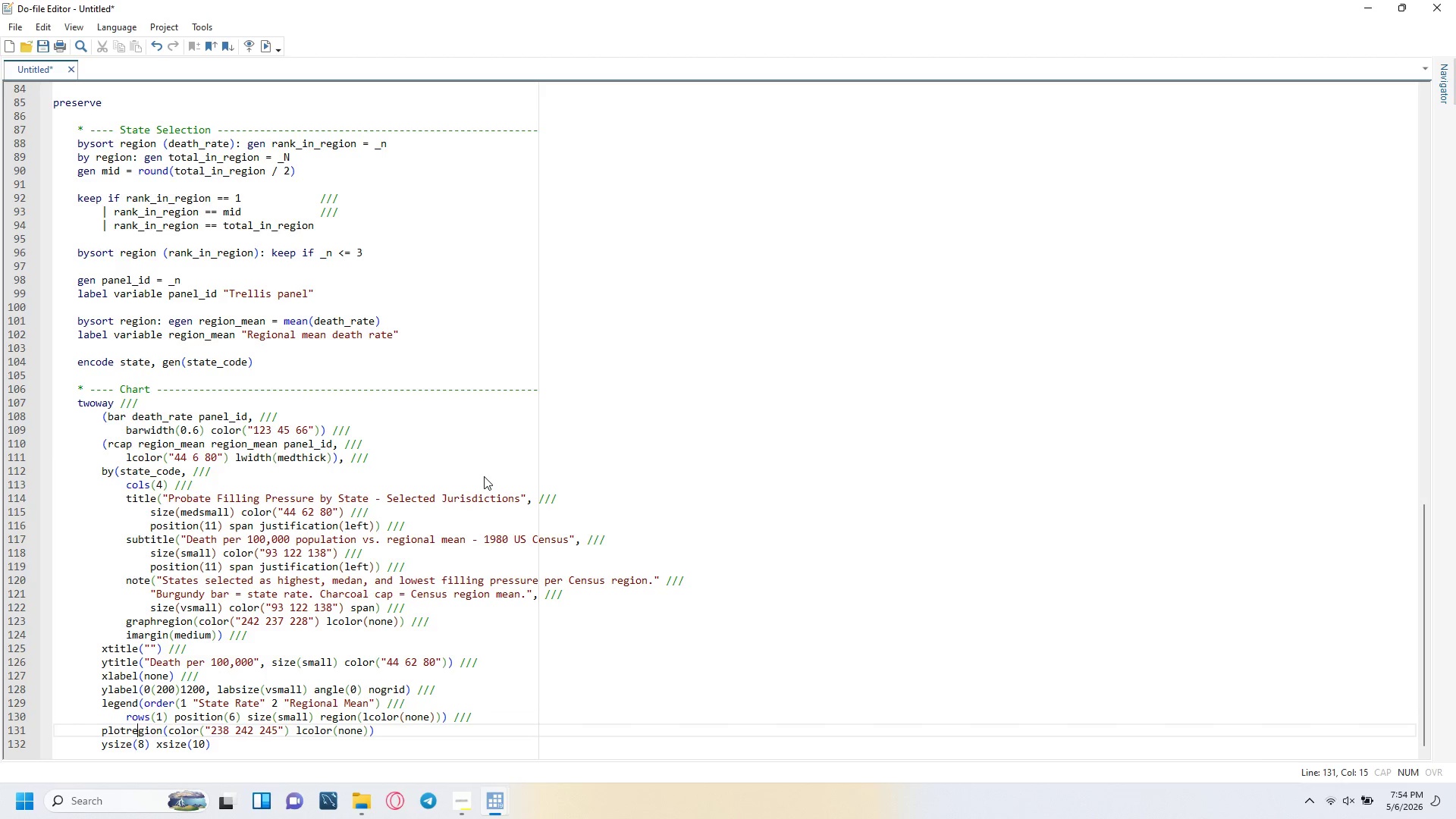 
key(ArrowRight)
 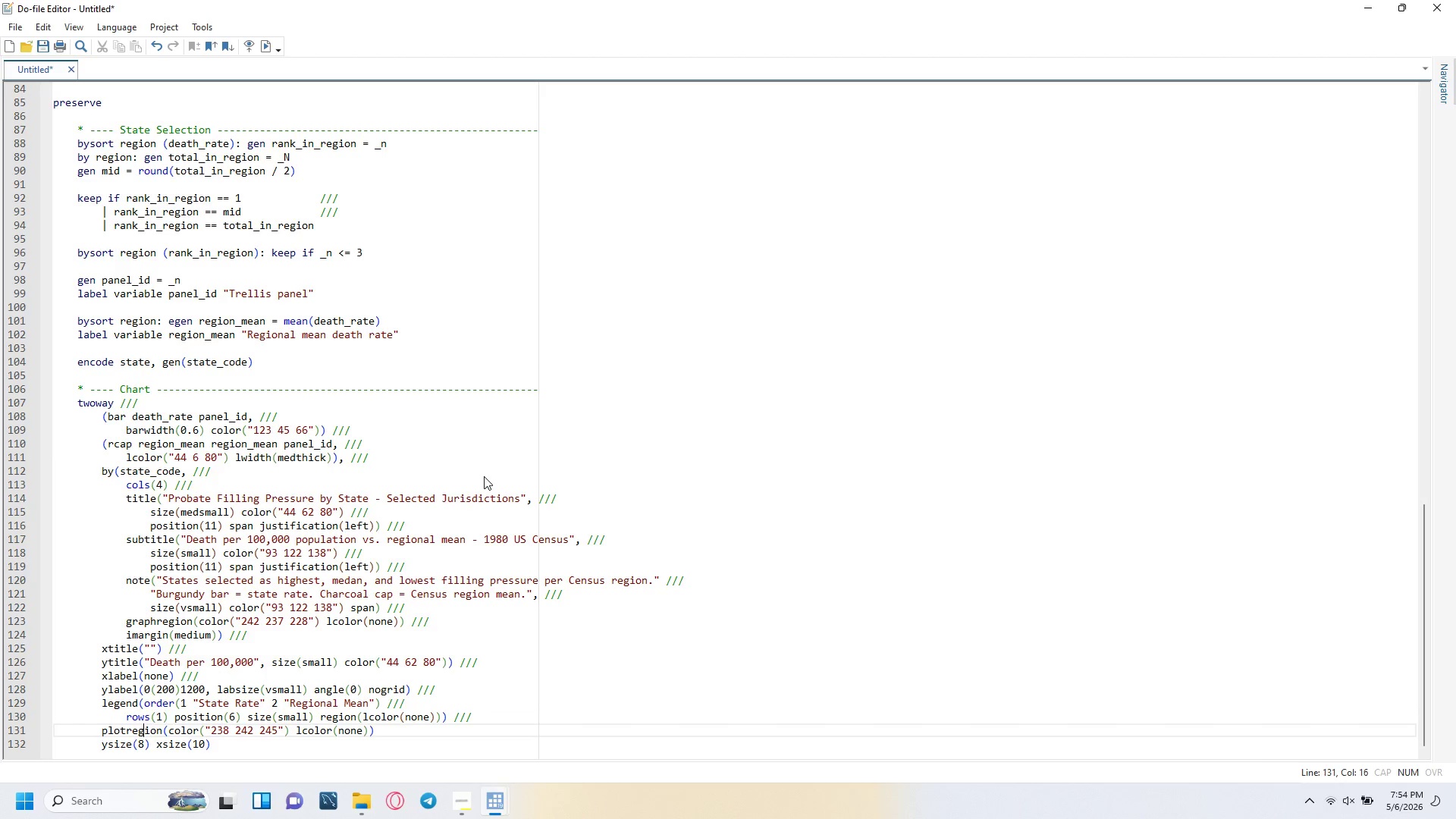 
key(ArrowRight)
 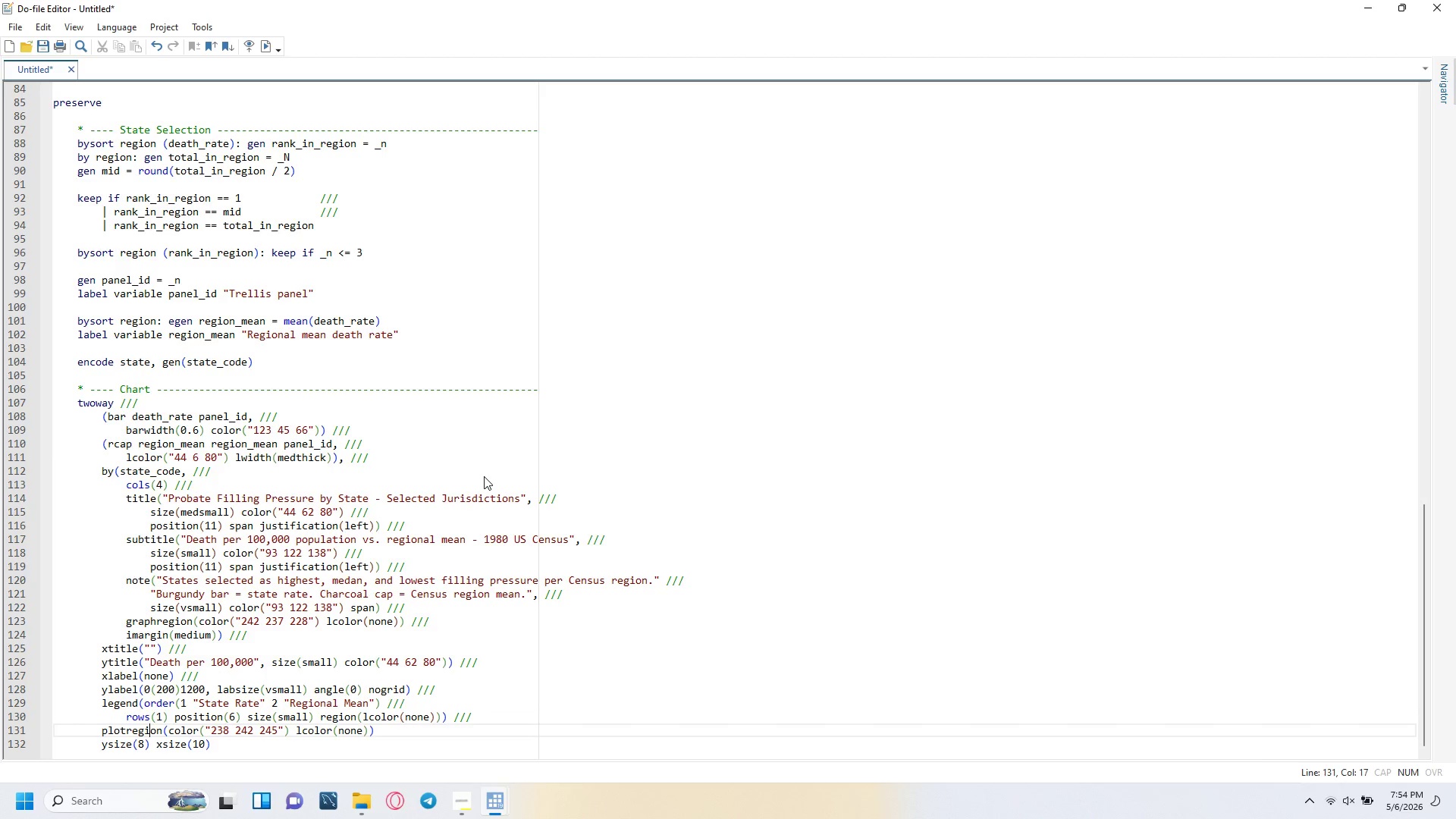 
key(ArrowRight)
 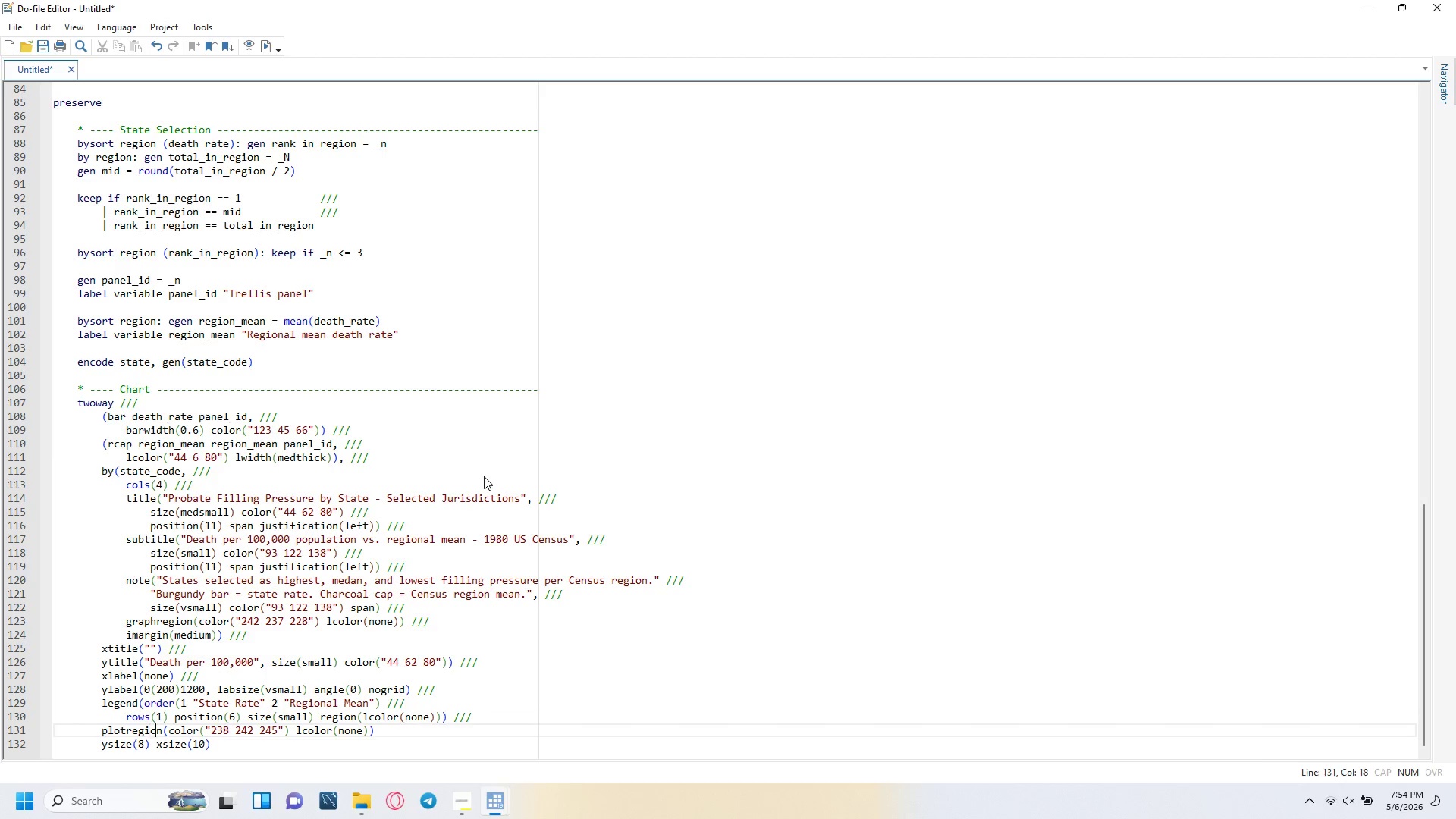 
key(ArrowRight)
 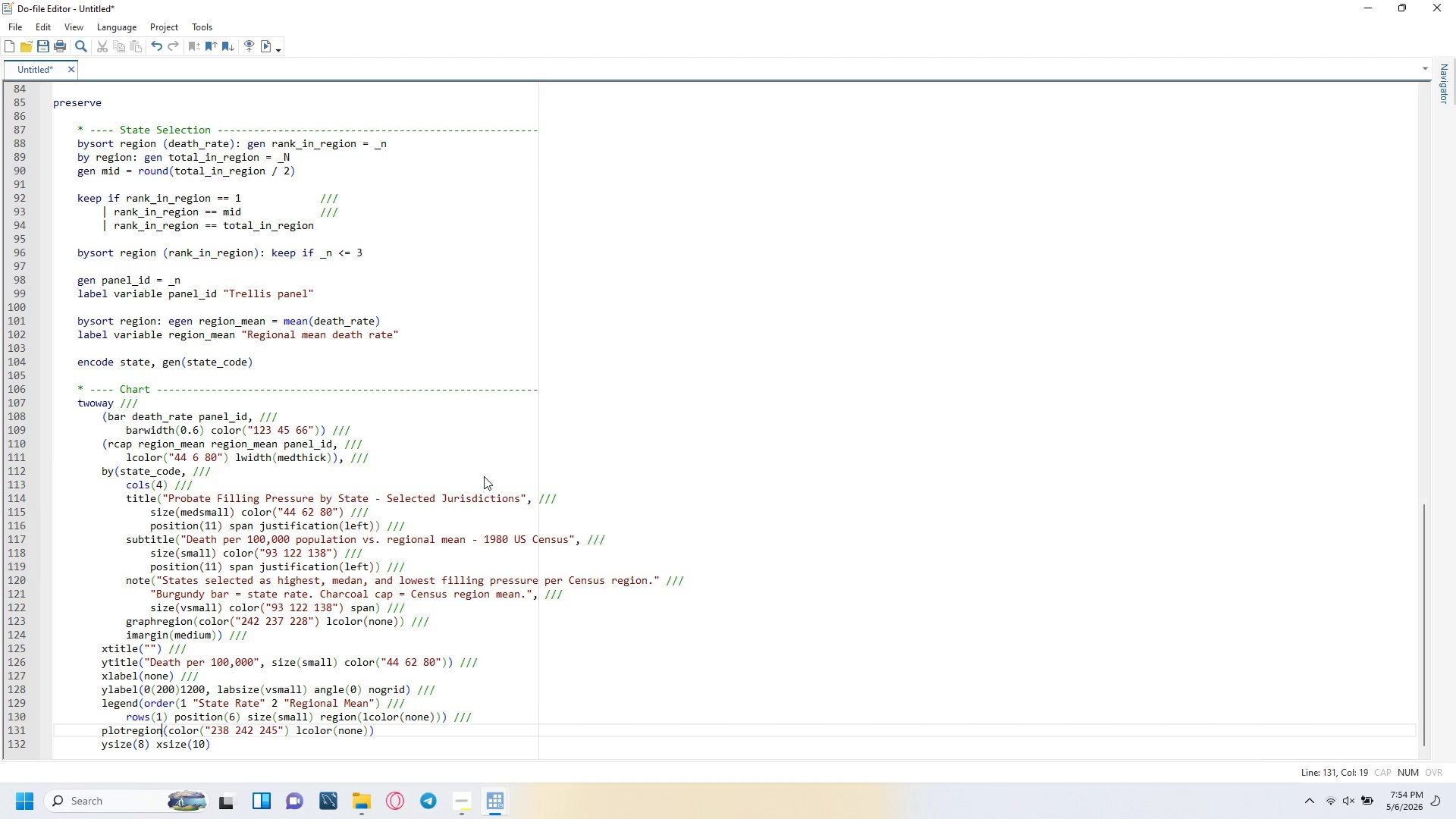 
key(ArrowRight)
 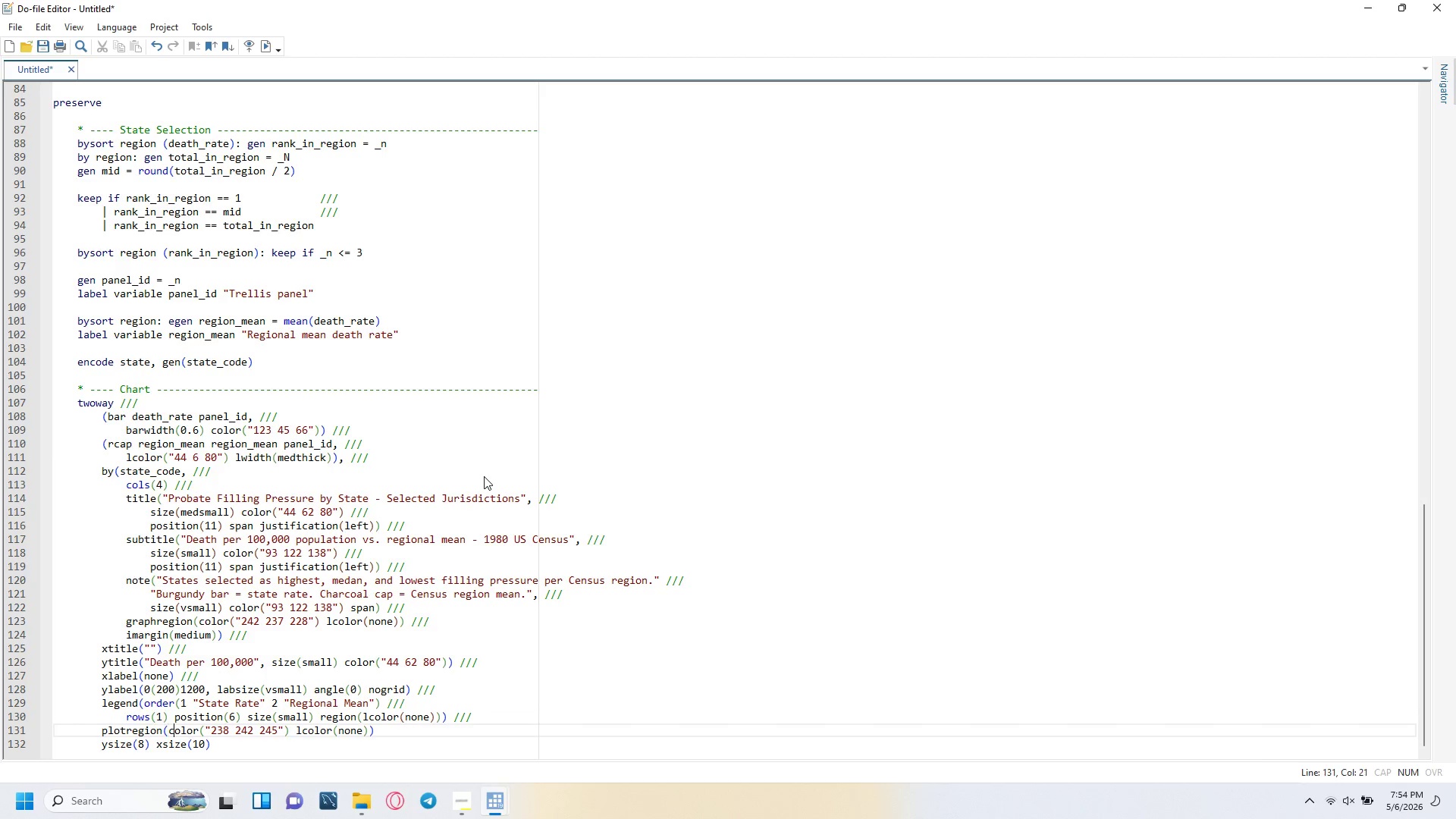 
key(ArrowRight)
 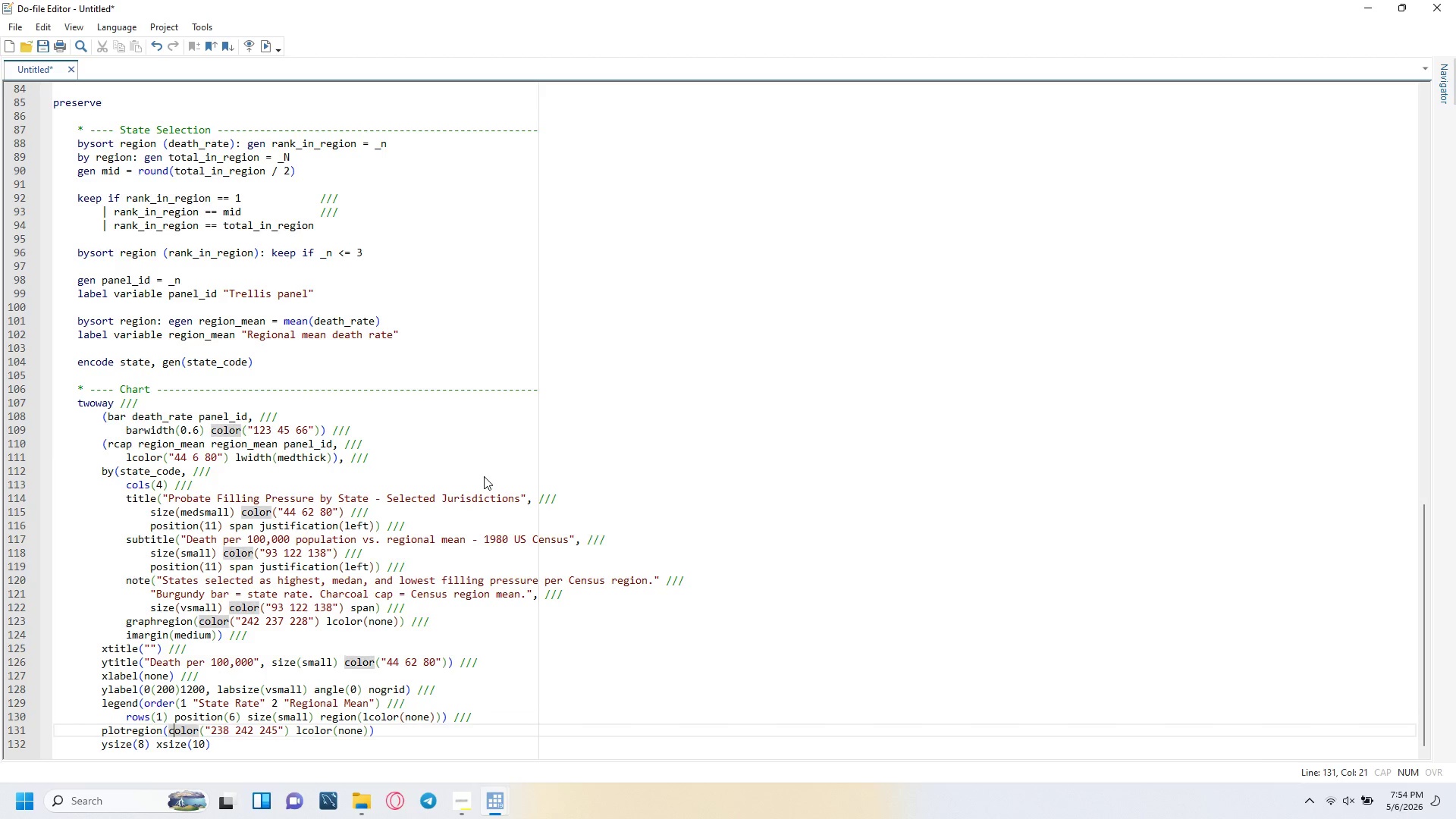 
key(ArrowRight)
 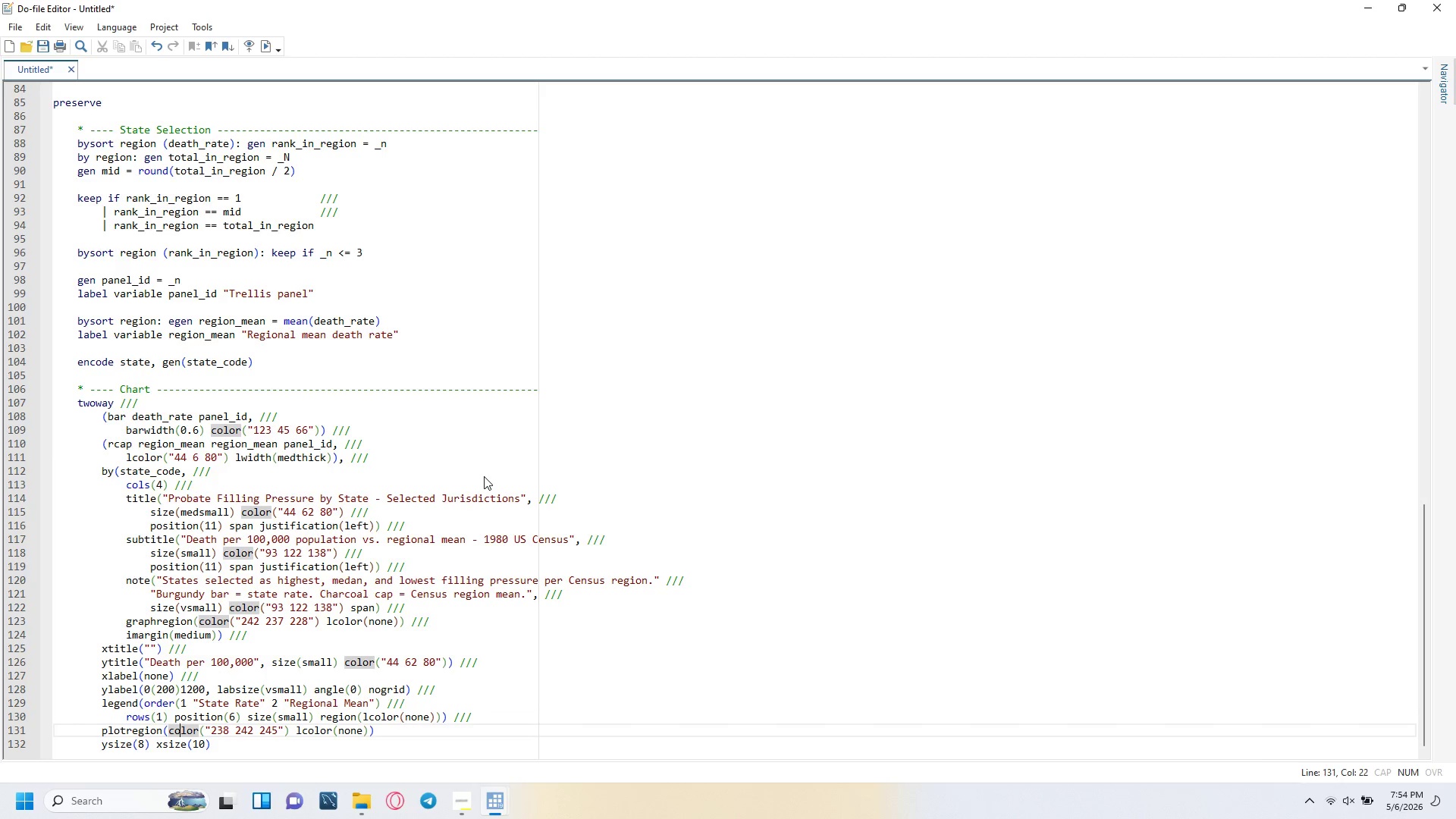 
key(ArrowRight)
 